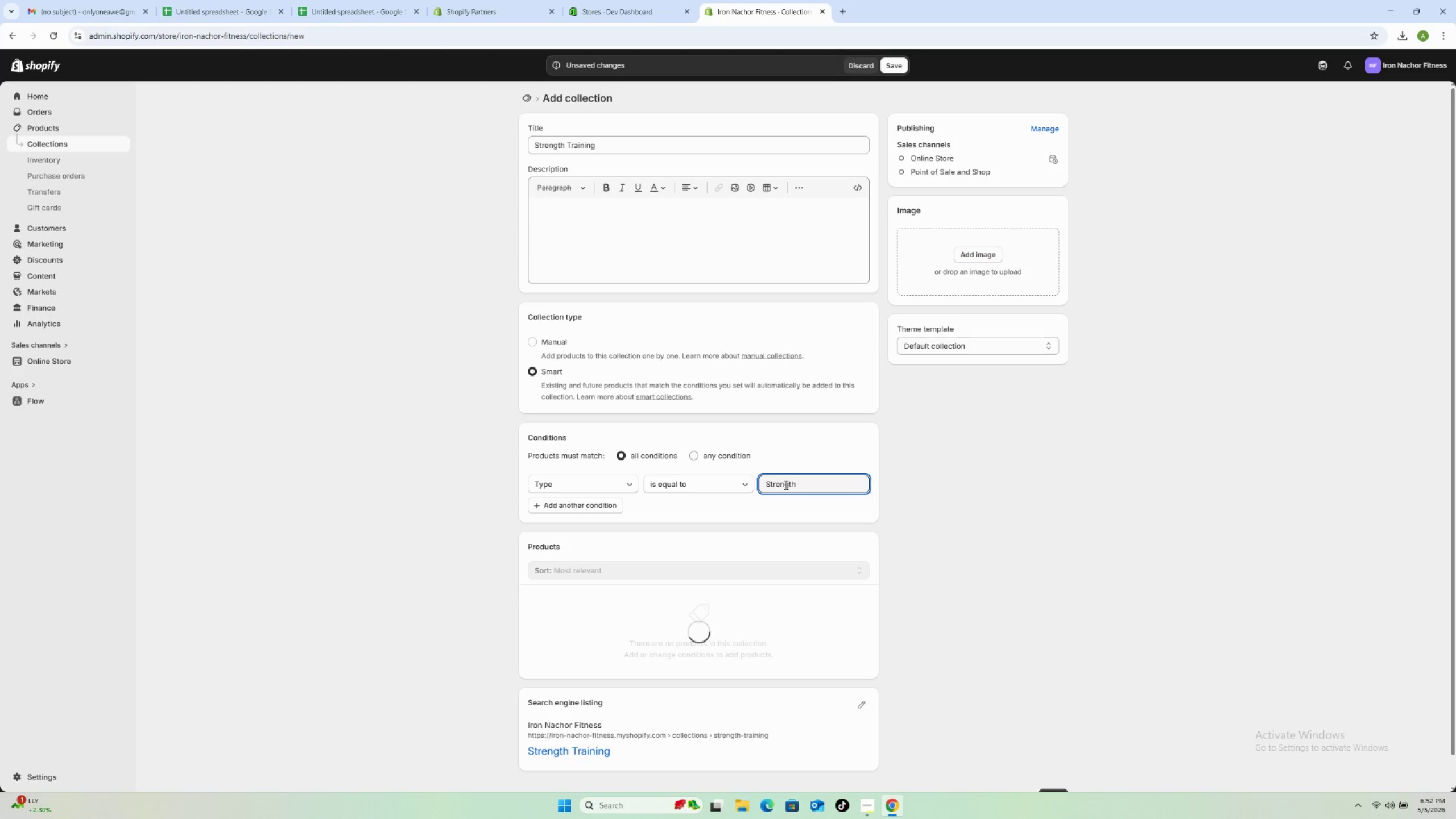 
type(Training)
 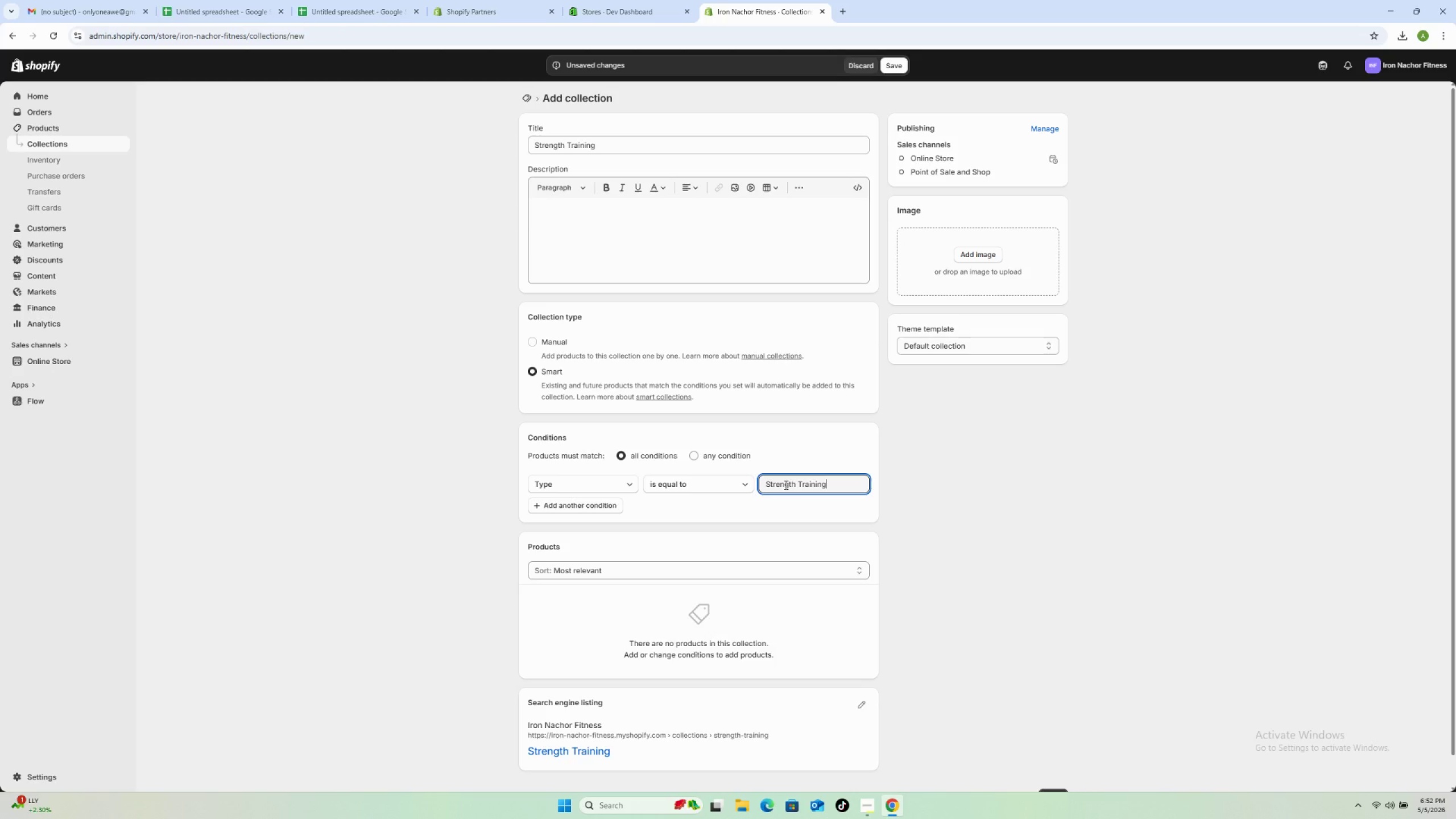 
wait(12.8)
 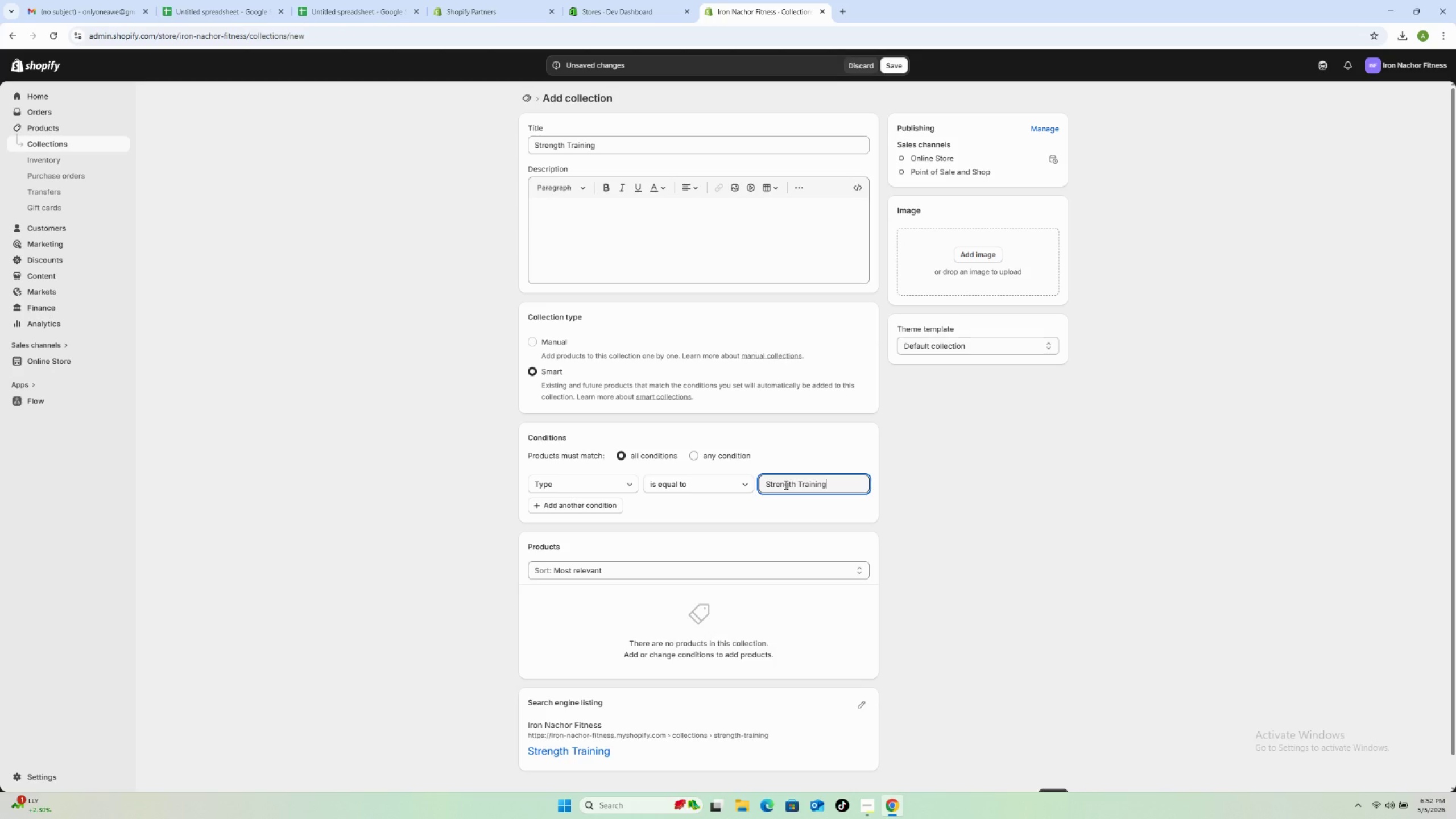 
left_click([895, 60])
 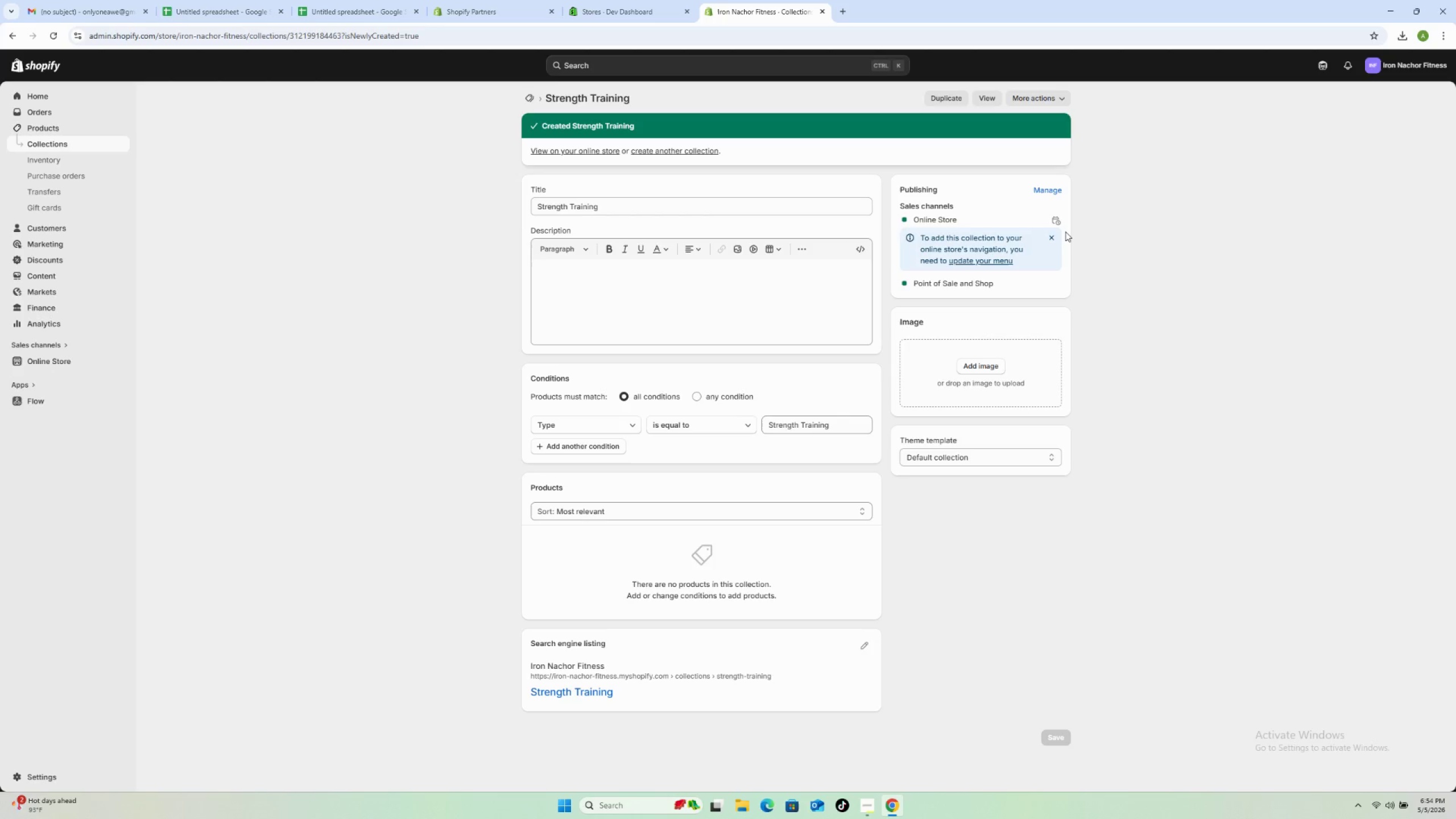 
wait(85.06)
 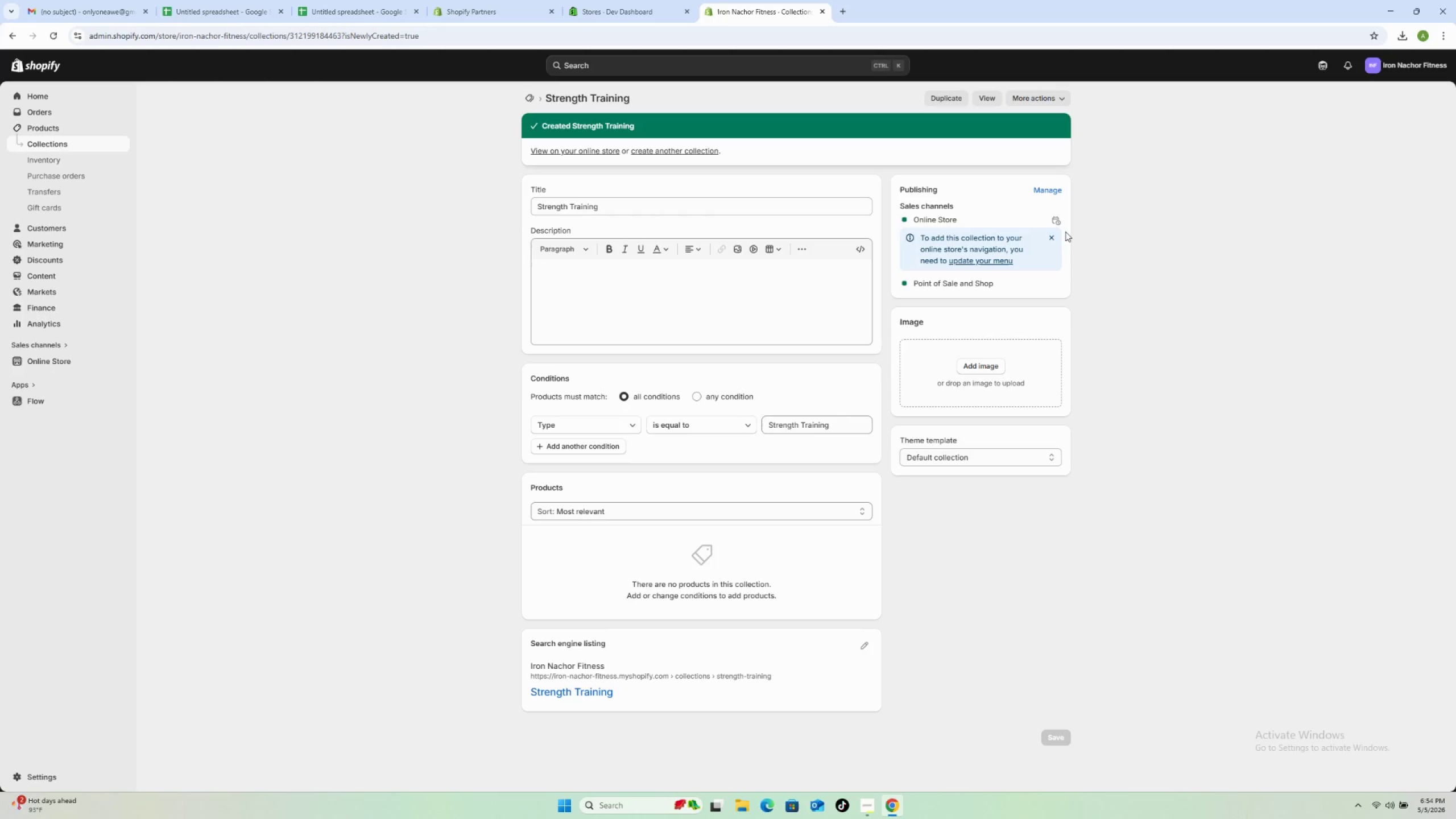 
left_click([366, 2])
 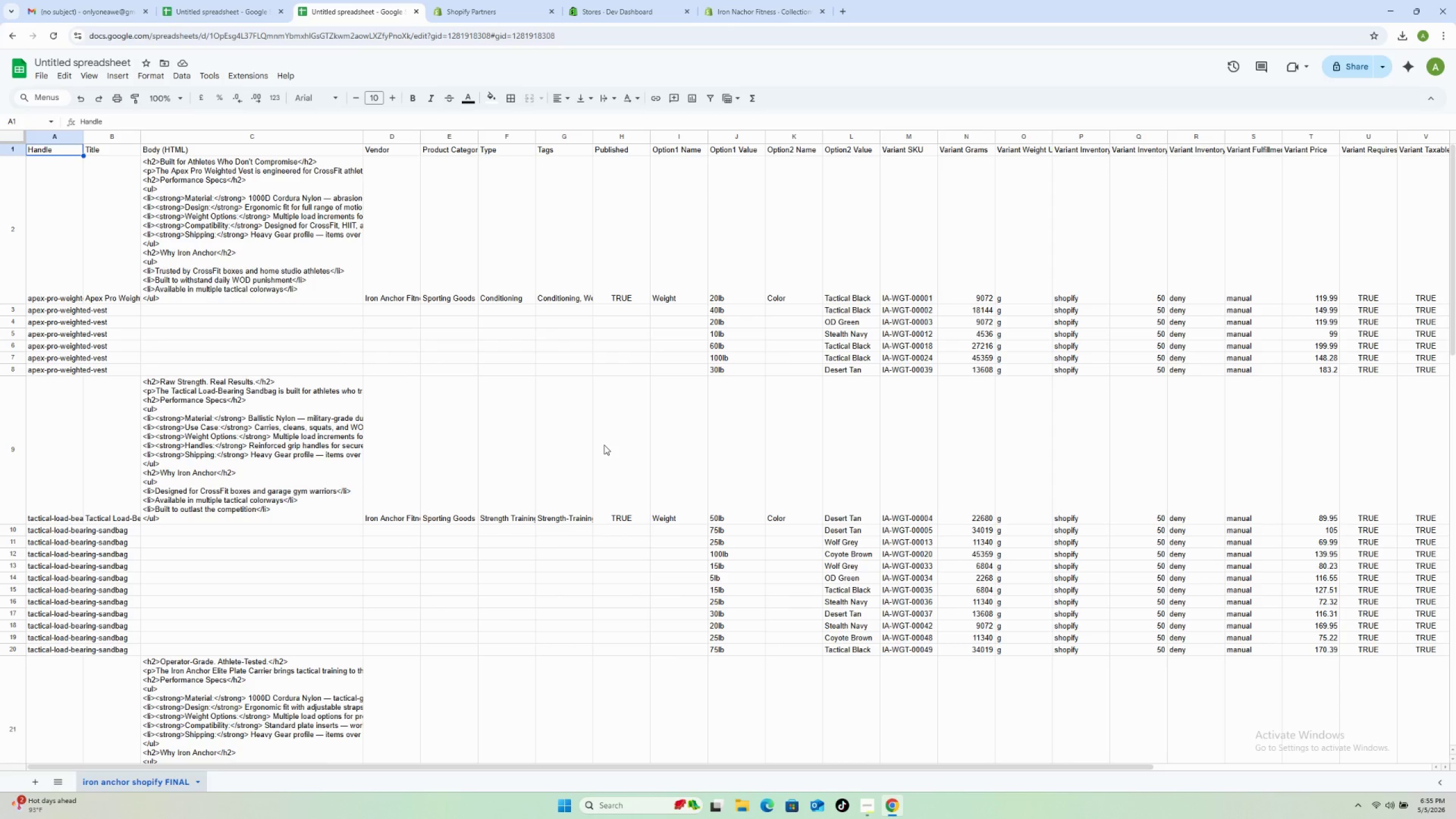 
wait(68.92)
 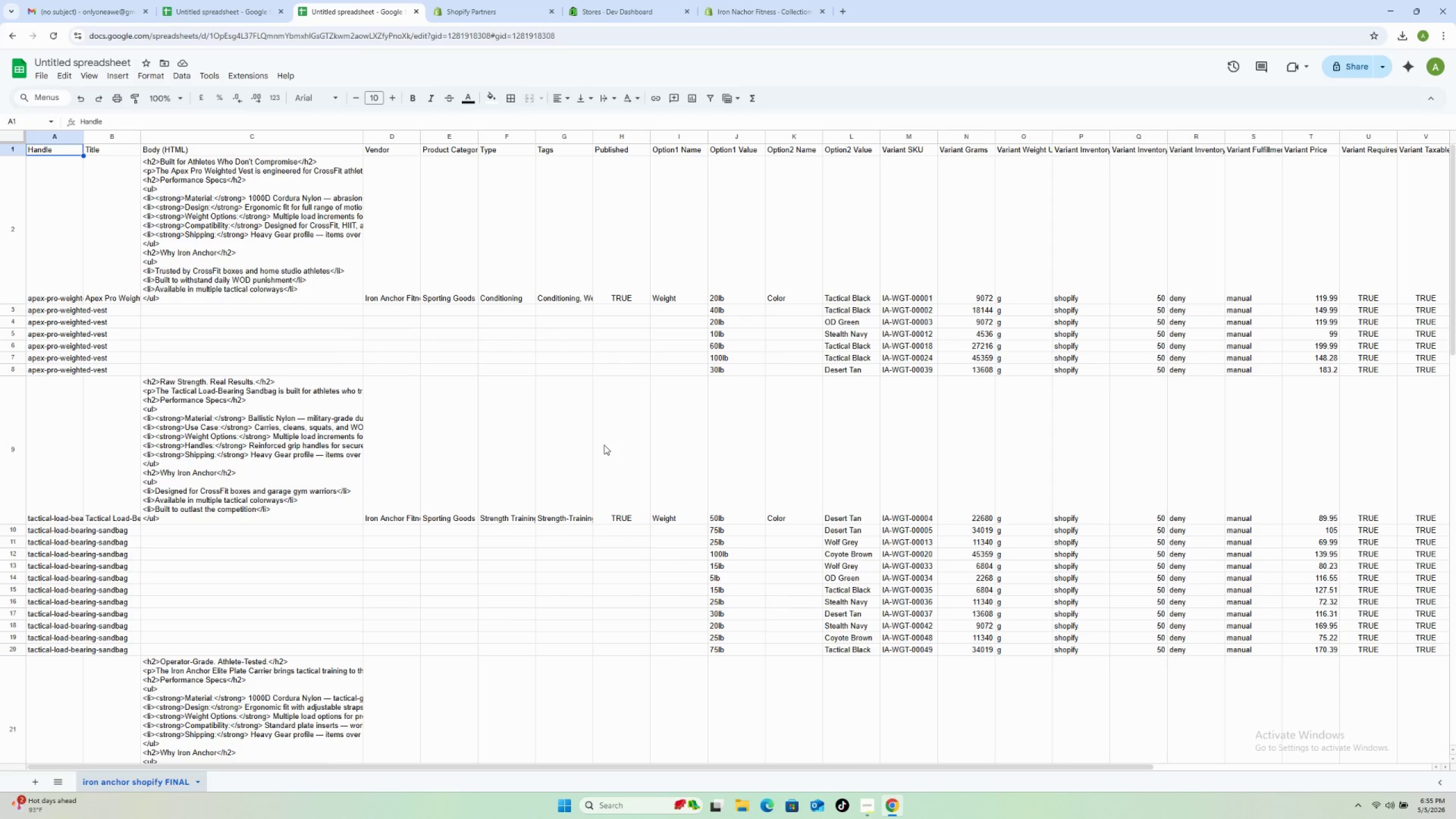 
left_click_drag(start_coordinate=[361, 134], to_coordinate=[395, 140])
 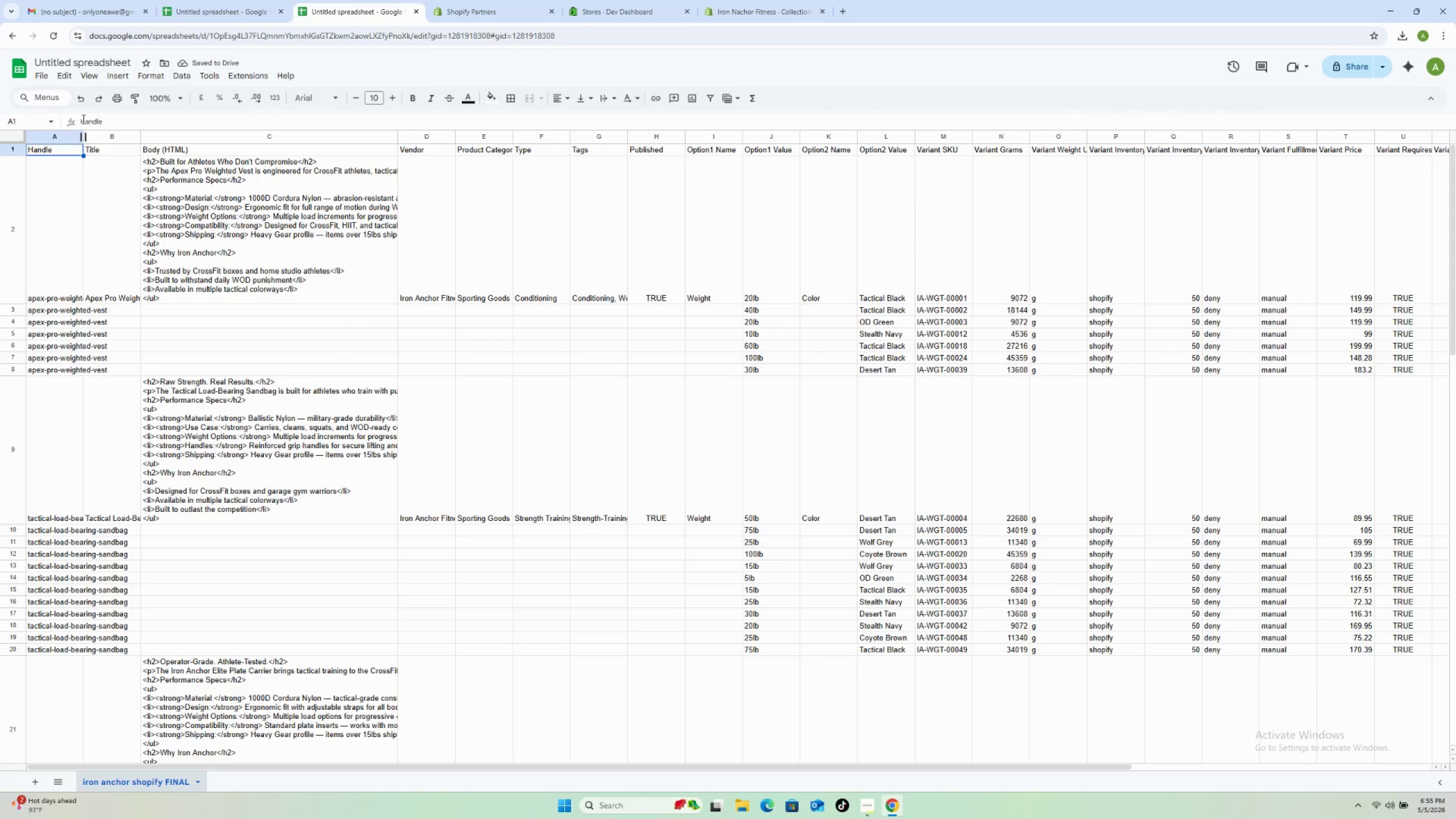 
left_click_drag(start_coordinate=[82, 136], to_coordinate=[97, 136])
 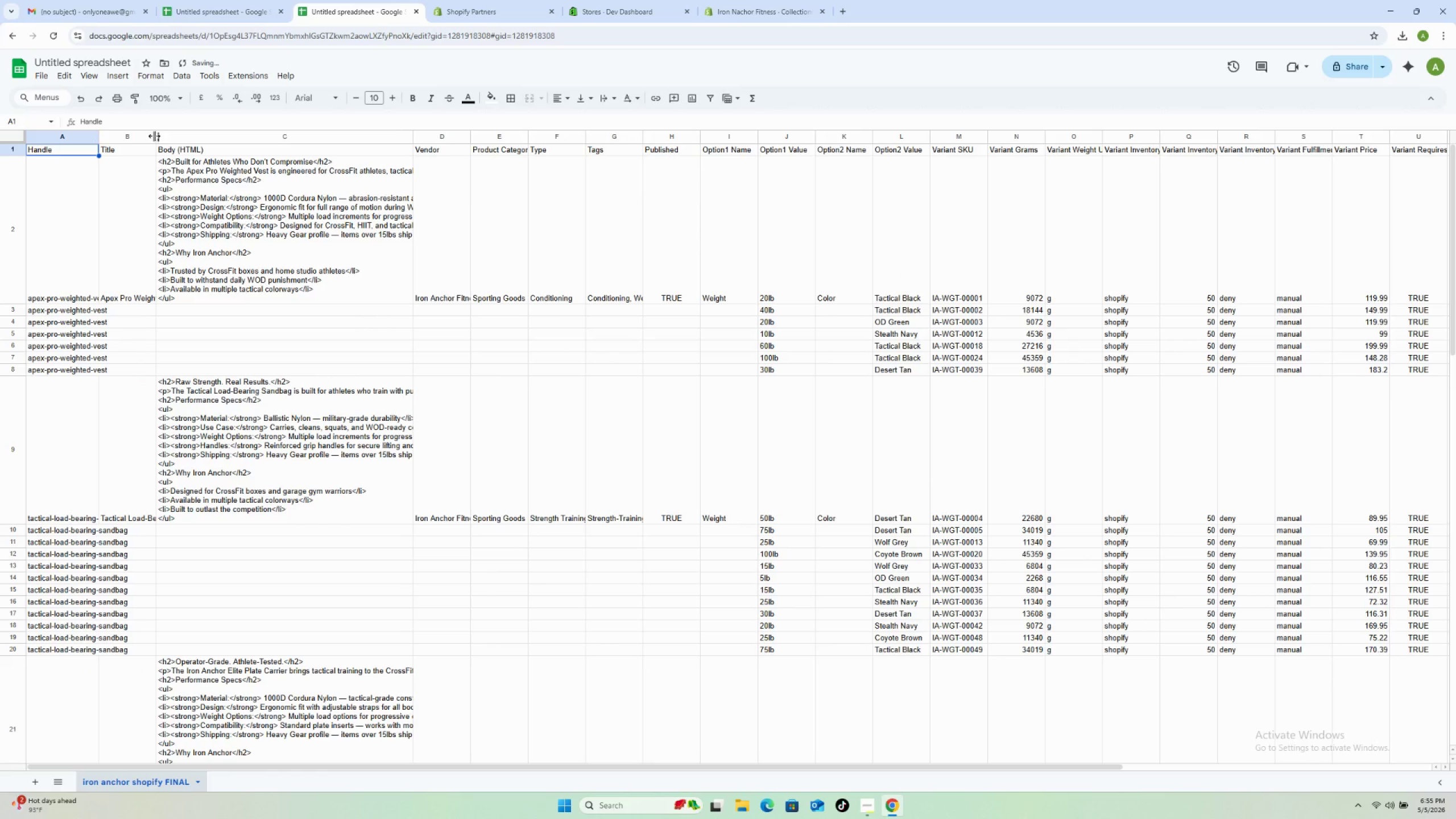 
left_click_drag(start_coordinate=[154, 136], to_coordinate=[176, 136])
 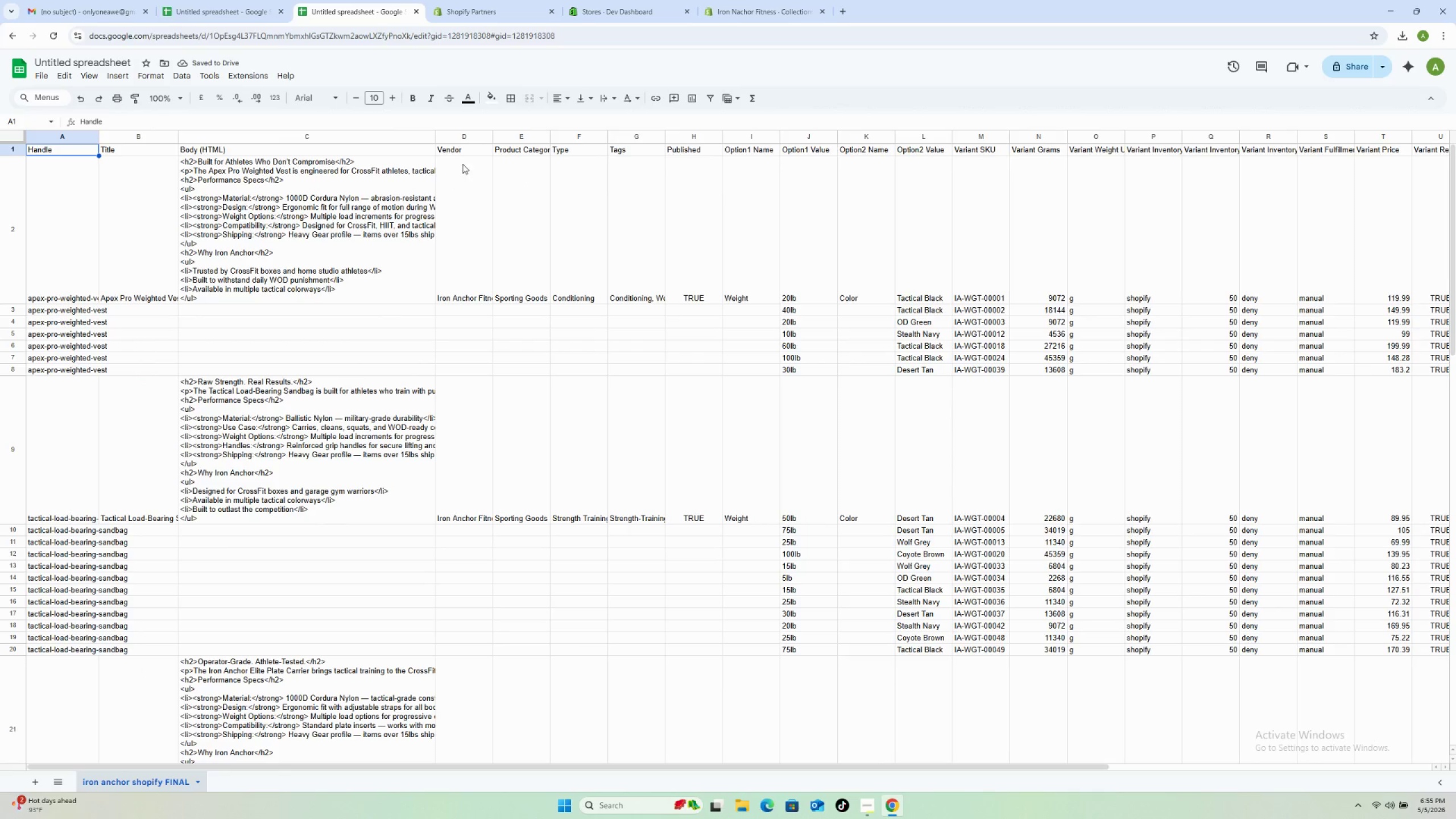 
left_click_drag(start_coordinate=[437, 136], to_coordinate=[573, 172])
 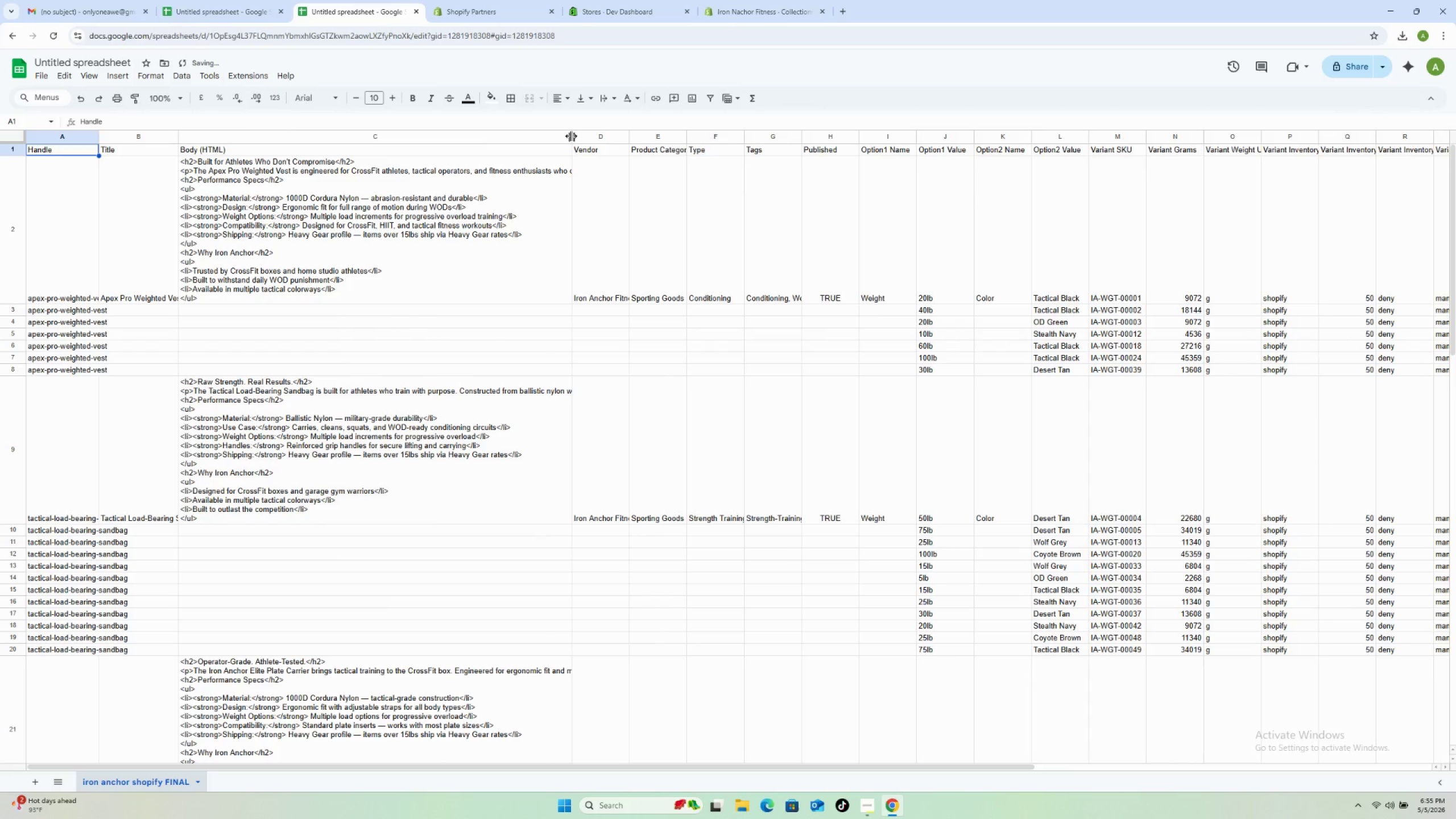 
left_click_drag(start_coordinate=[571, 136], to_coordinate=[624, 150])
 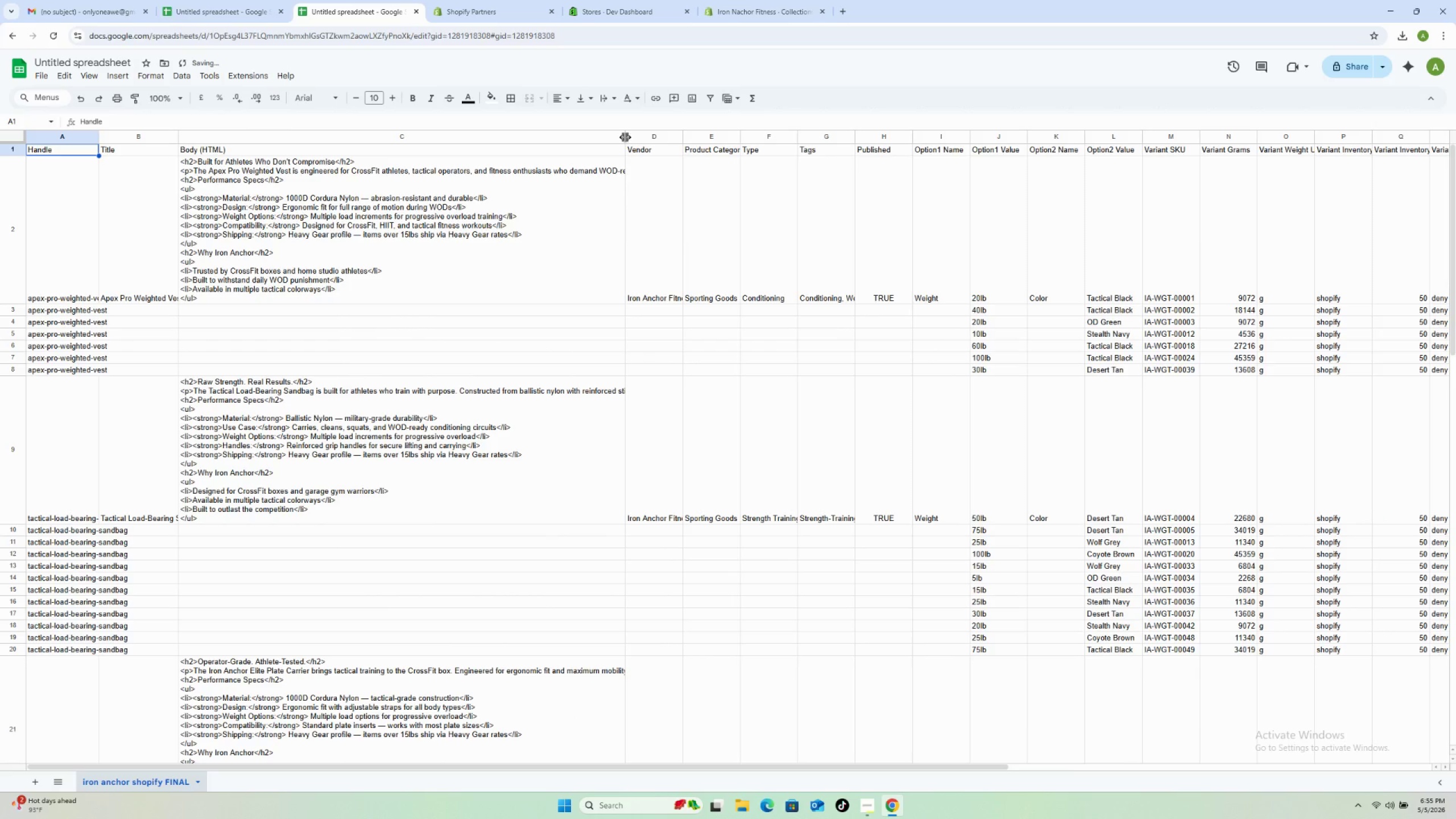 
left_click_drag(start_coordinate=[624, 138], to_coordinate=[678, 138])
 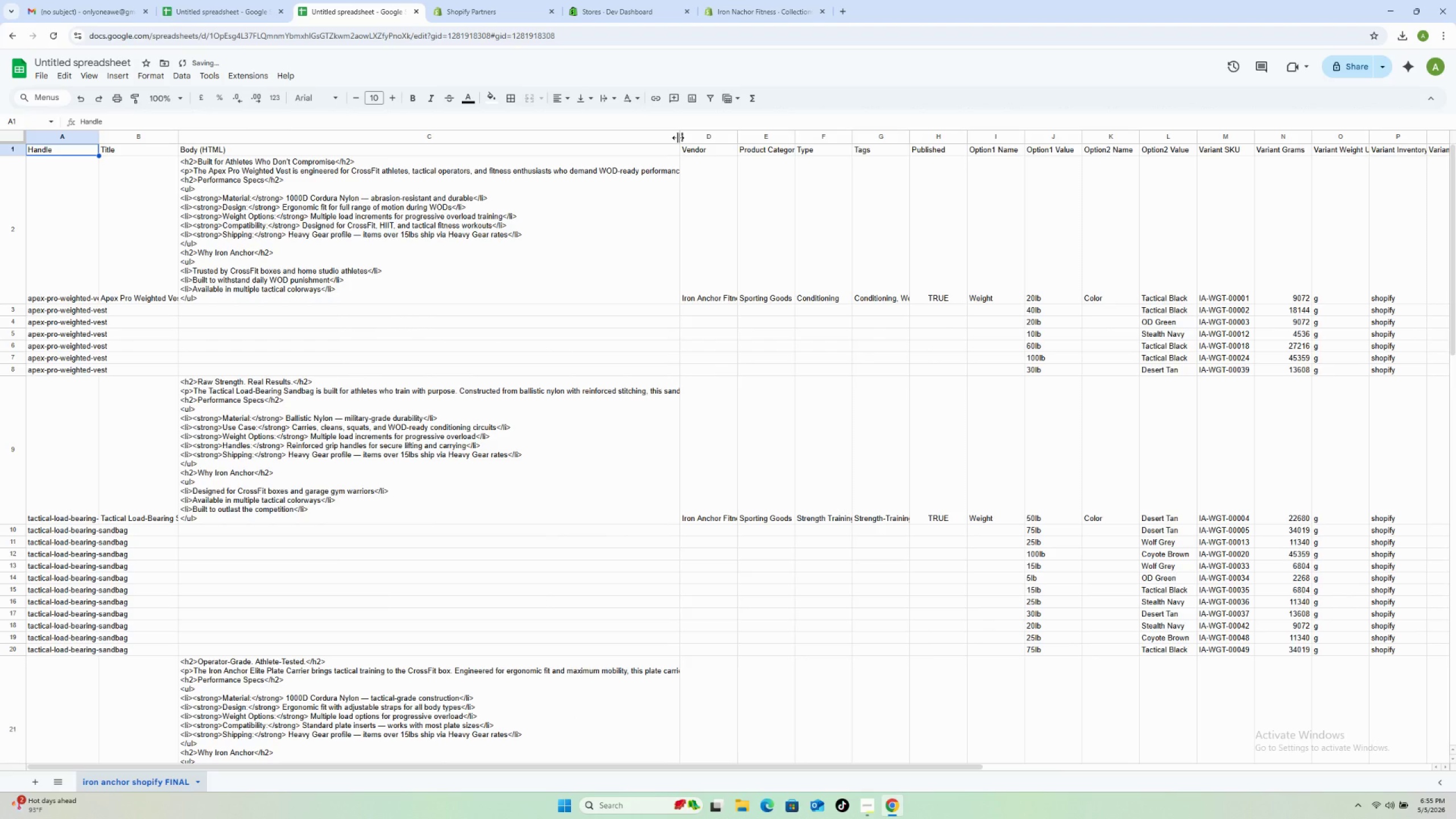 
left_click_drag(start_coordinate=[678, 138], to_coordinate=[723, 142])
 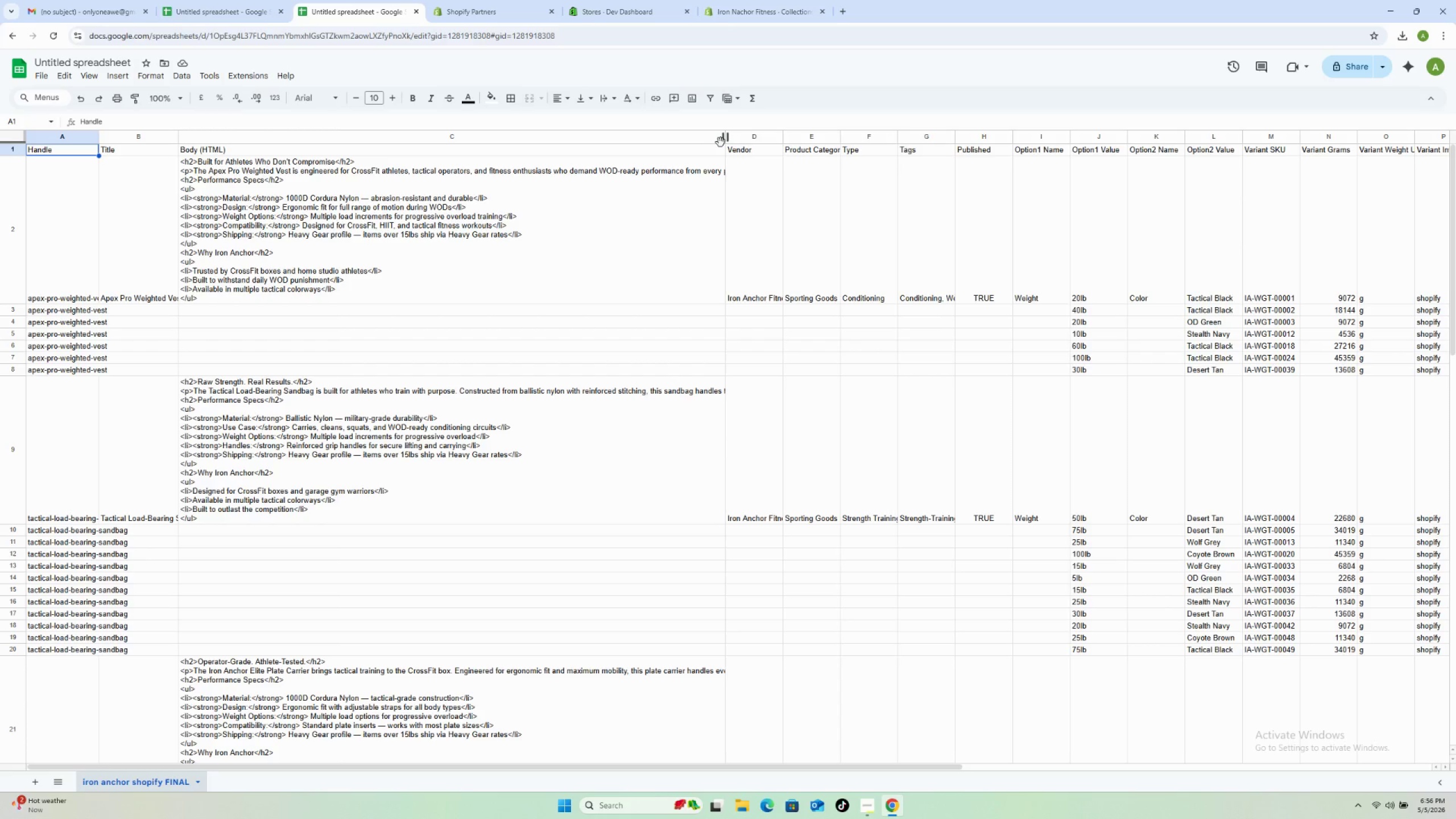 
wait(46.08)
 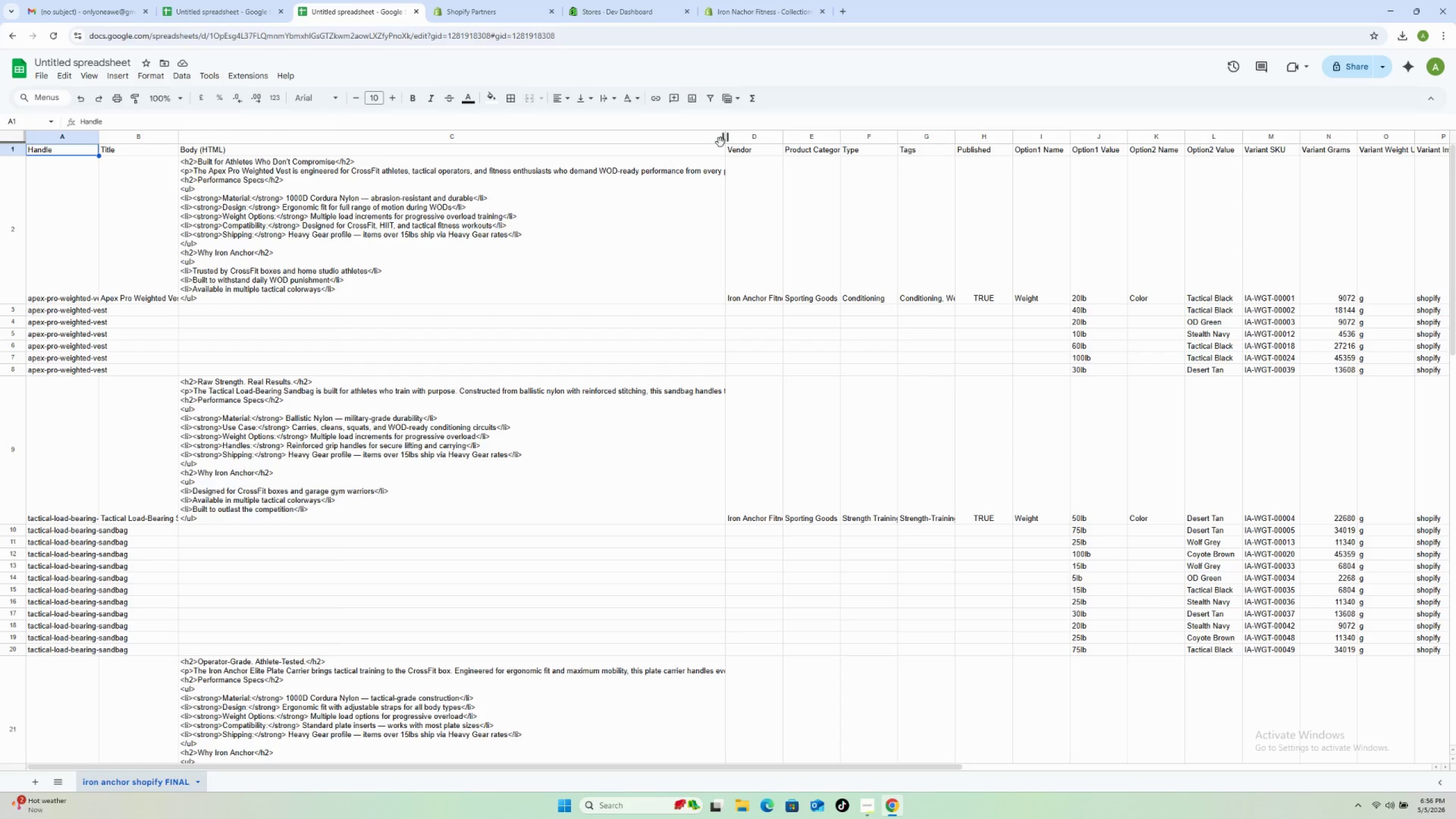 
left_click([584, 287])
 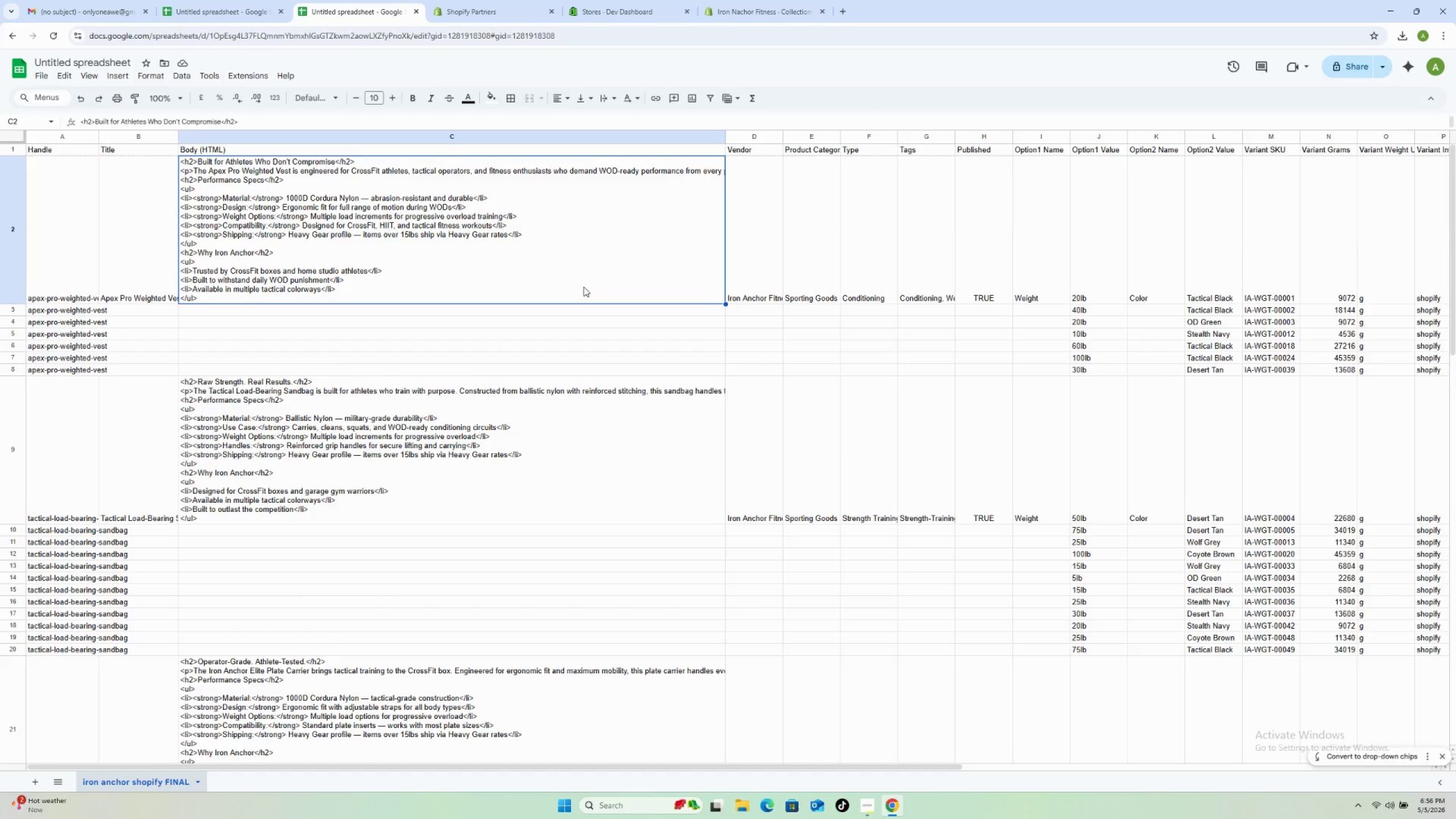 
scroll: coordinate [584, 287], scroll_direction: down, amount: 4.0
 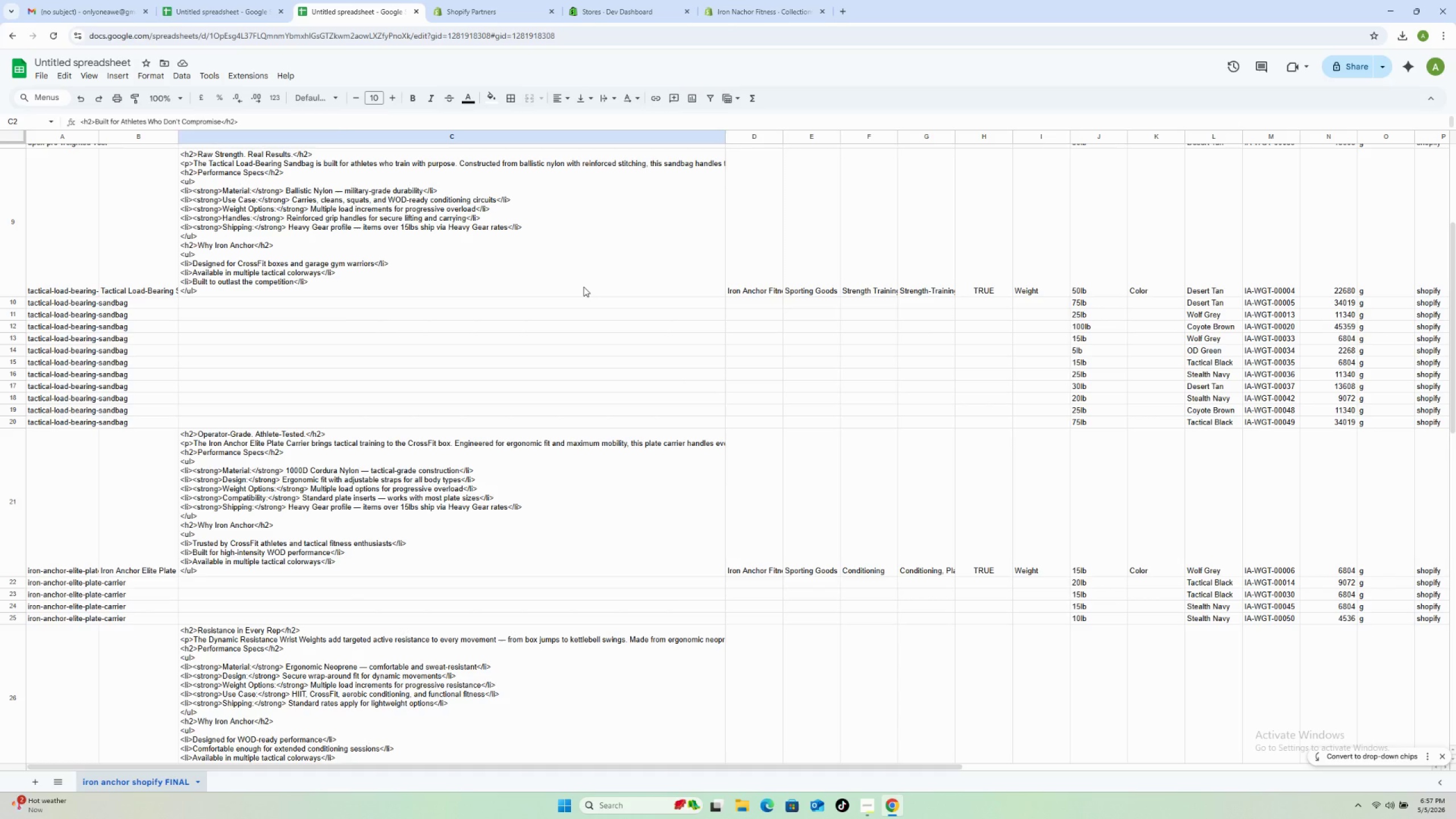 
wait(70.73)
 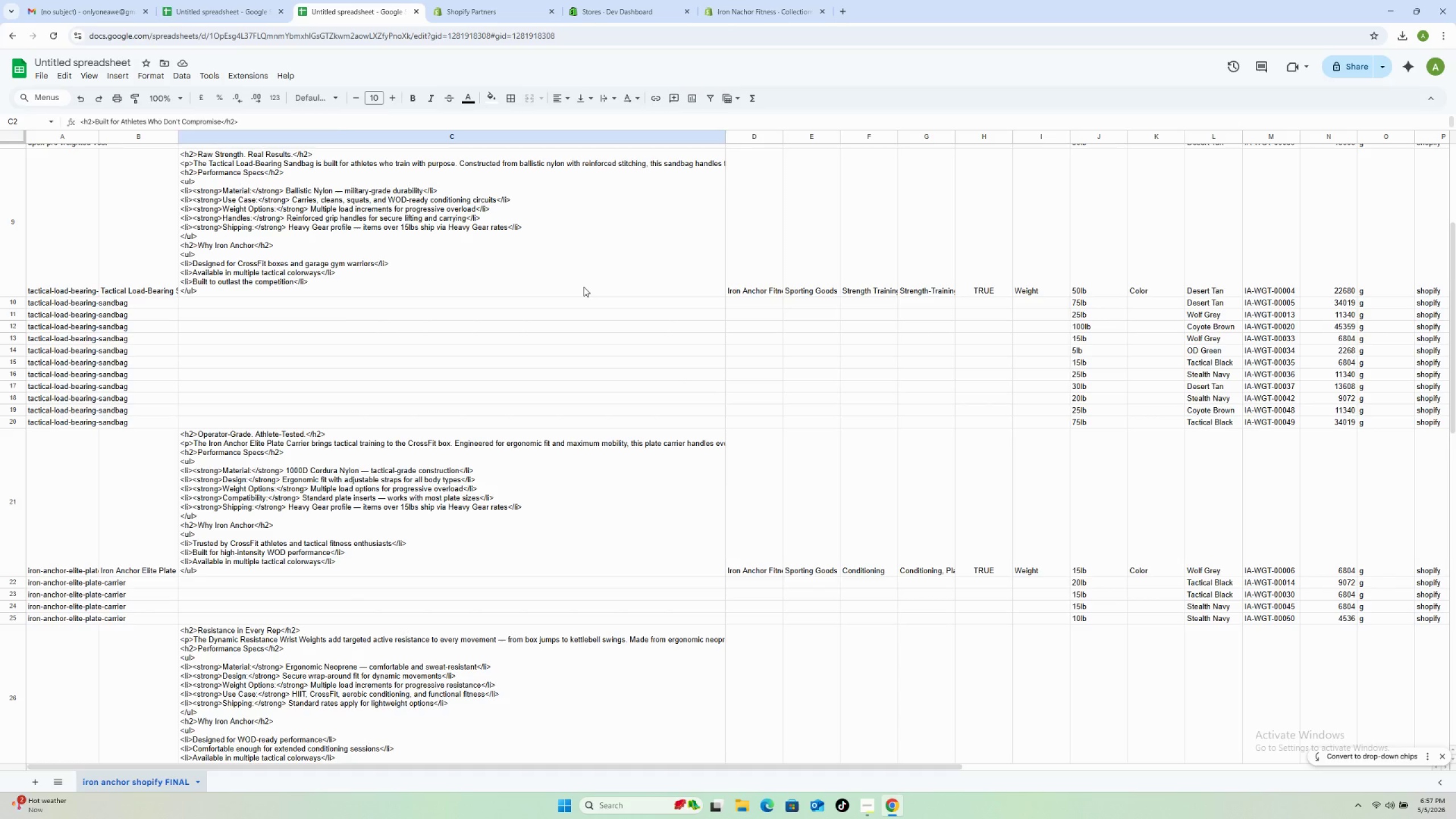 
left_click([601, 180])
 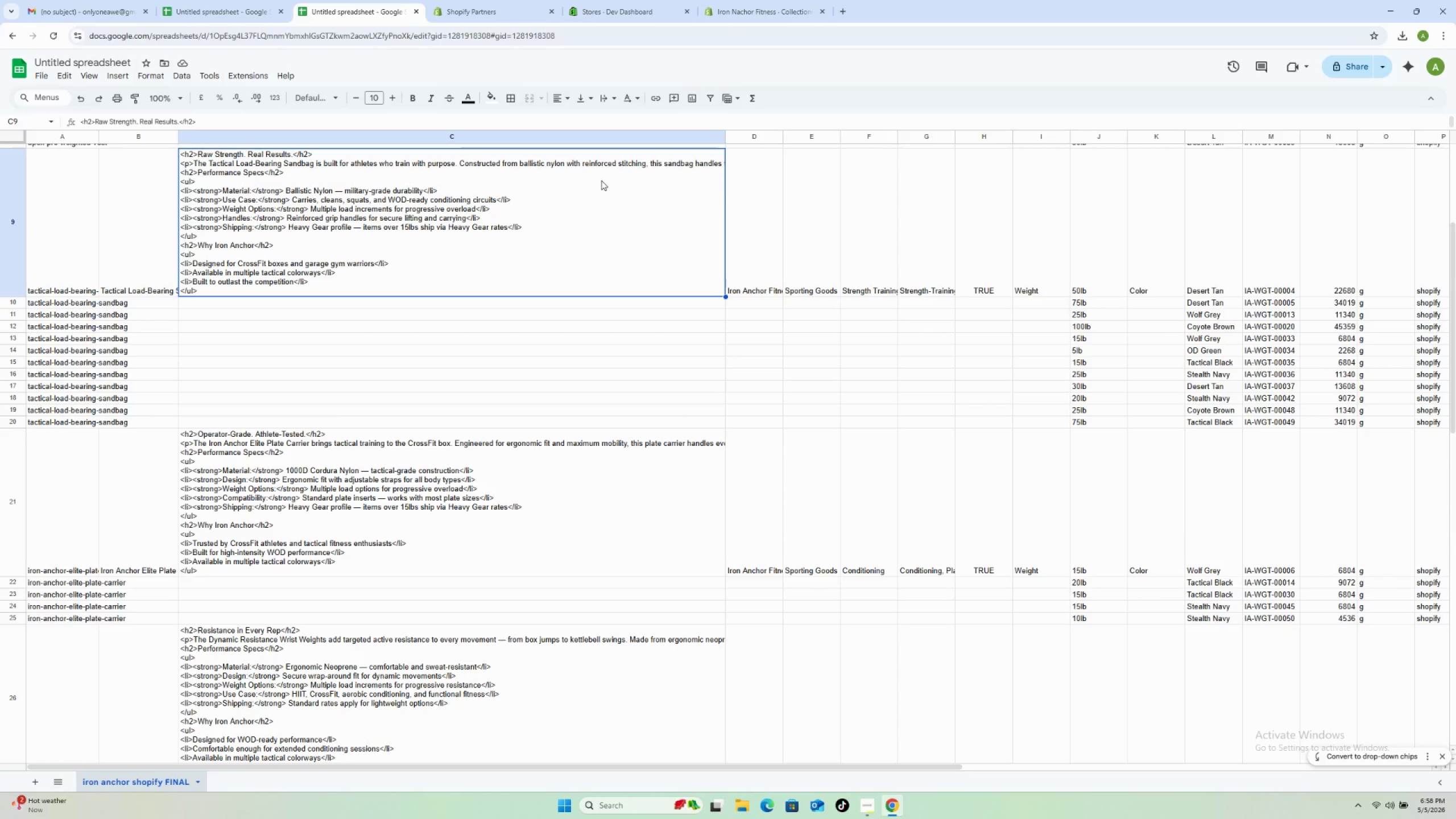 
wait(21.89)
 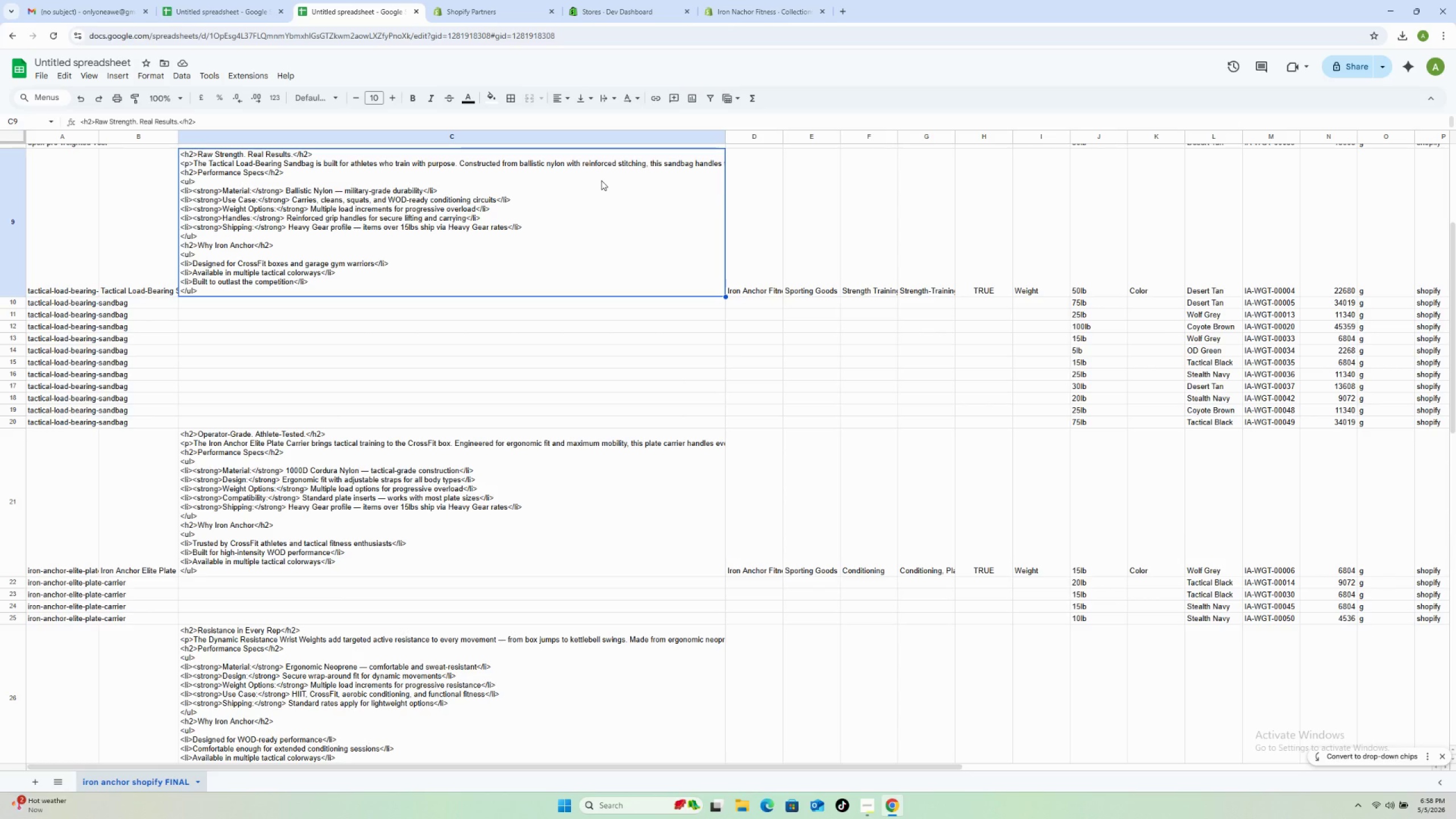 
scroll: coordinate [293, 409], scroll_direction: down, amount: 3.0
 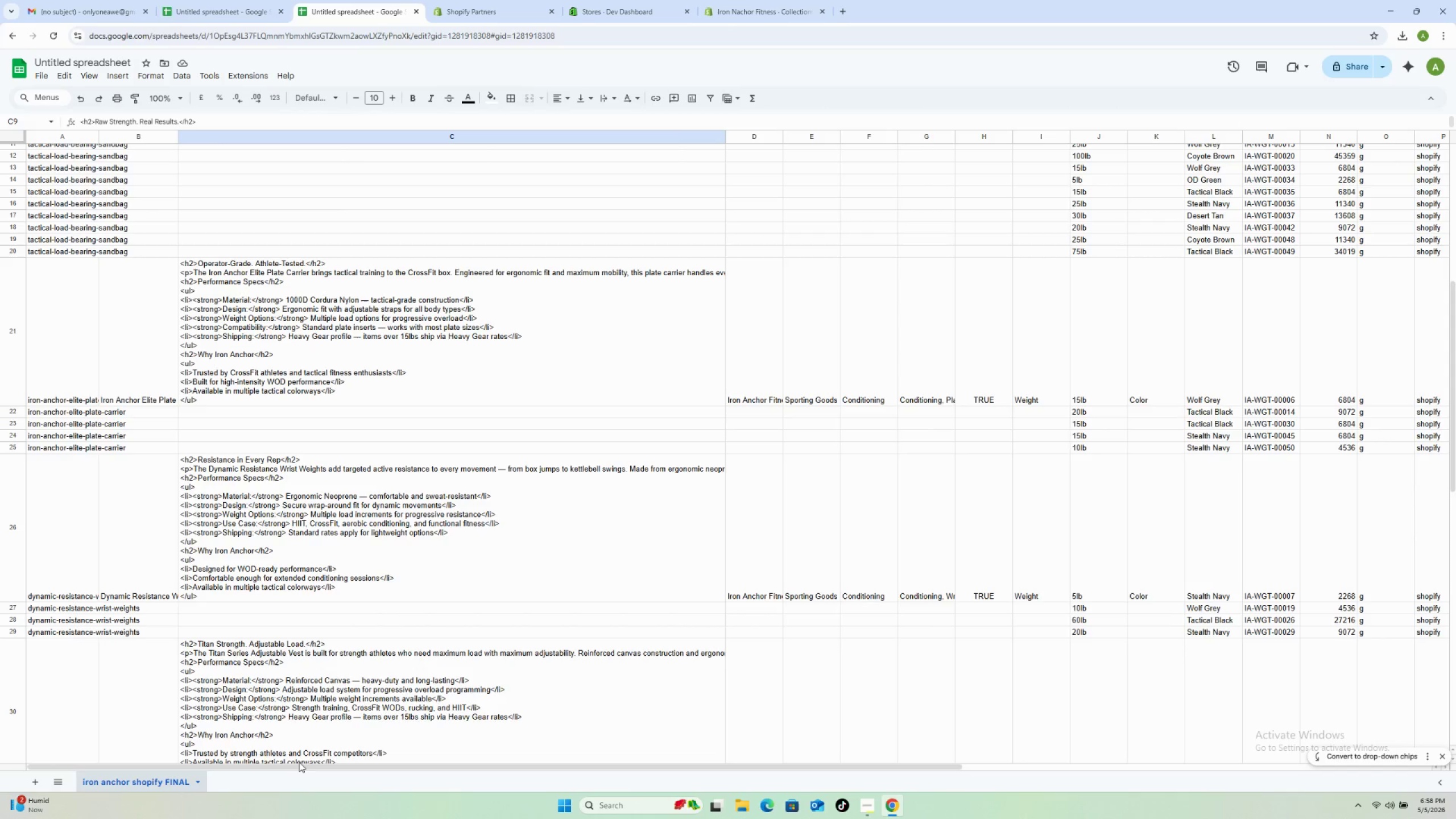 
left_click_drag(start_coordinate=[303, 766], to_coordinate=[776, 805])
 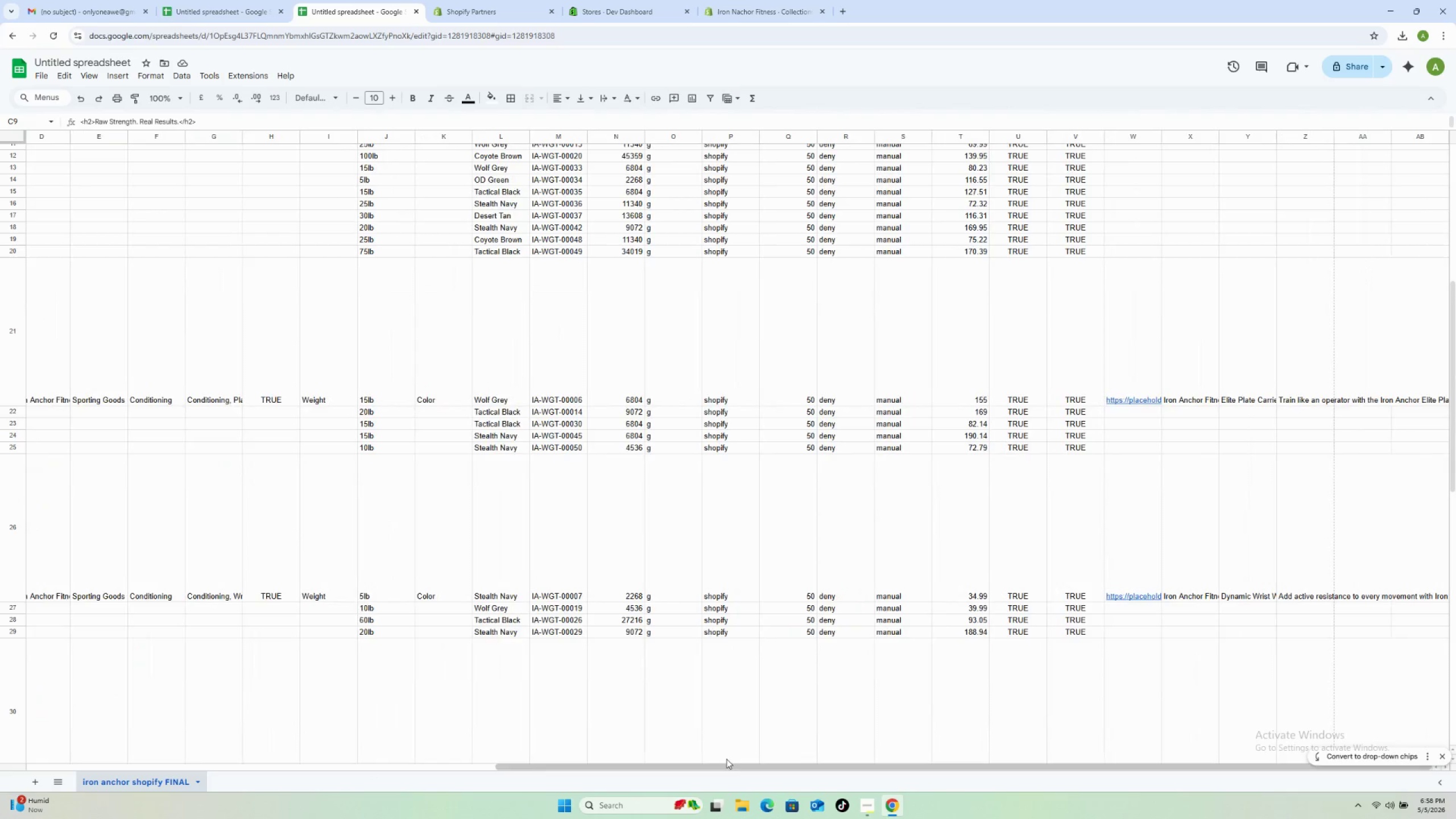 
scroll: coordinate [655, 630], scroll_direction: up, amount: 11.0
 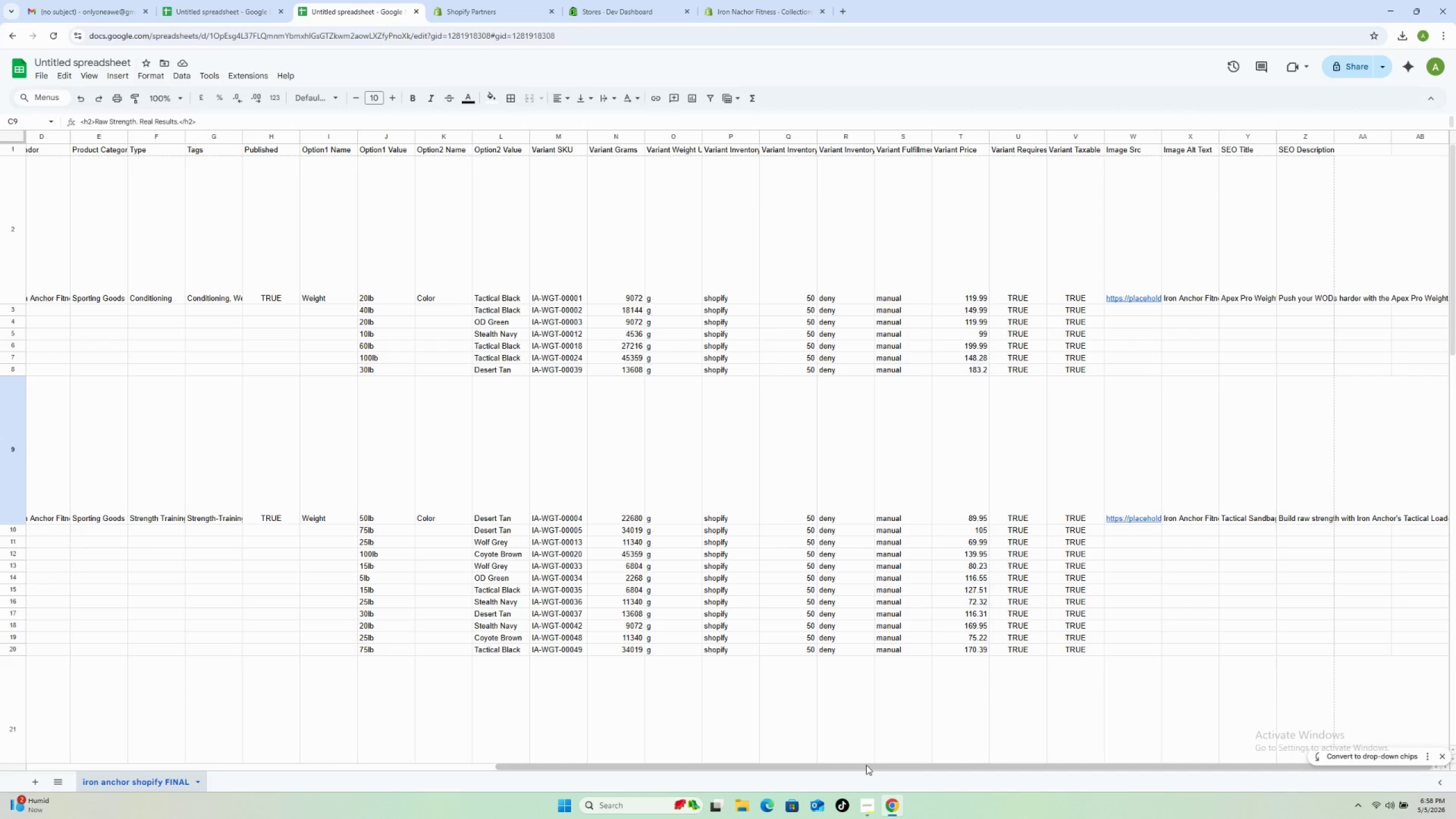 
wait(28.11)
 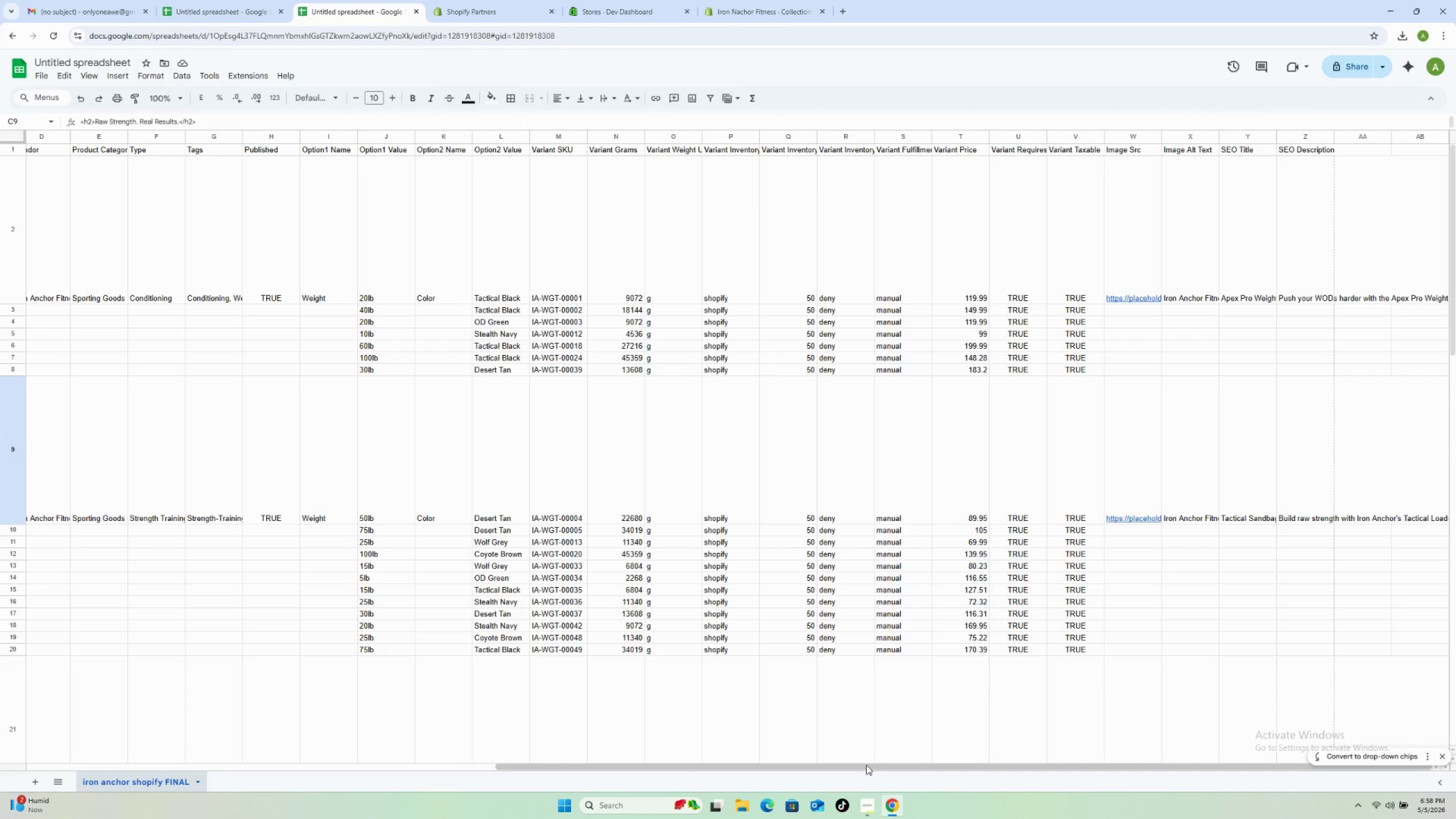 
left_click([189, 10])
 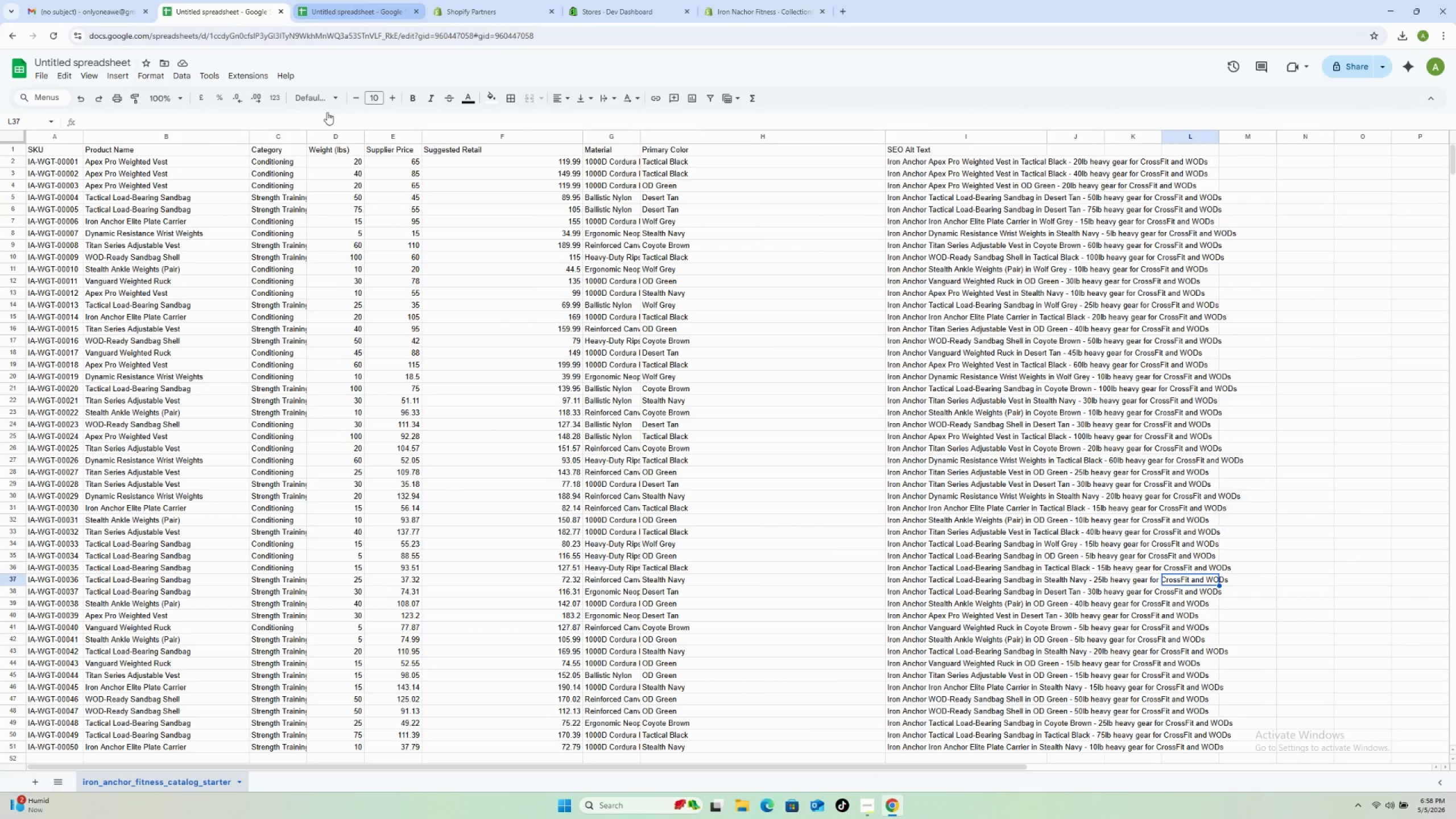 
scroll: coordinate [353, 309], scroll_direction: up, amount: 3.0
 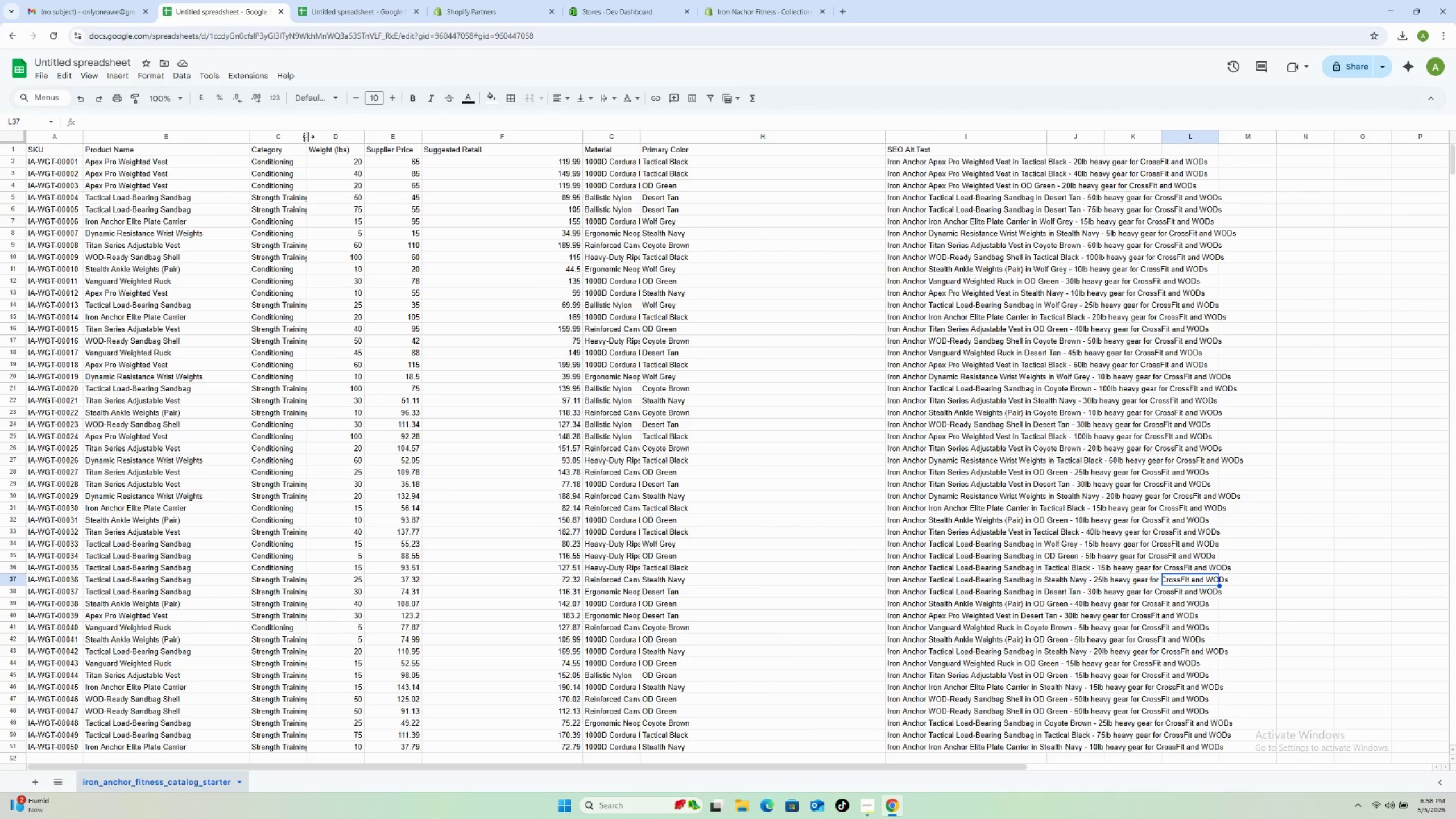 
left_click_drag(start_coordinate=[306, 136], to_coordinate=[353, 140])
 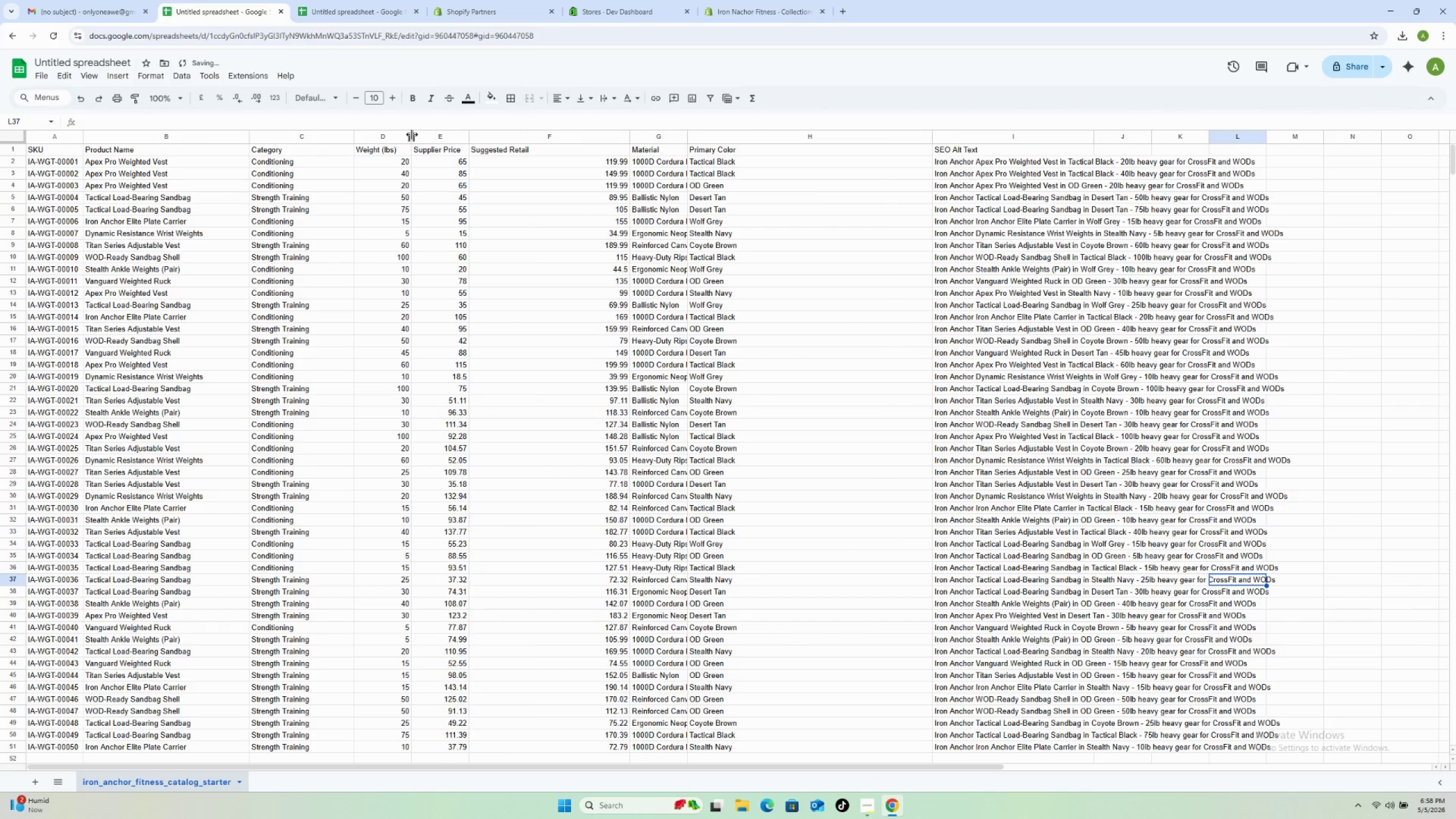 
left_click_drag(start_coordinate=[412, 134], to_coordinate=[437, 136])
 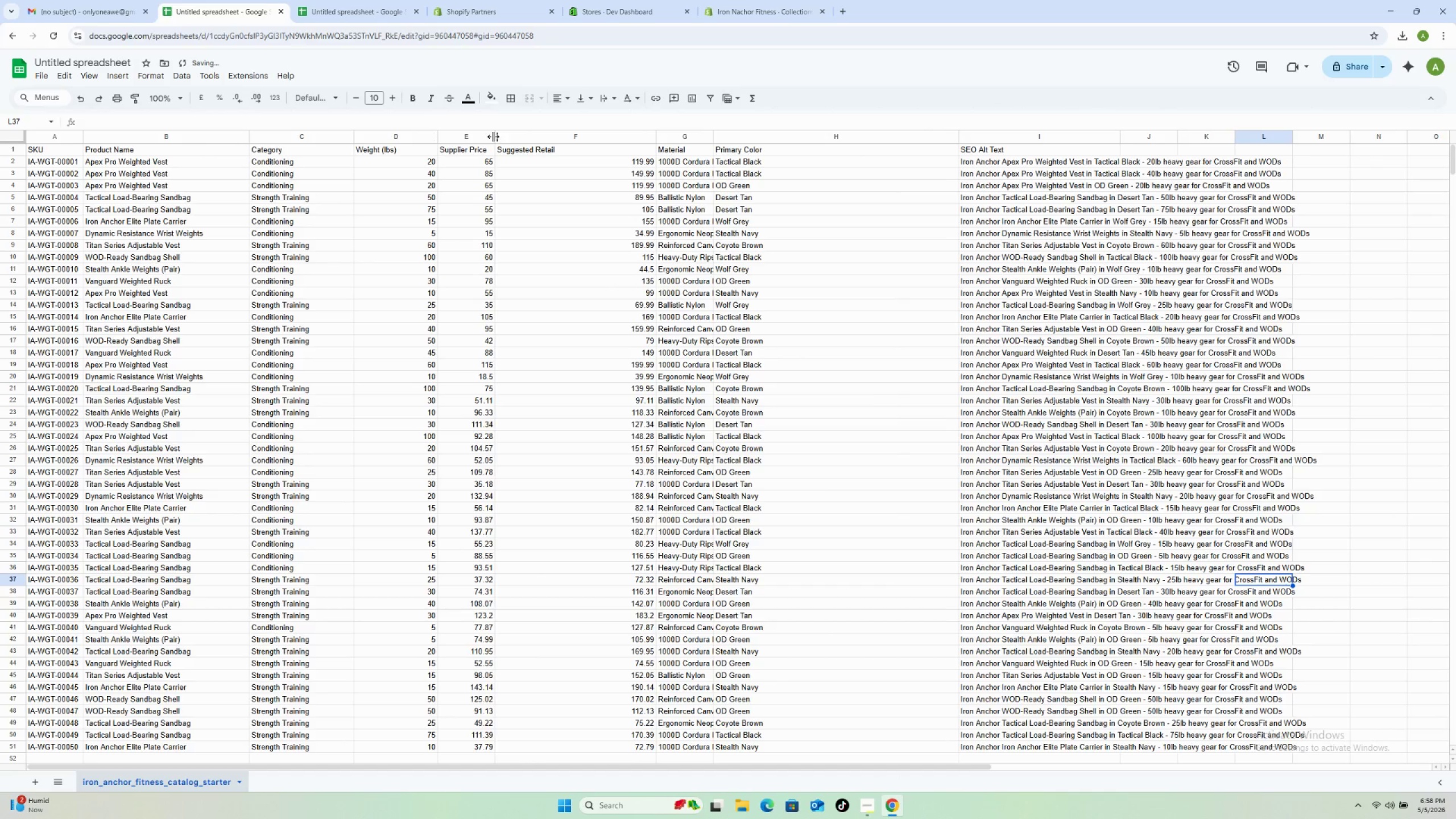 
left_click_drag(start_coordinate=[493, 136], to_coordinate=[514, 140])
 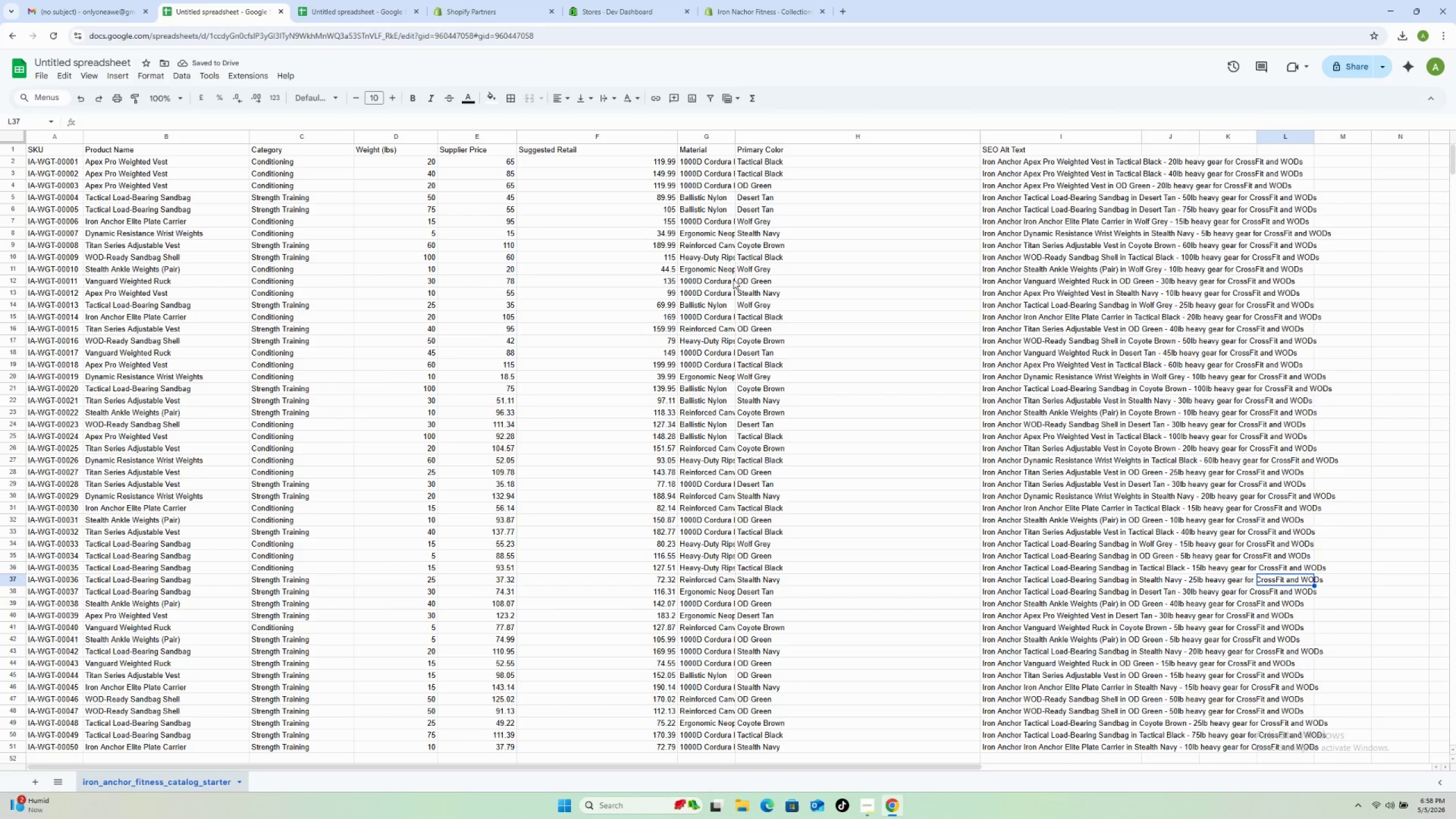 
wait(8.45)
 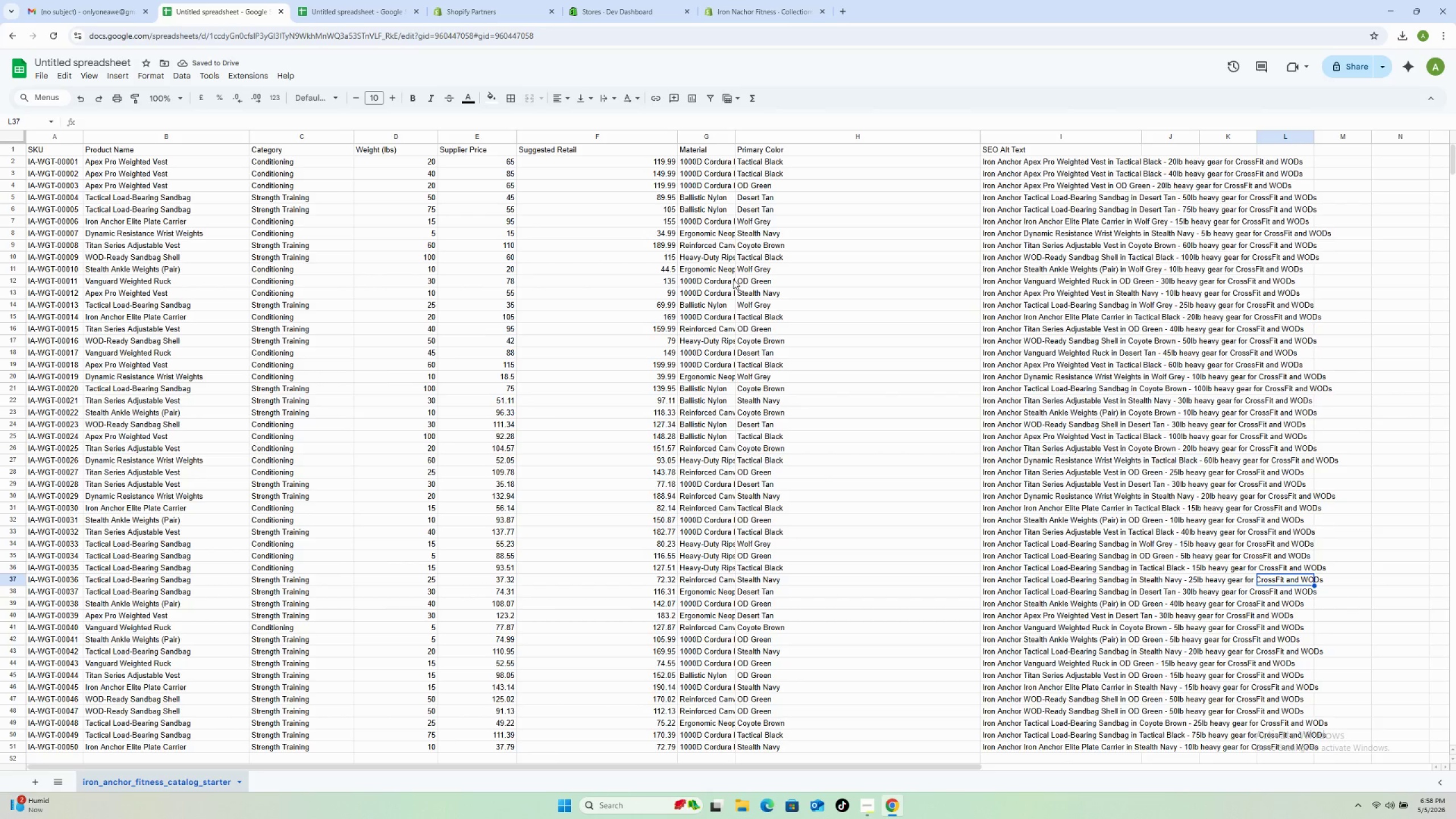 
left_click([350, 0])
 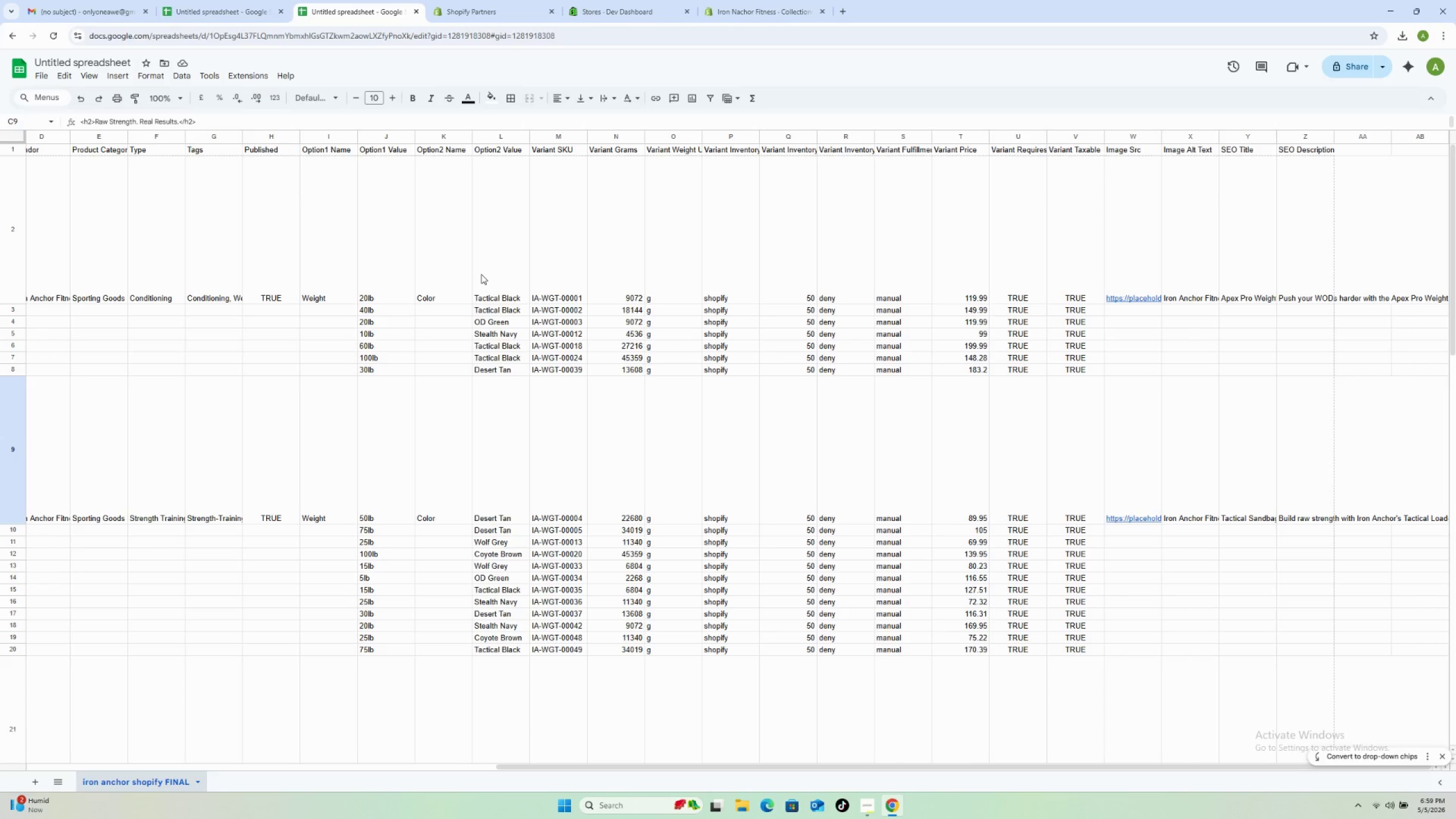 
wait(10.77)
 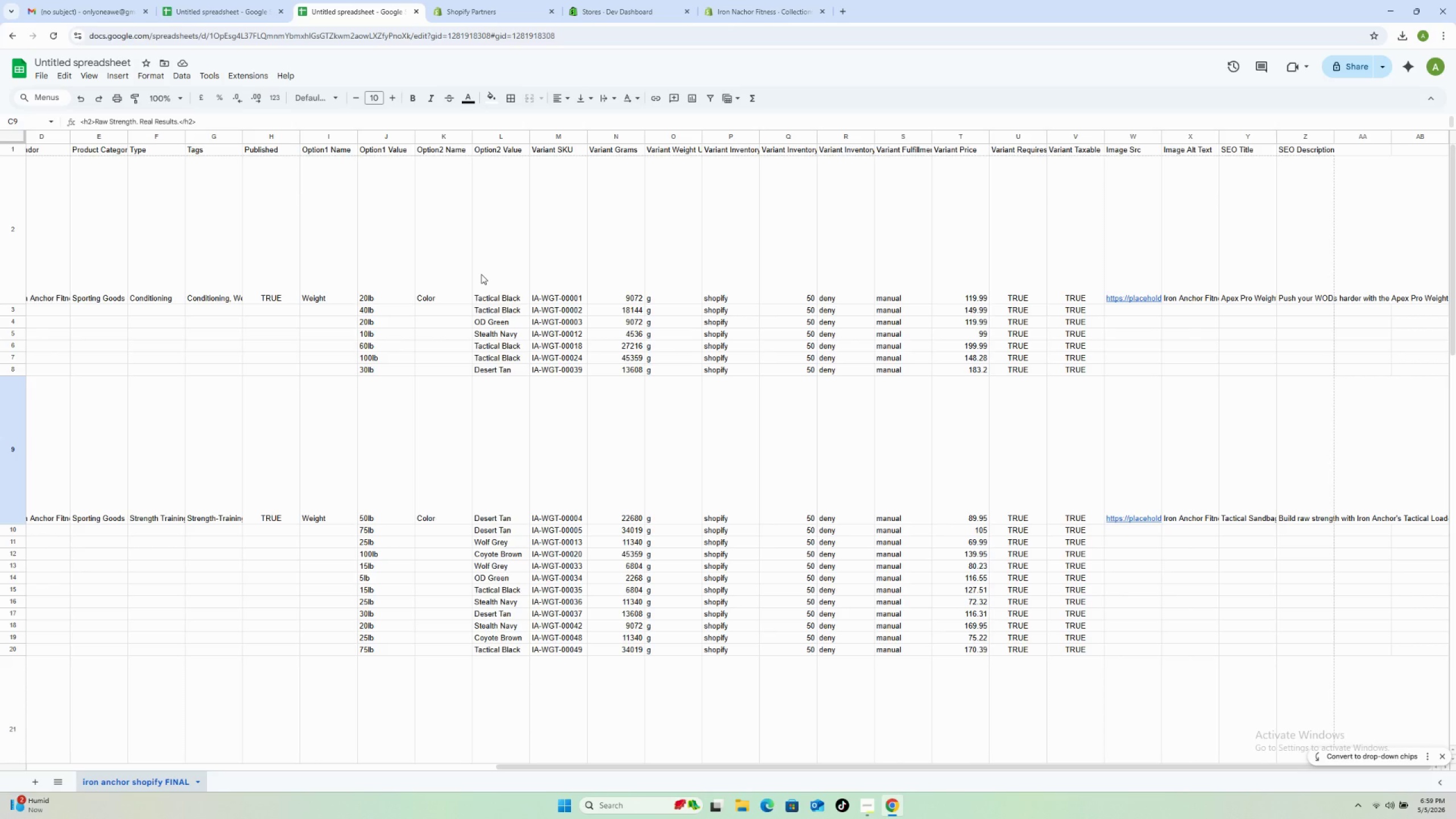 
mouse_move([475, 6])
 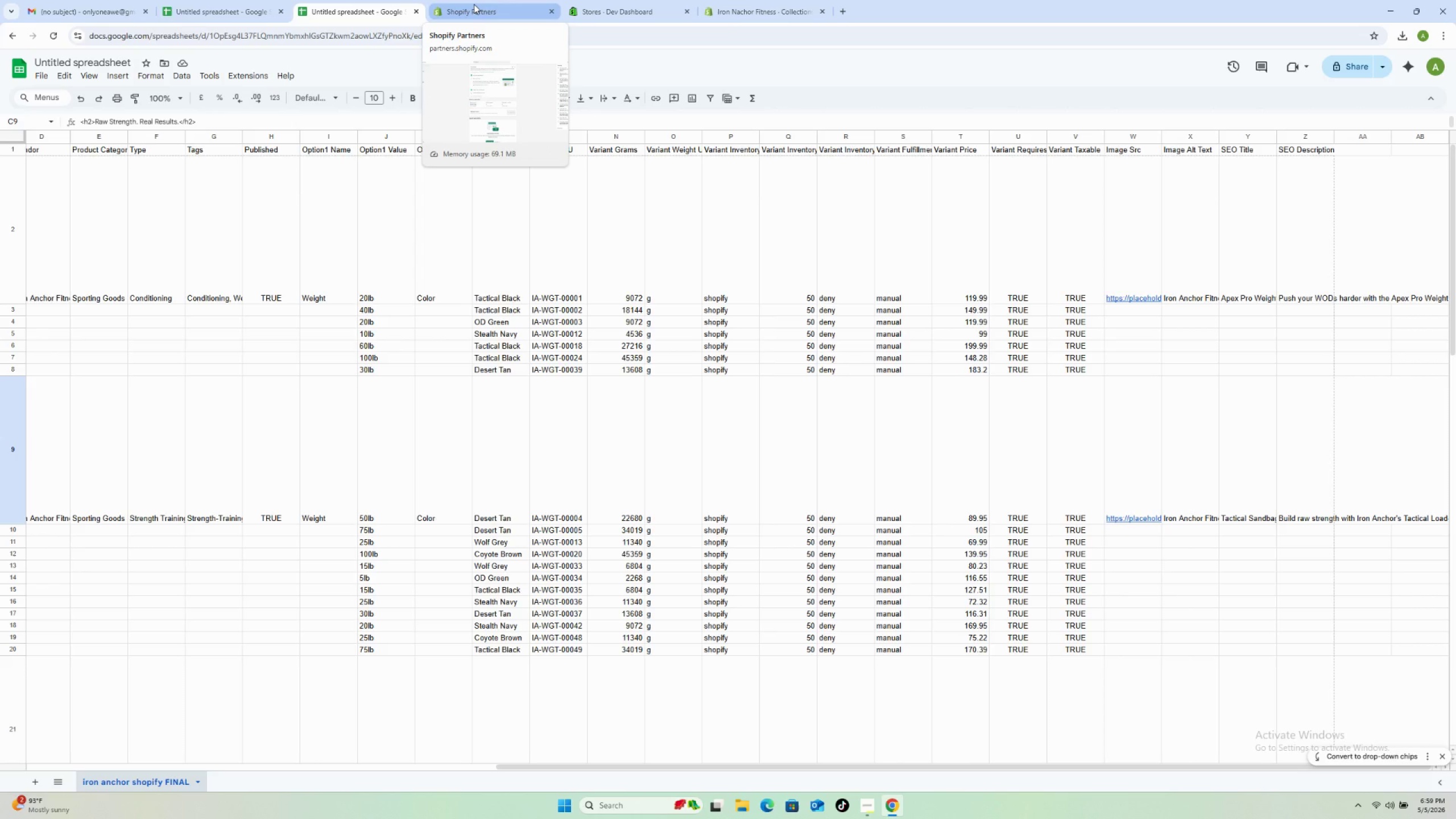 
wait(9.14)
 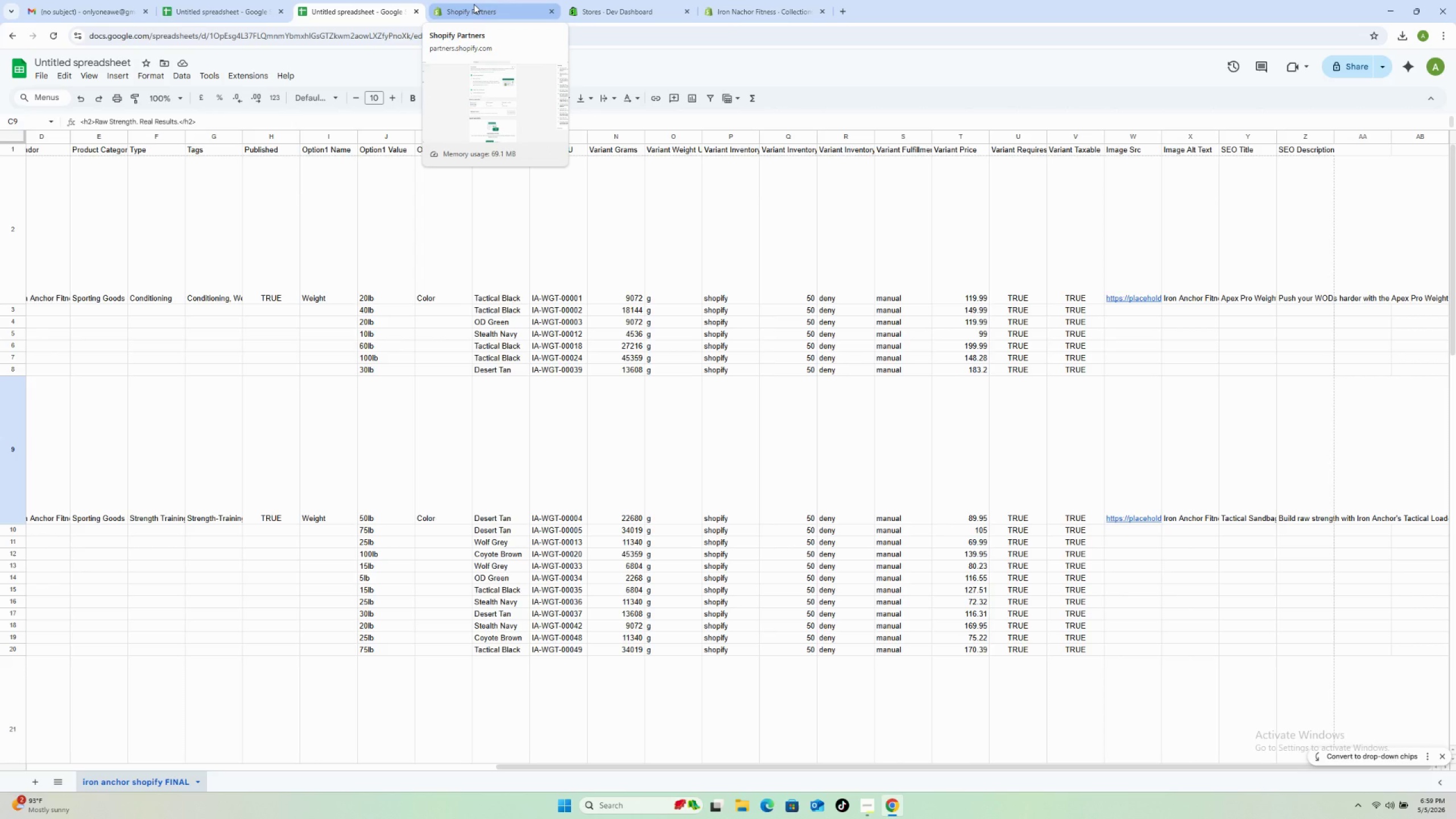 
left_click([476, 4])
 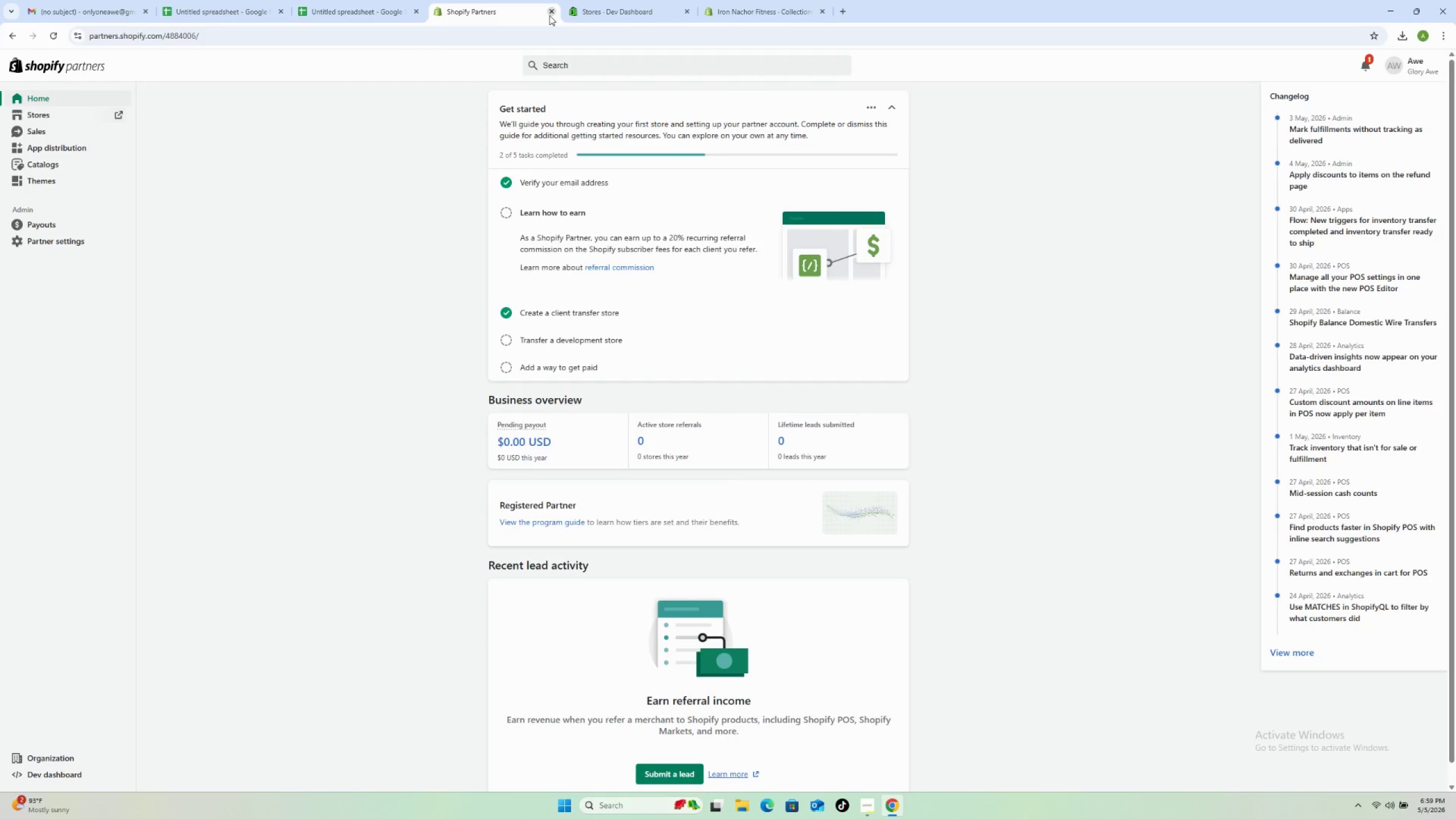 
left_click([549, 15])
 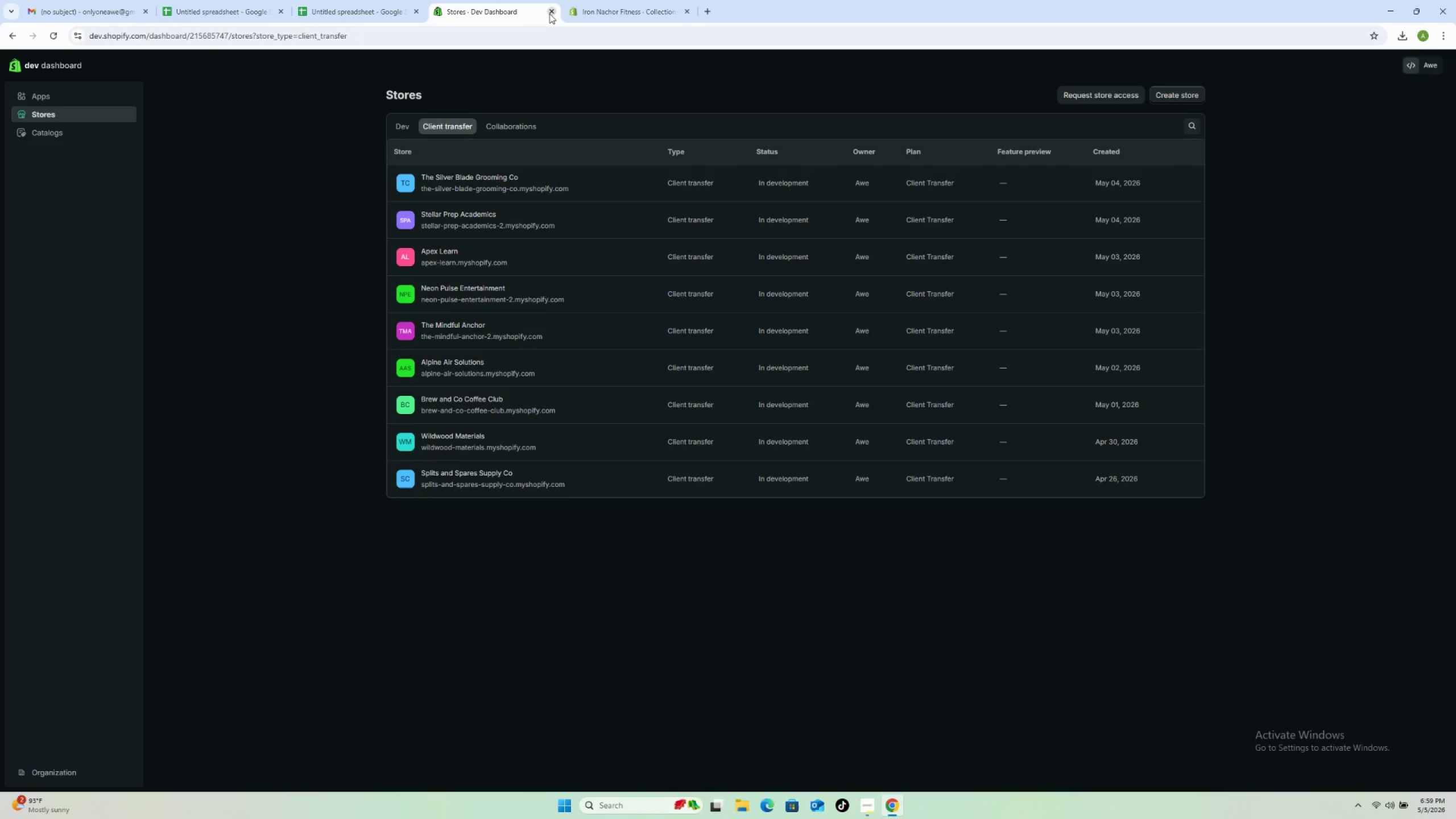 
left_click([549, 14])
 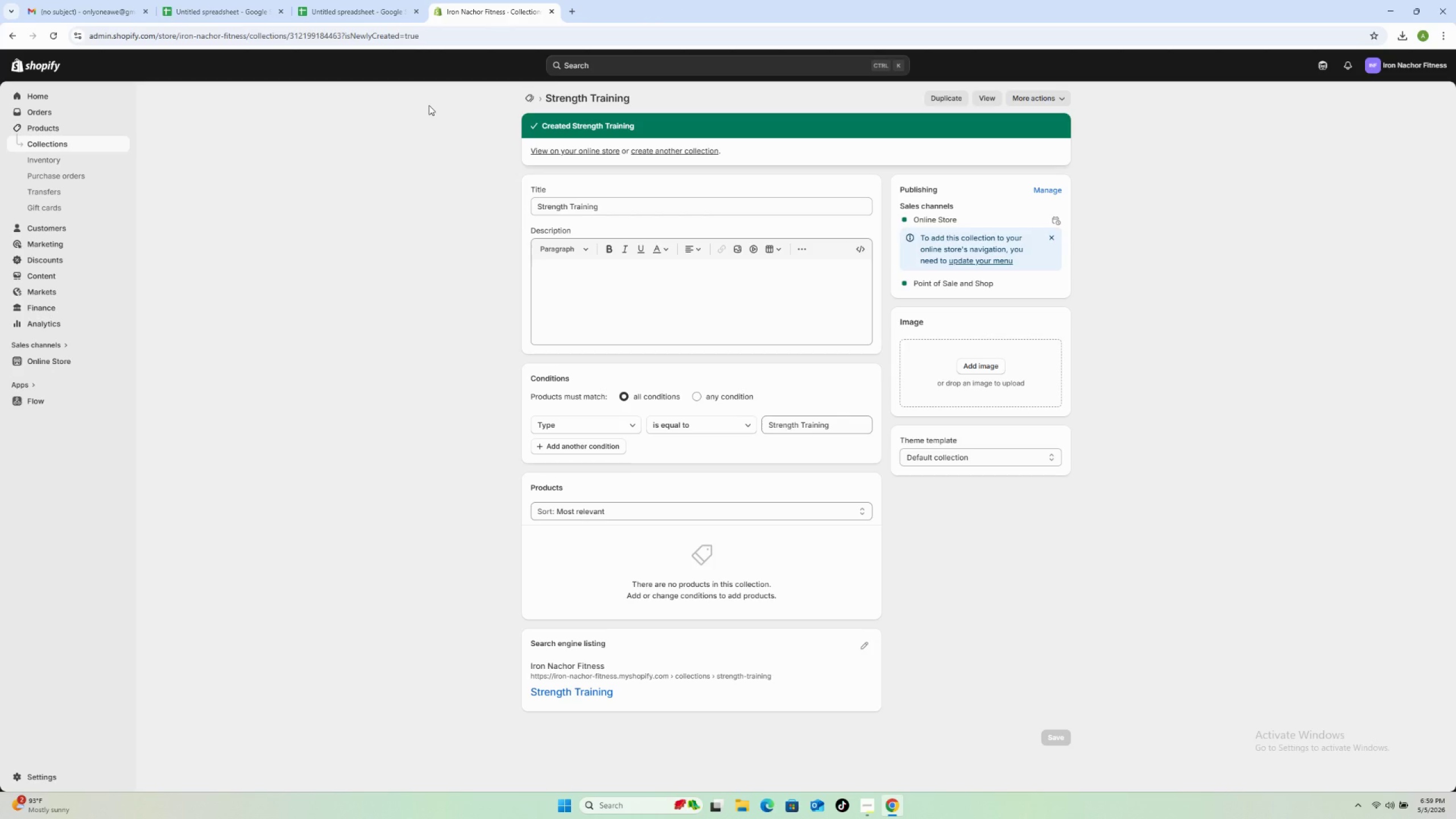 
wait(16.14)
 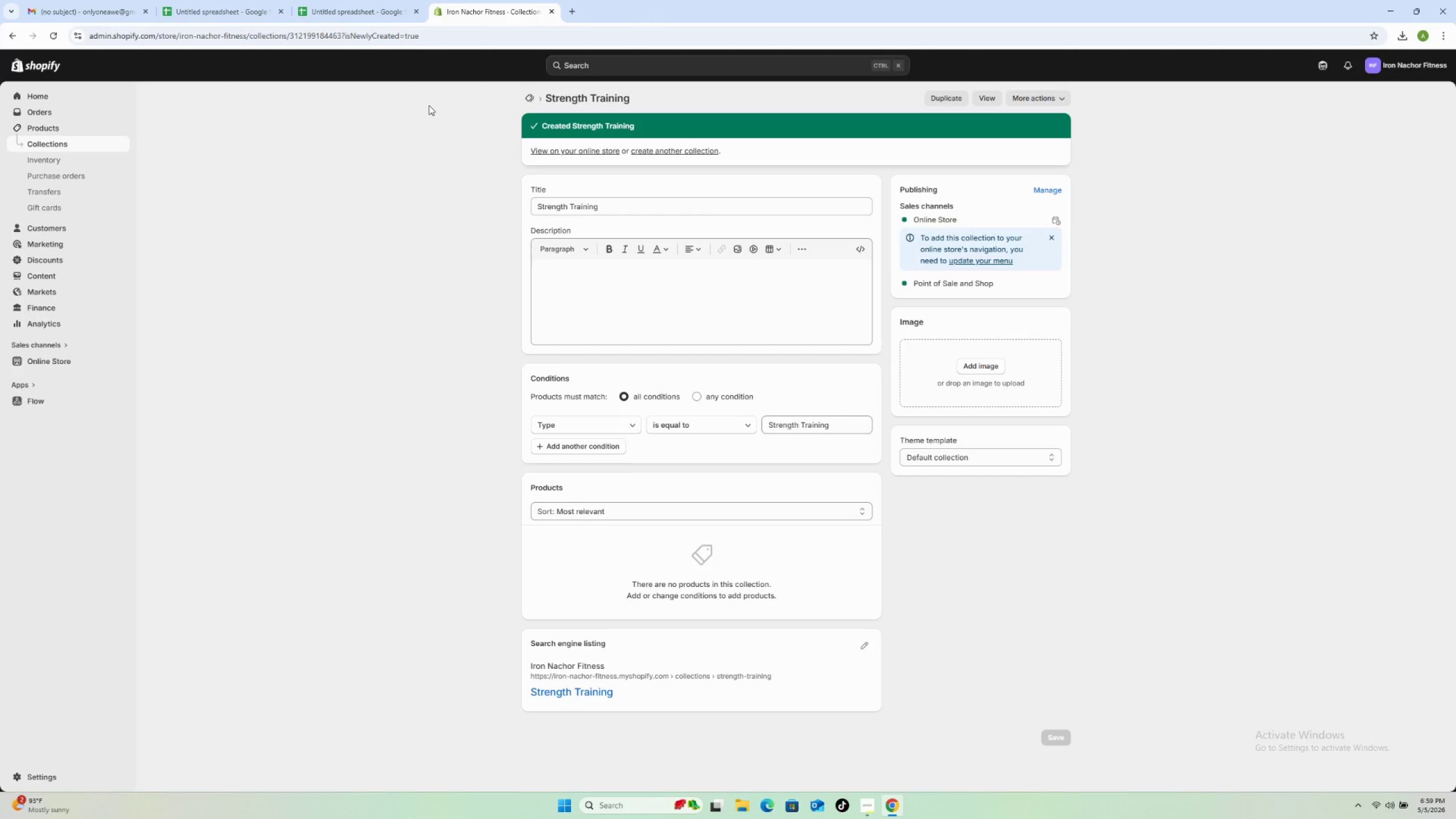 
left_click([44, 127])
 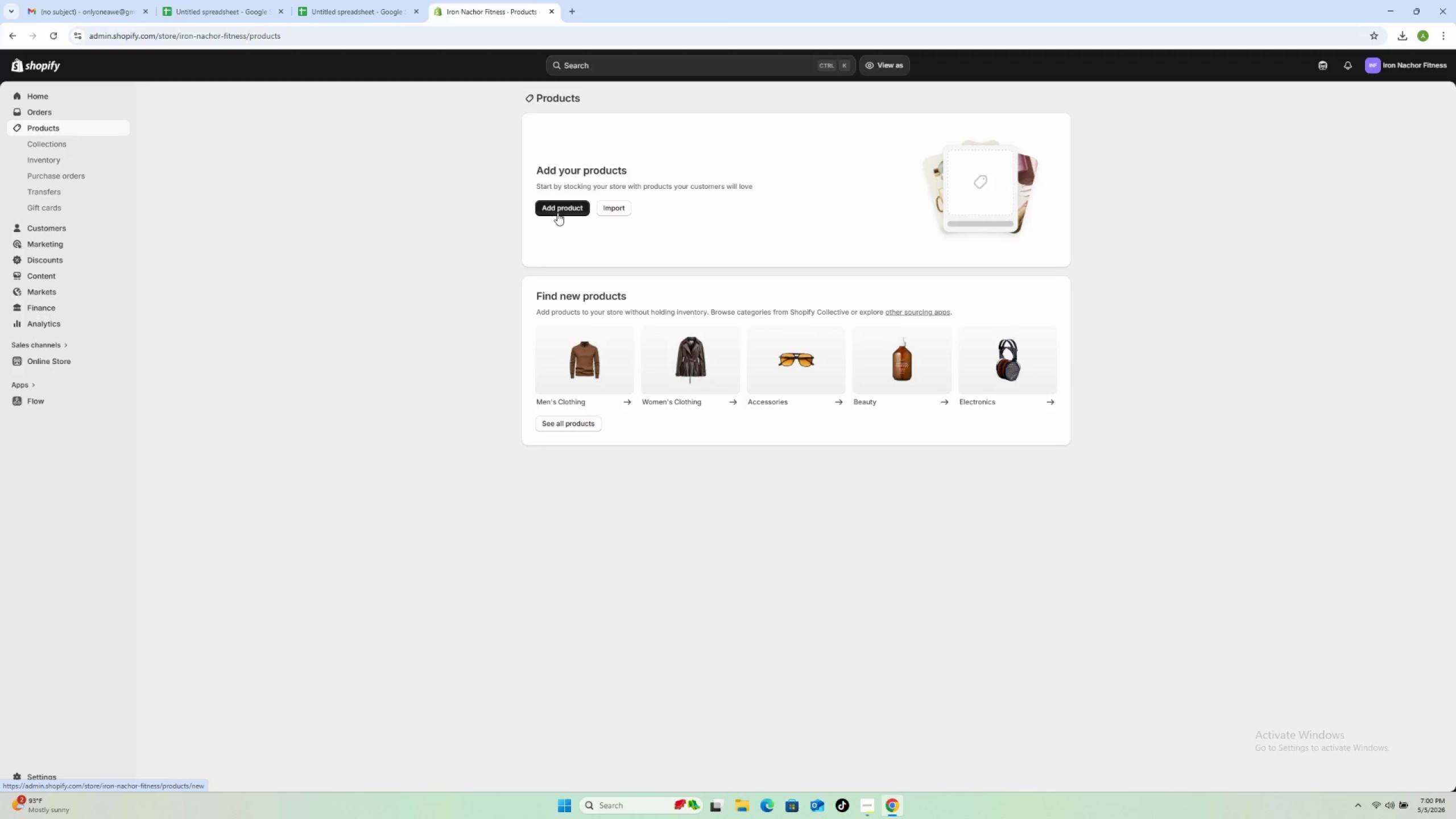 
wait(19.31)
 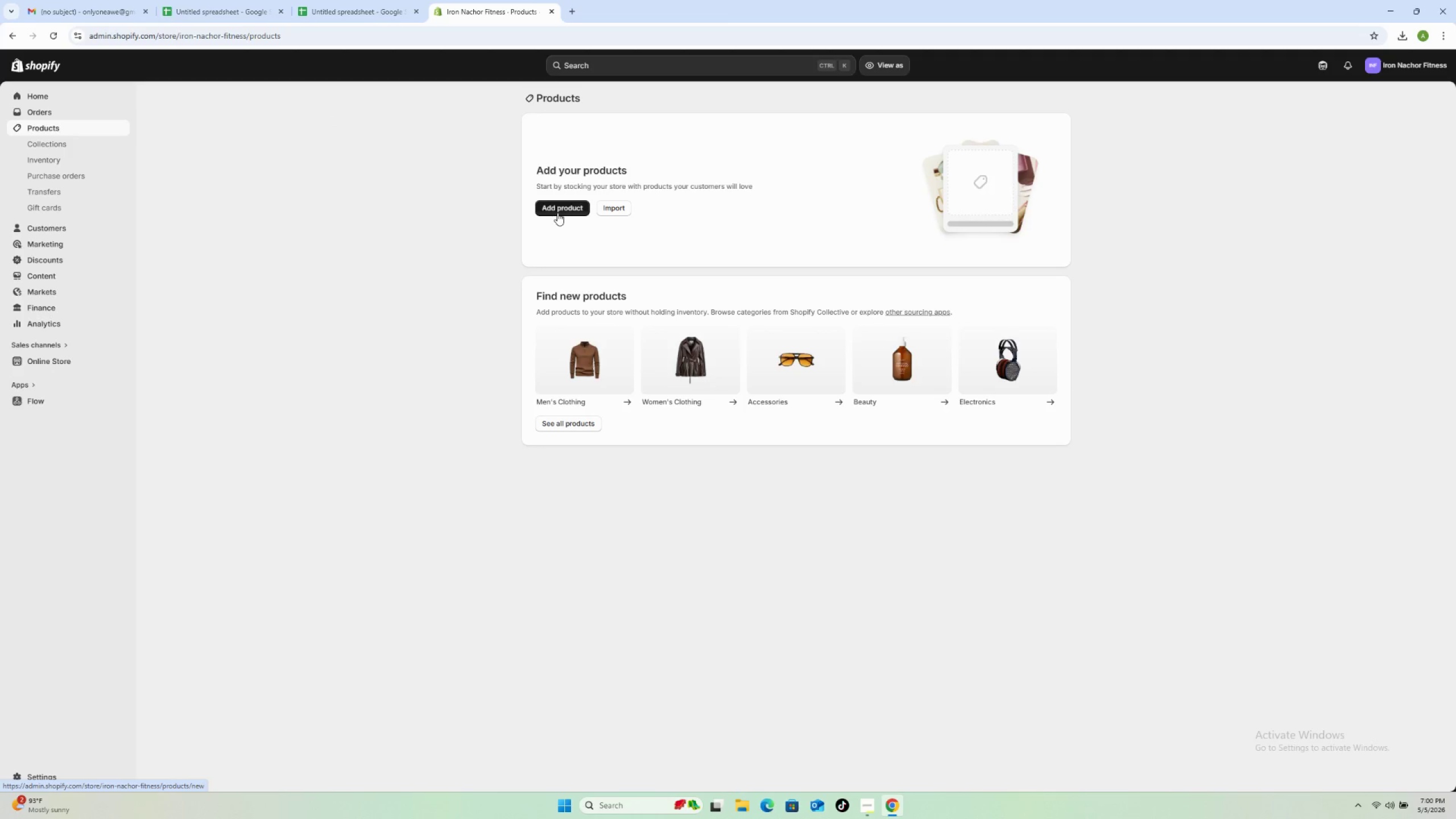 
left_click([625, 209])
 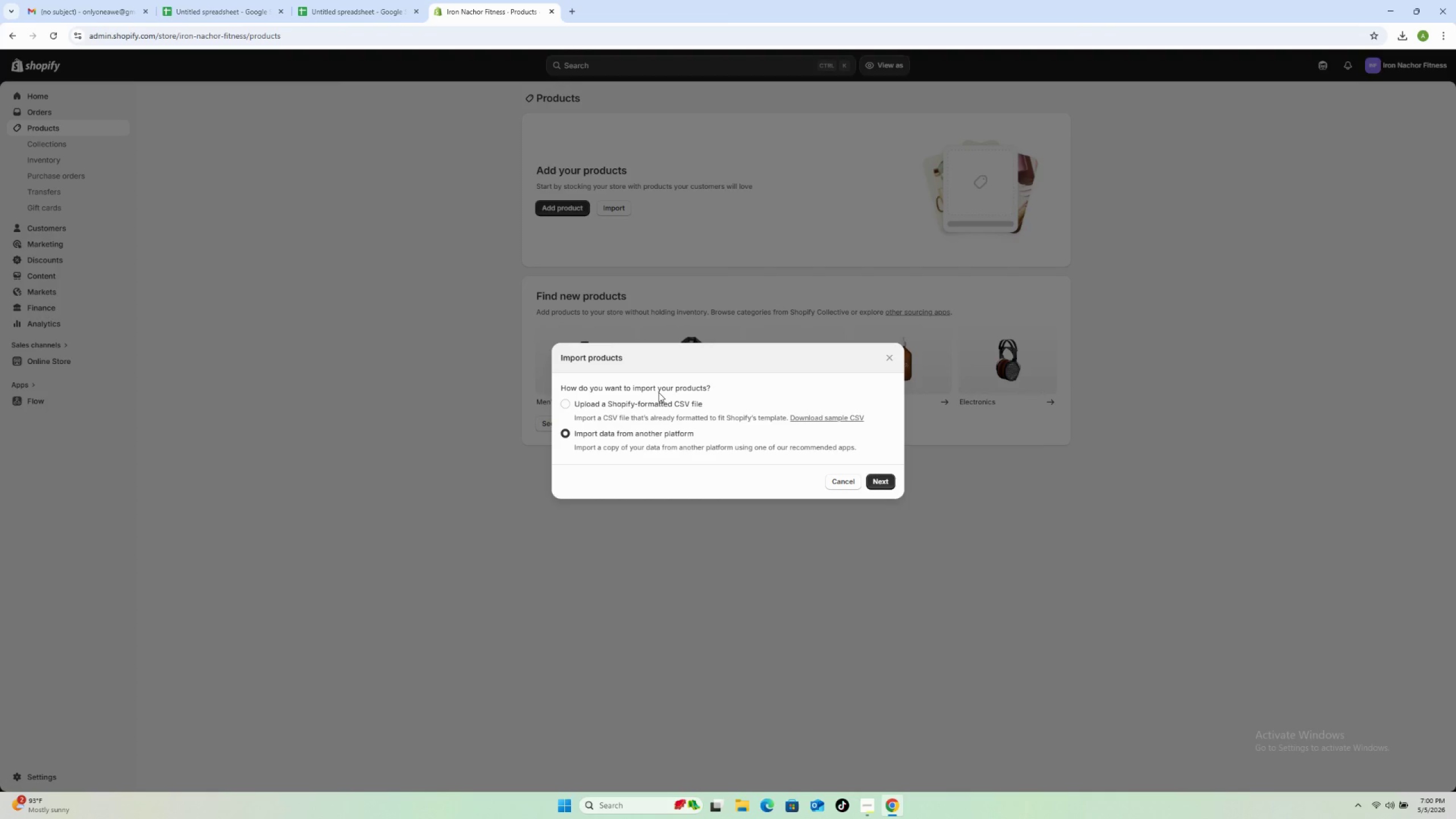 
left_click([661, 403])
 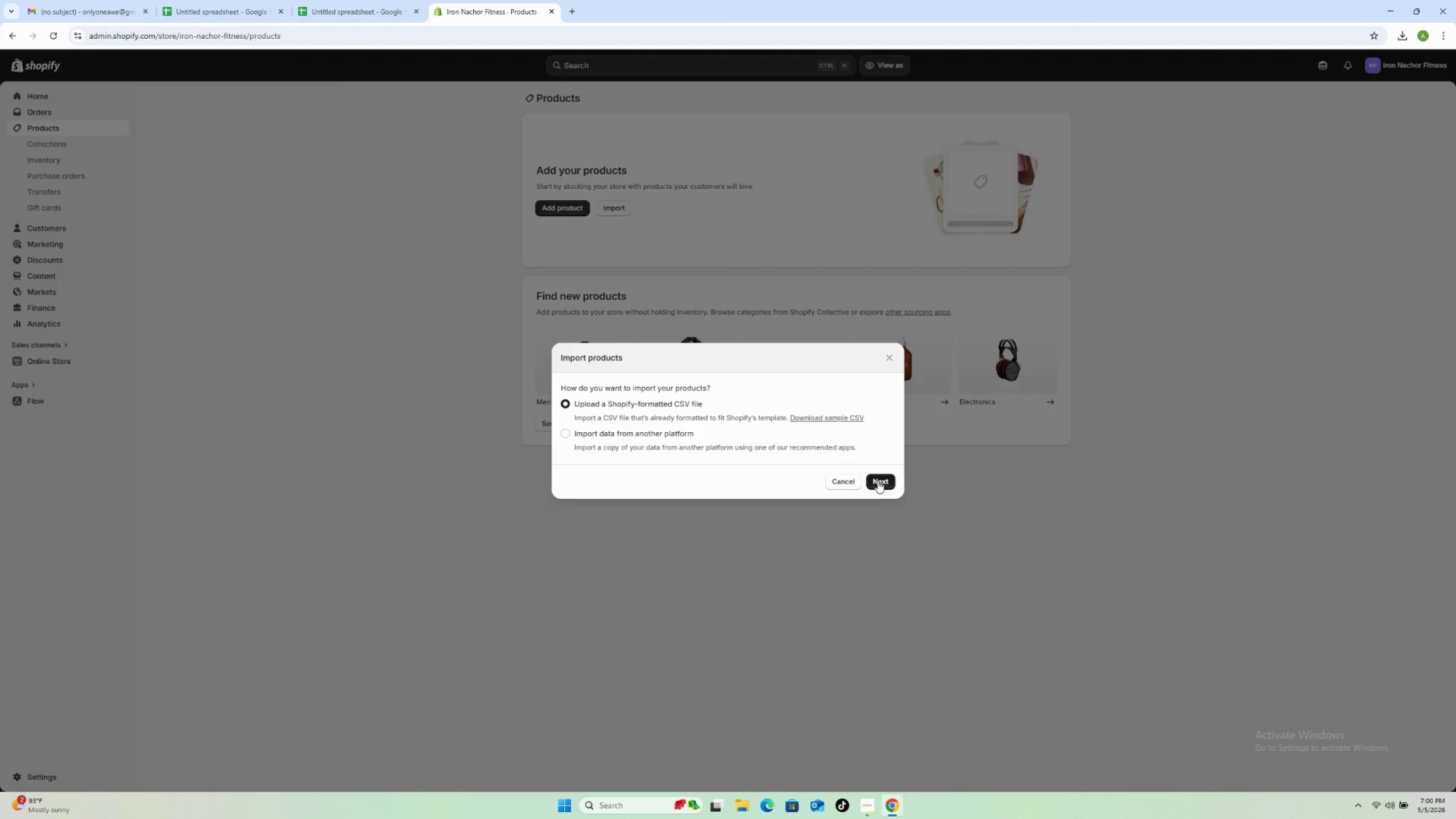 
left_click([878, 481])
 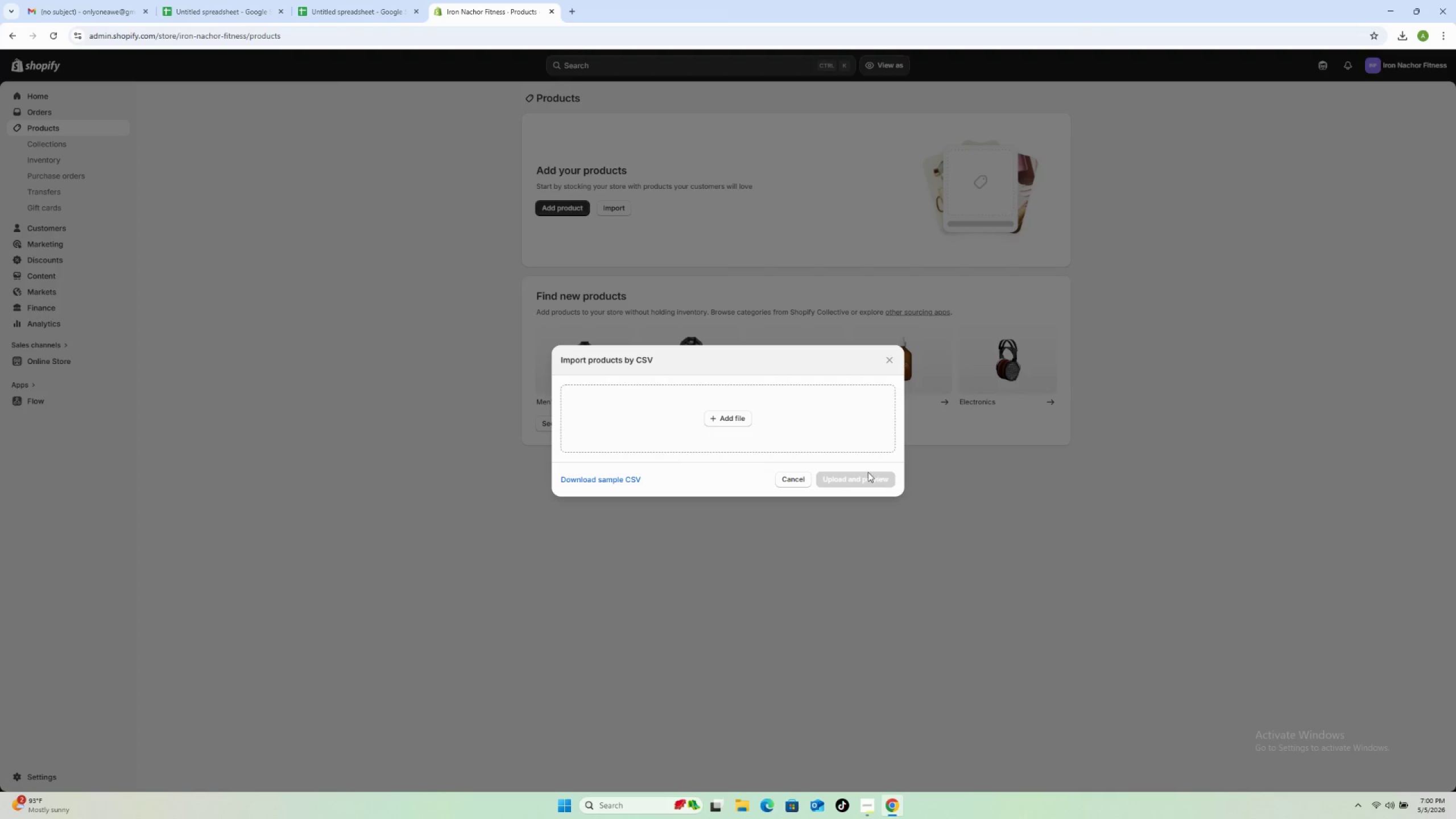 
left_click([739, 420])
 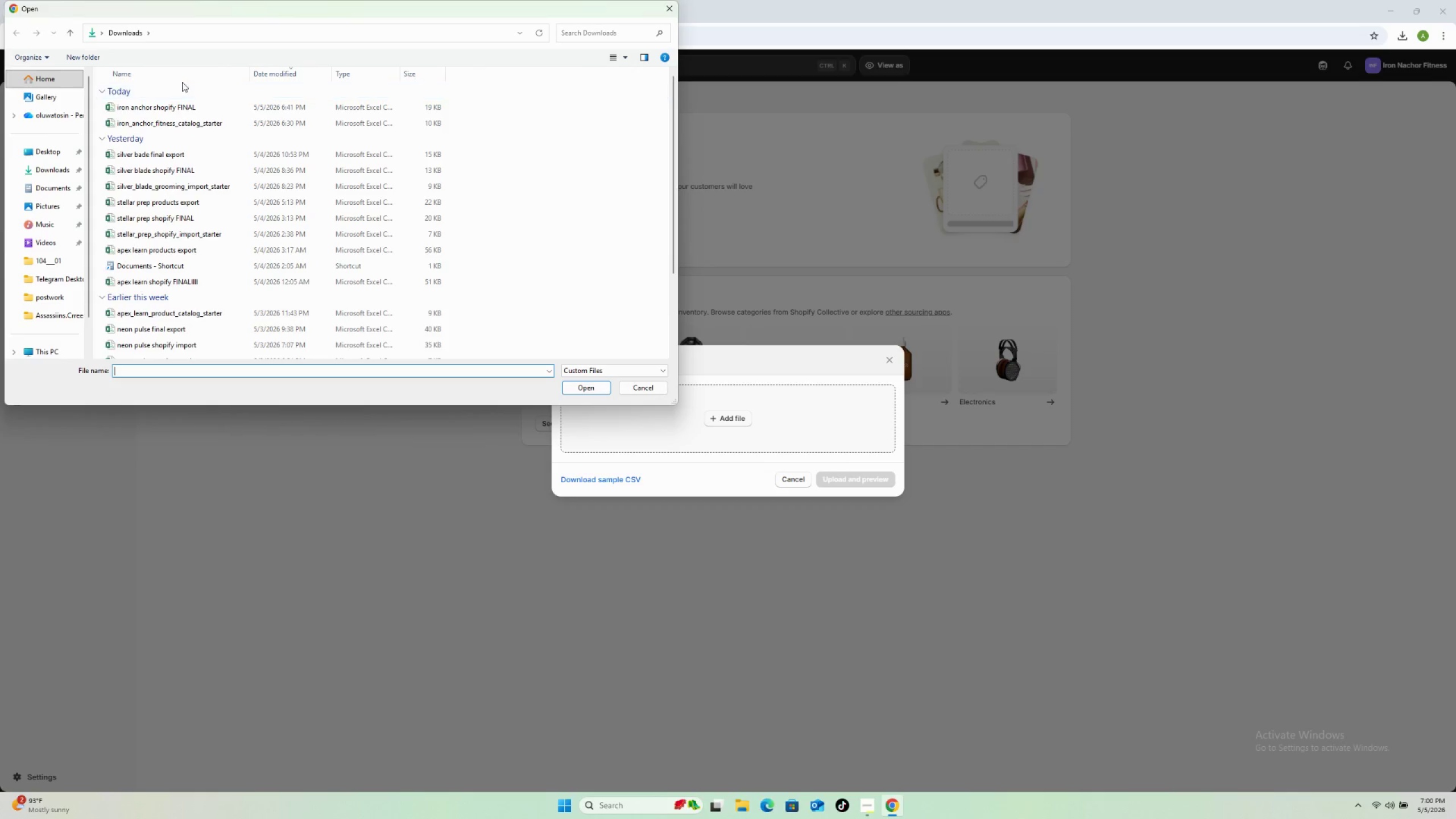 
left_click([186, 105])
 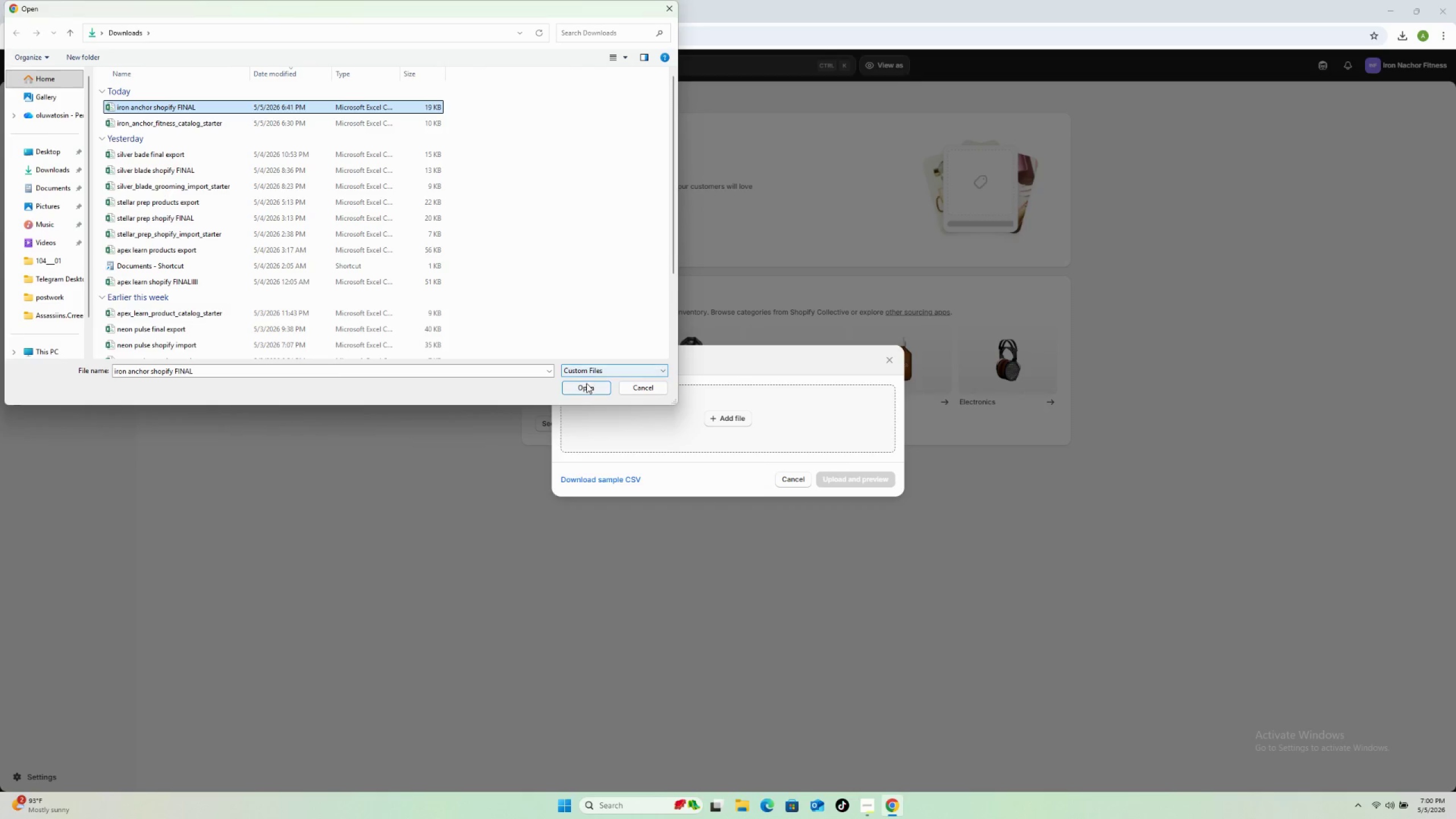 
left_click([585, 385])
 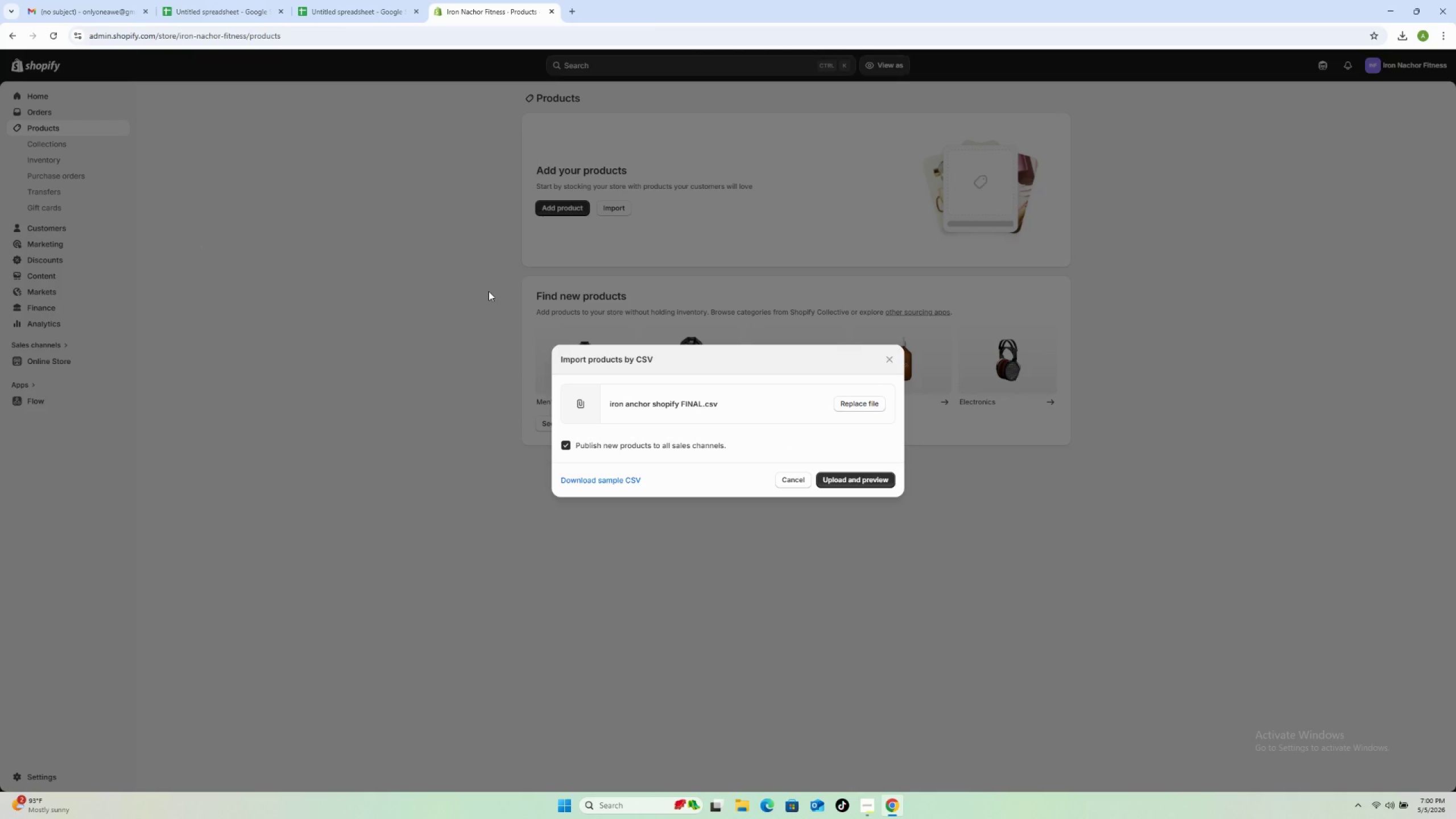 
wait(10.36)
 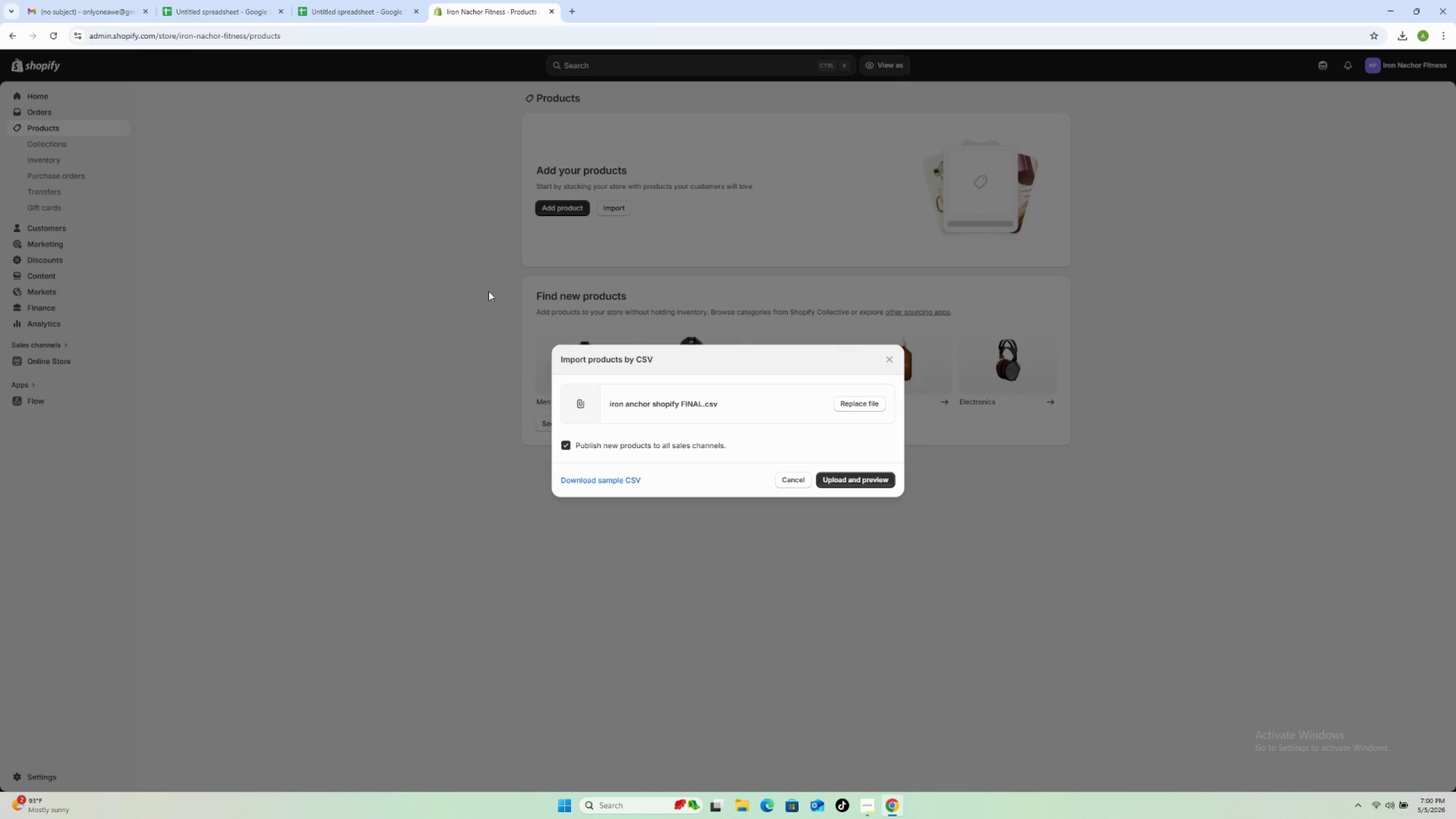 
left_click([850, 480])
 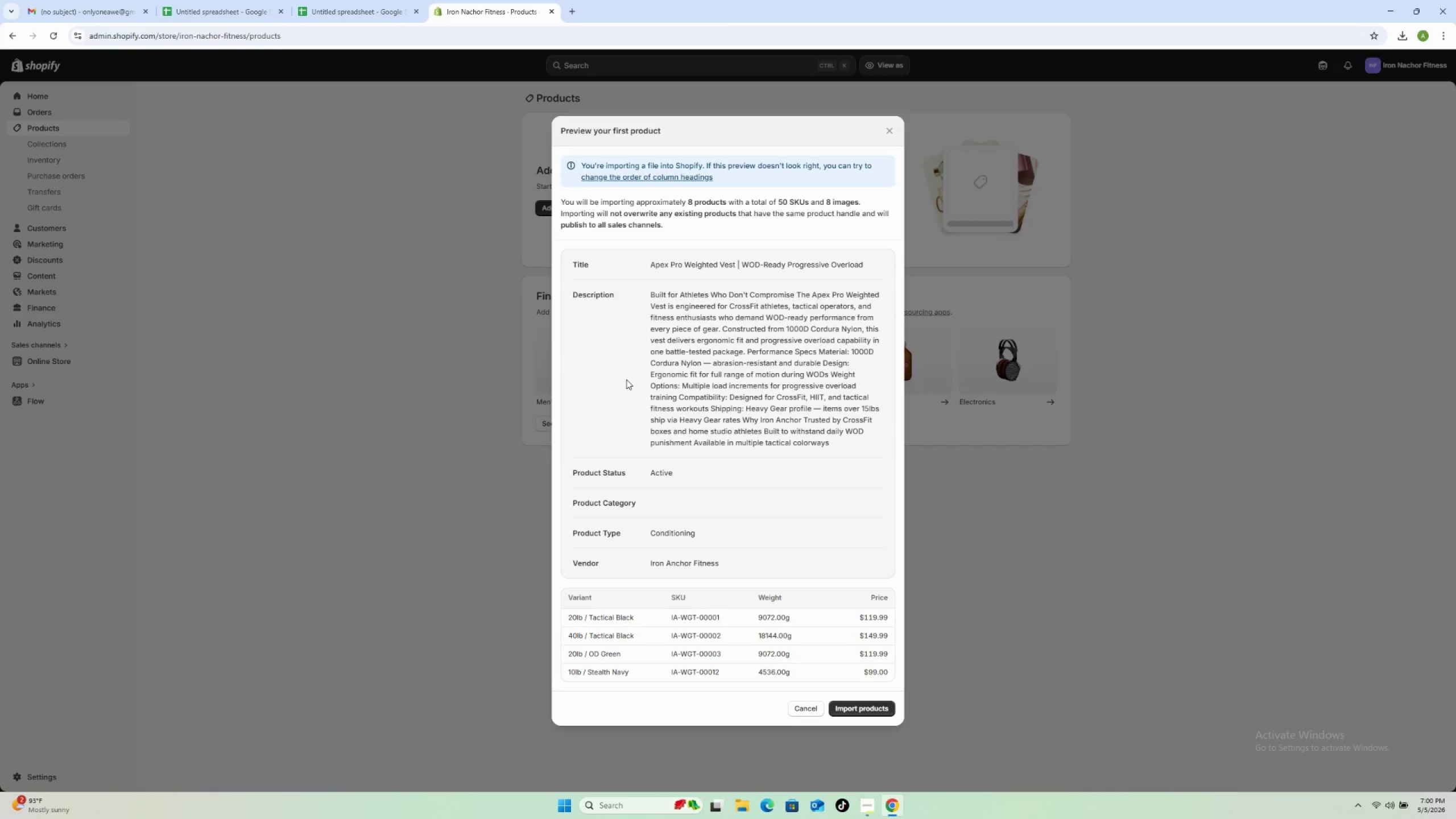 
wait(16.81)
 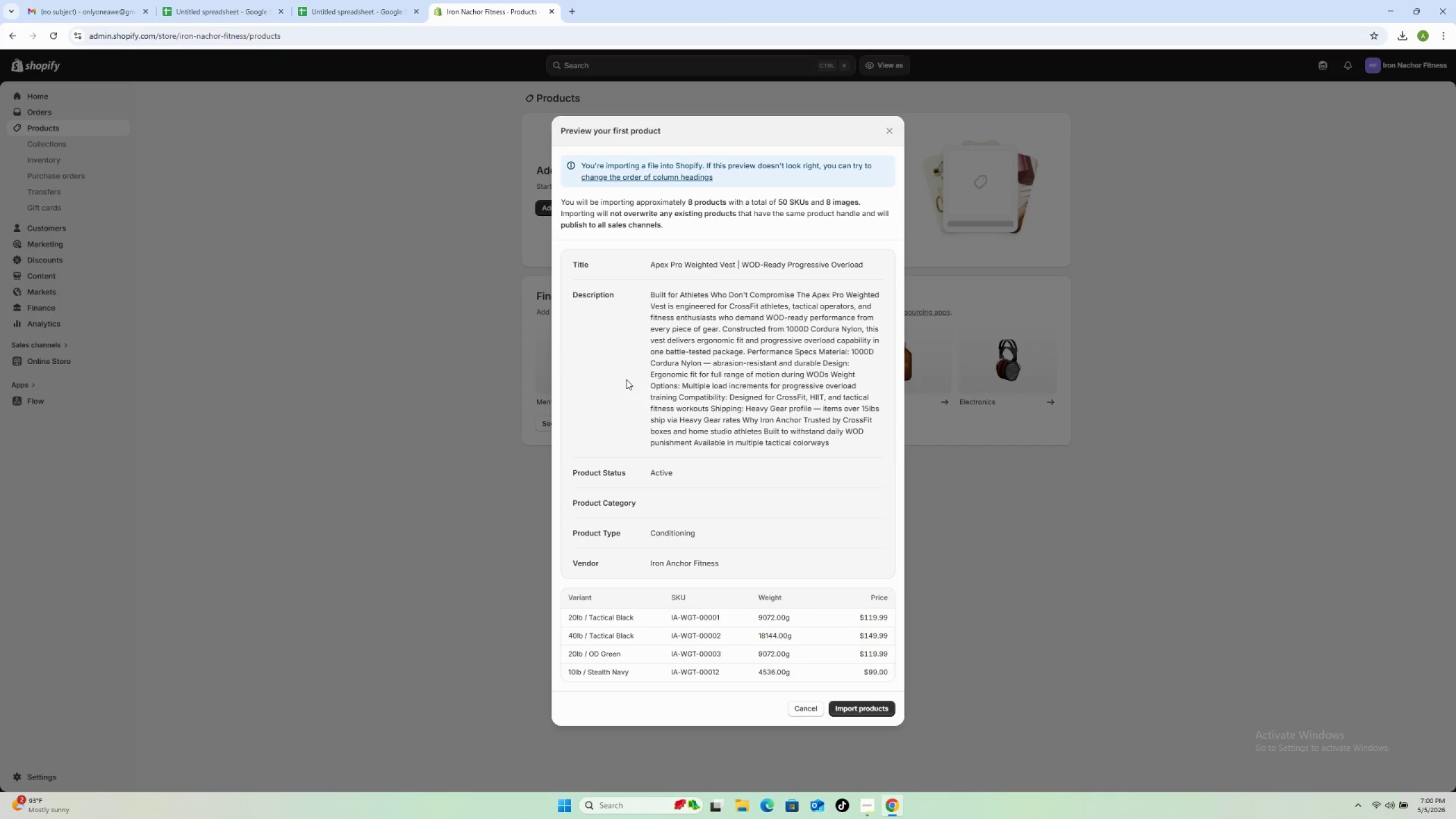 
left_click([875, 708])
 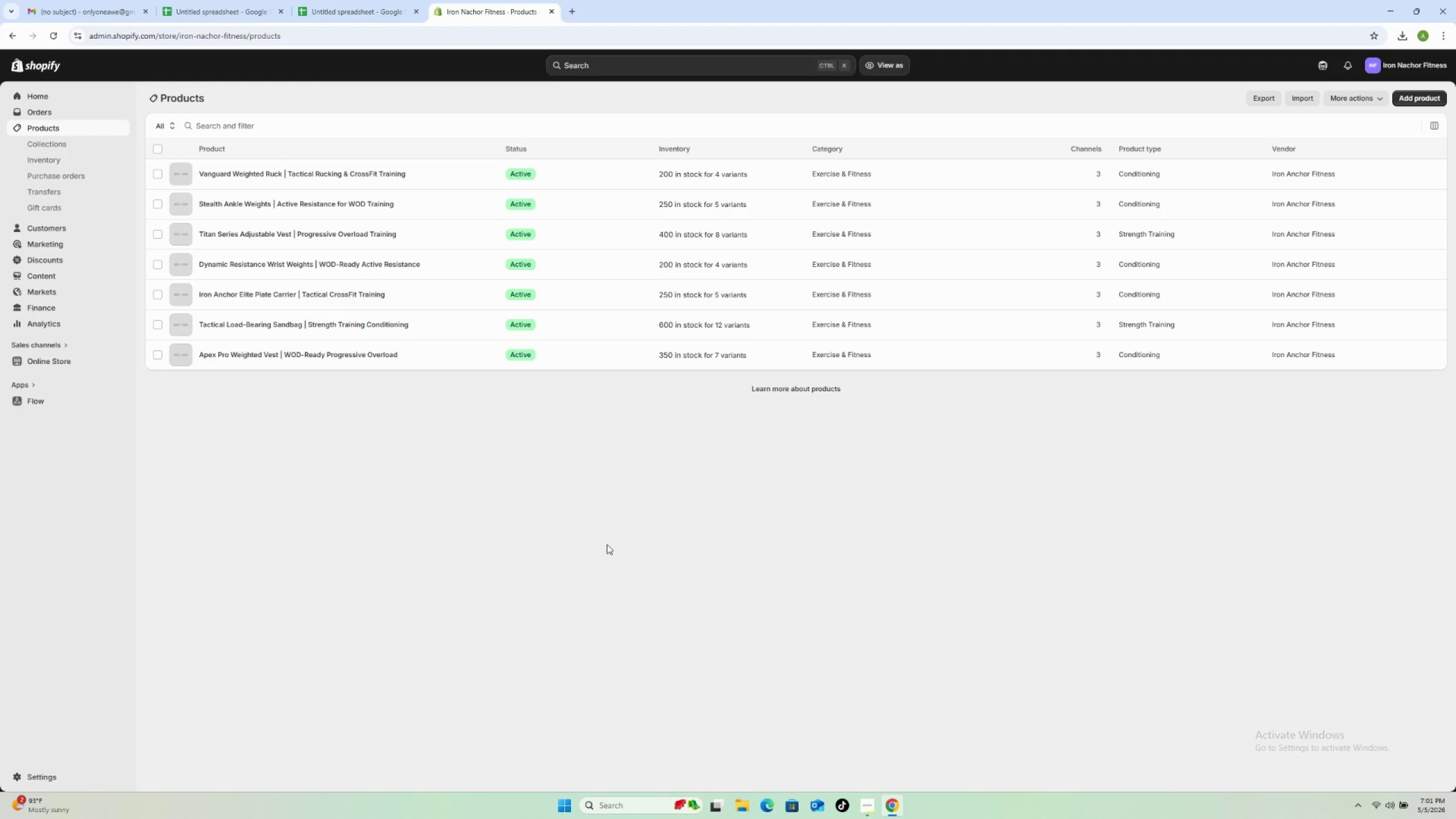 
wait(37.81)
 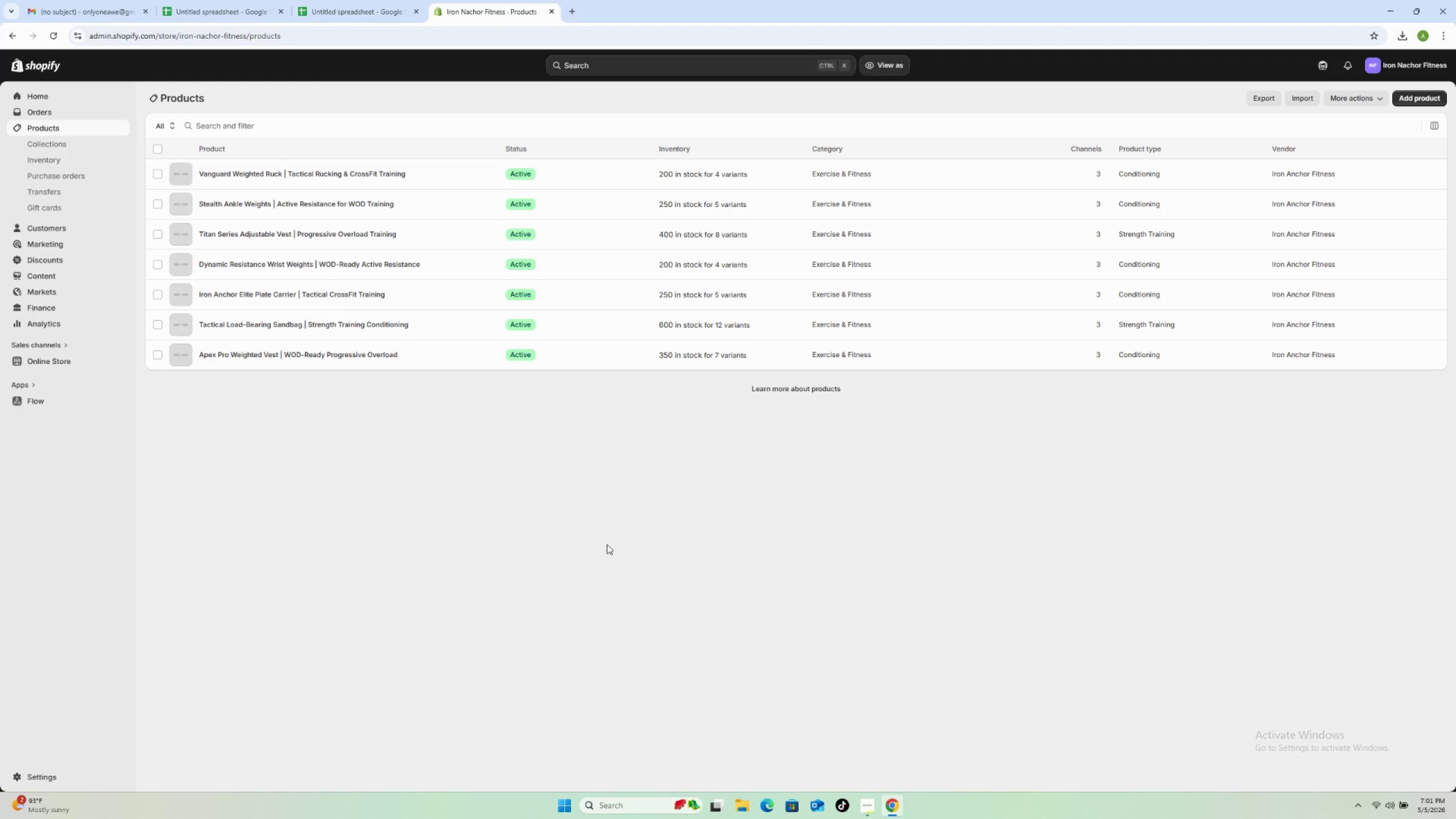 
left_click([47, 149])
 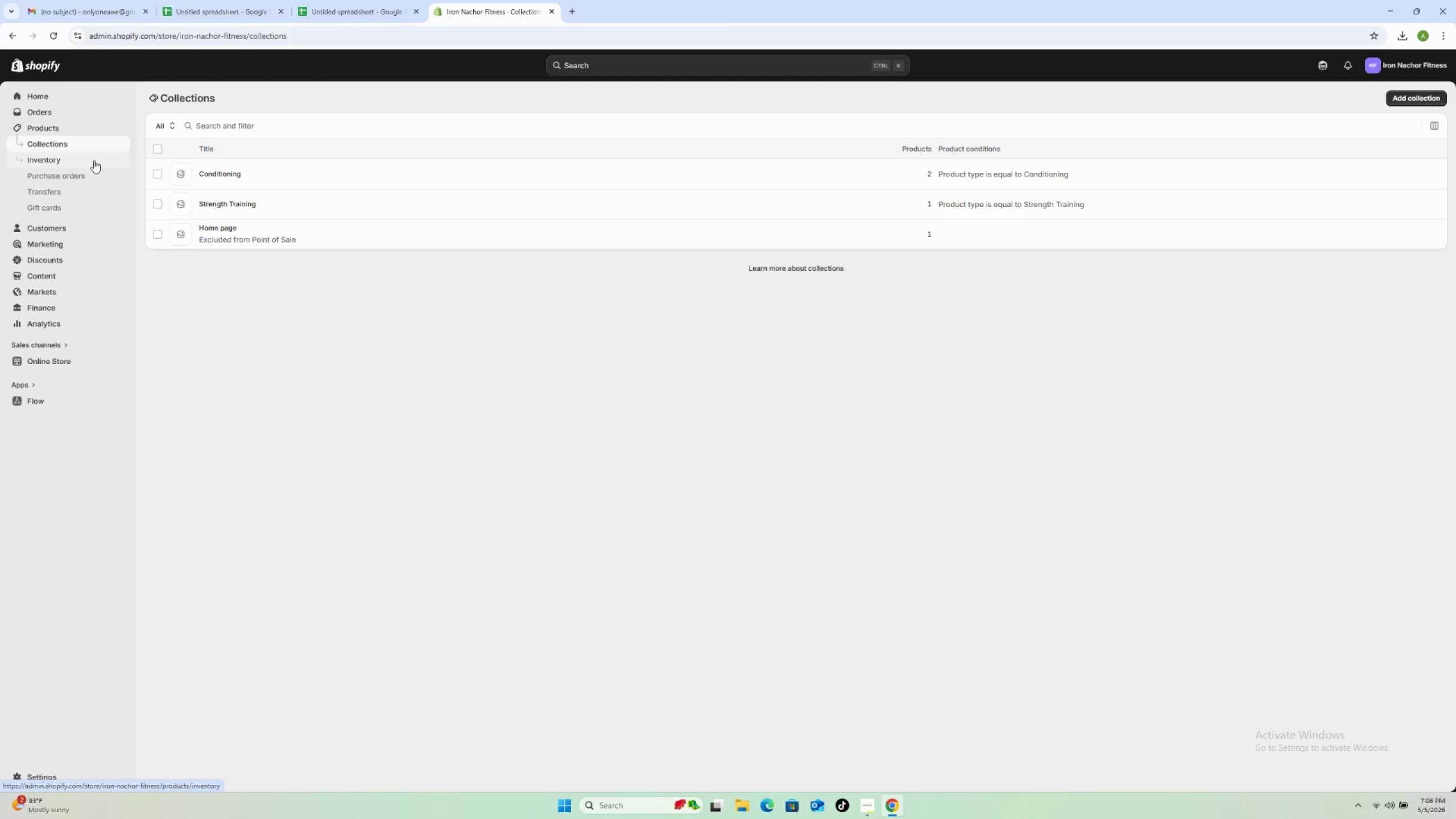 
wait(286.5)
 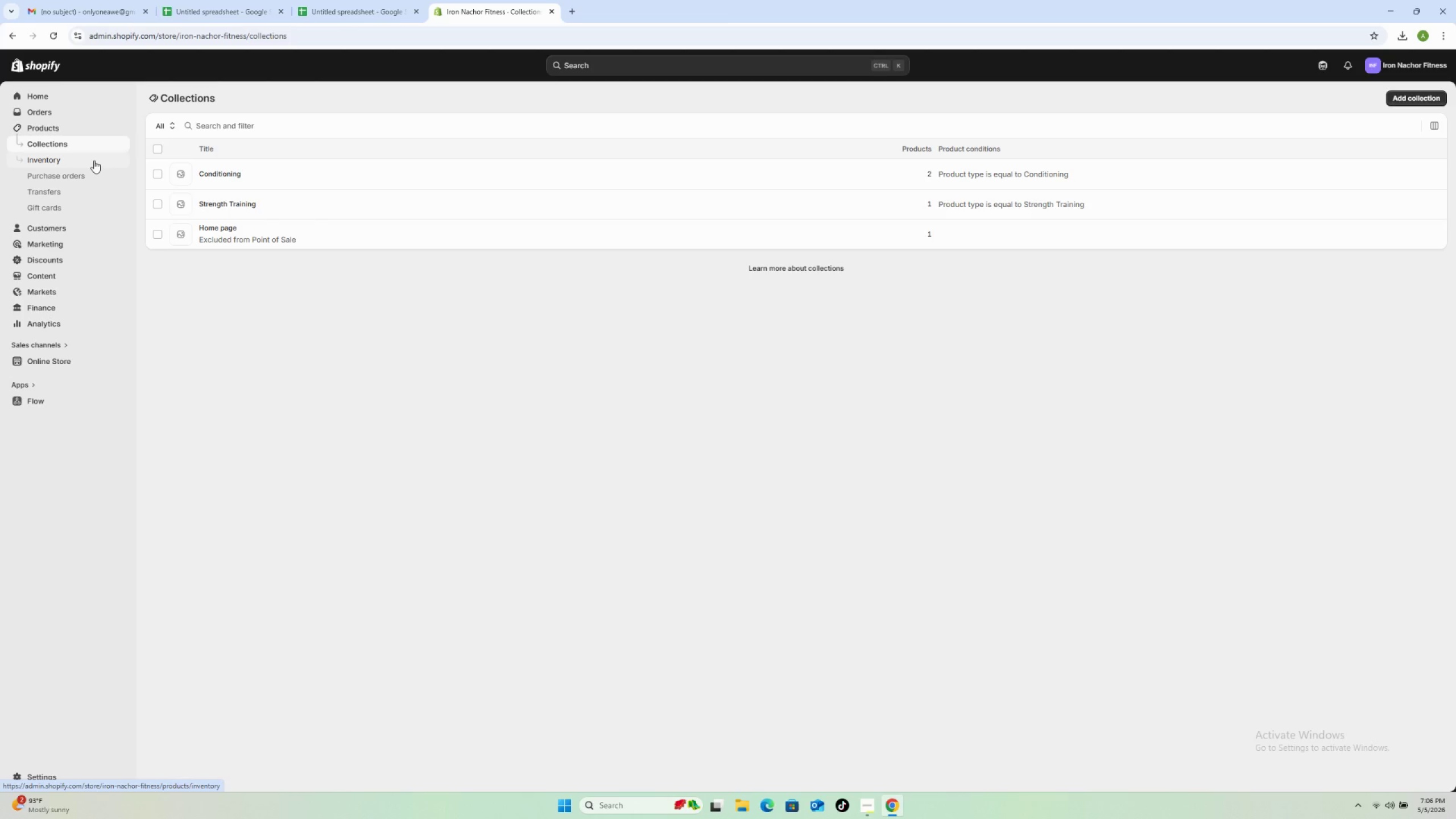 
left_click([395, 169])
 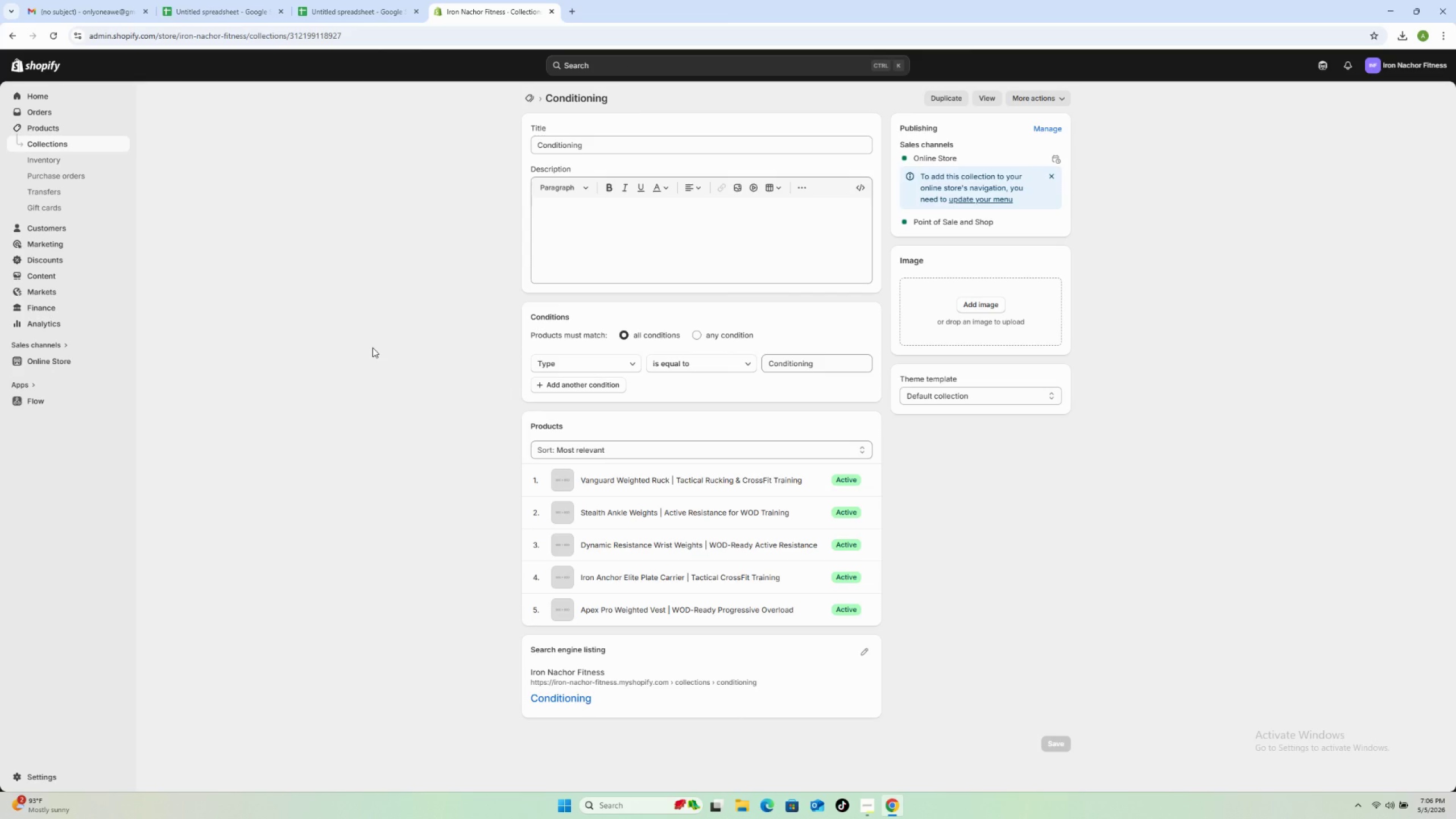 
wait(9.84)
 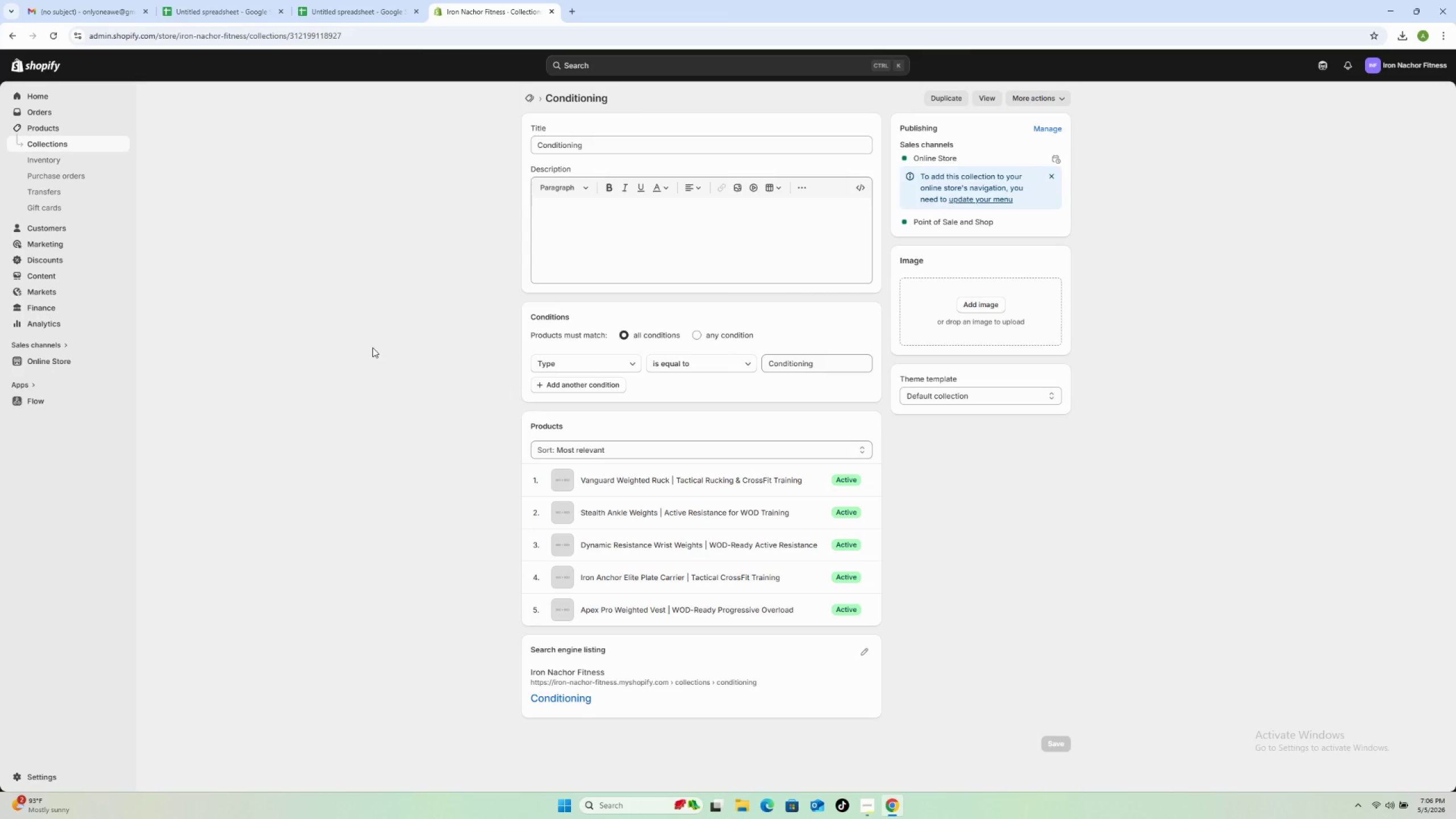 
scroll: coordinate [363, 341], scroll_direction: up, amount: 5.0
 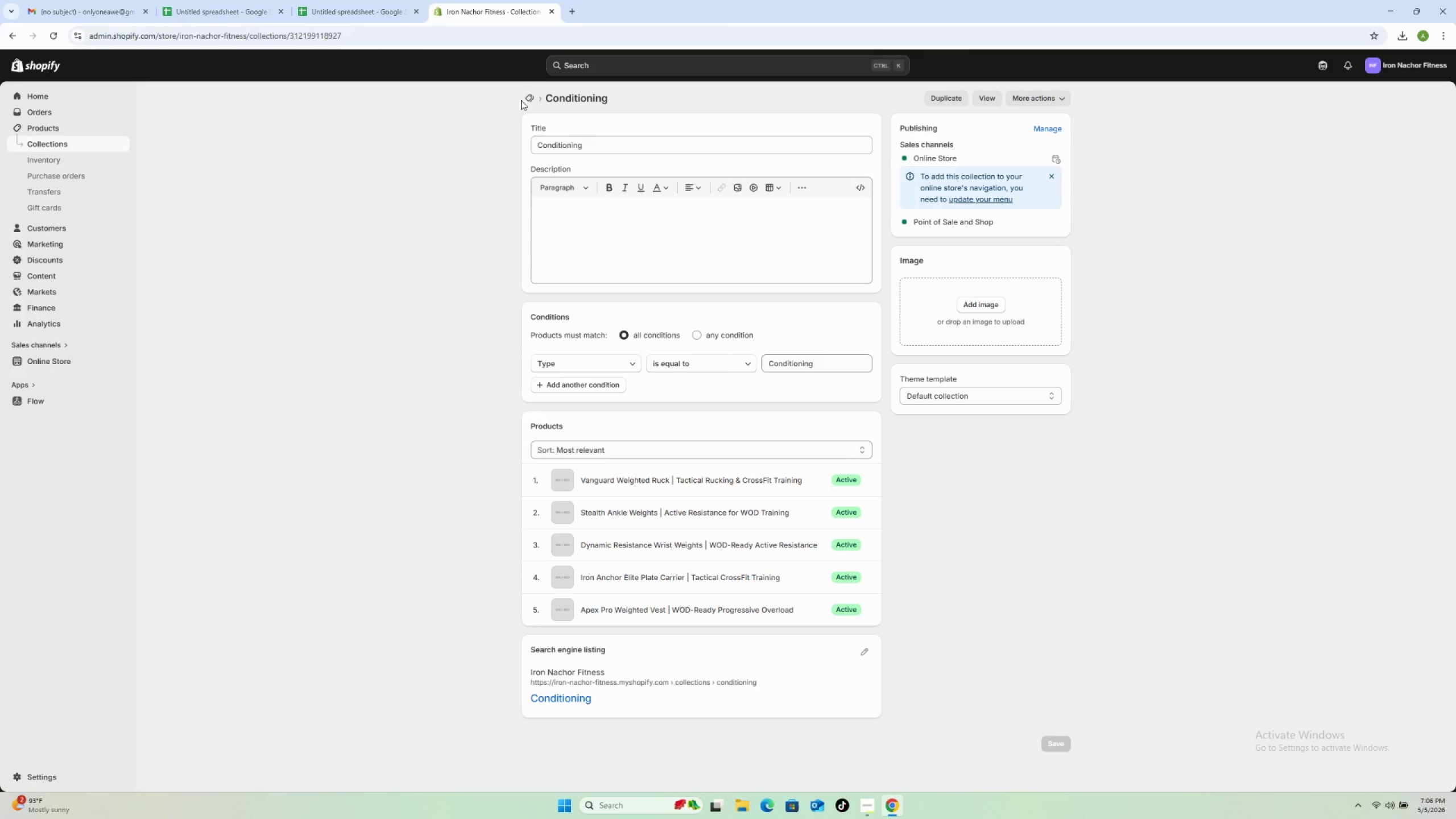 
left_click([524, 99])
 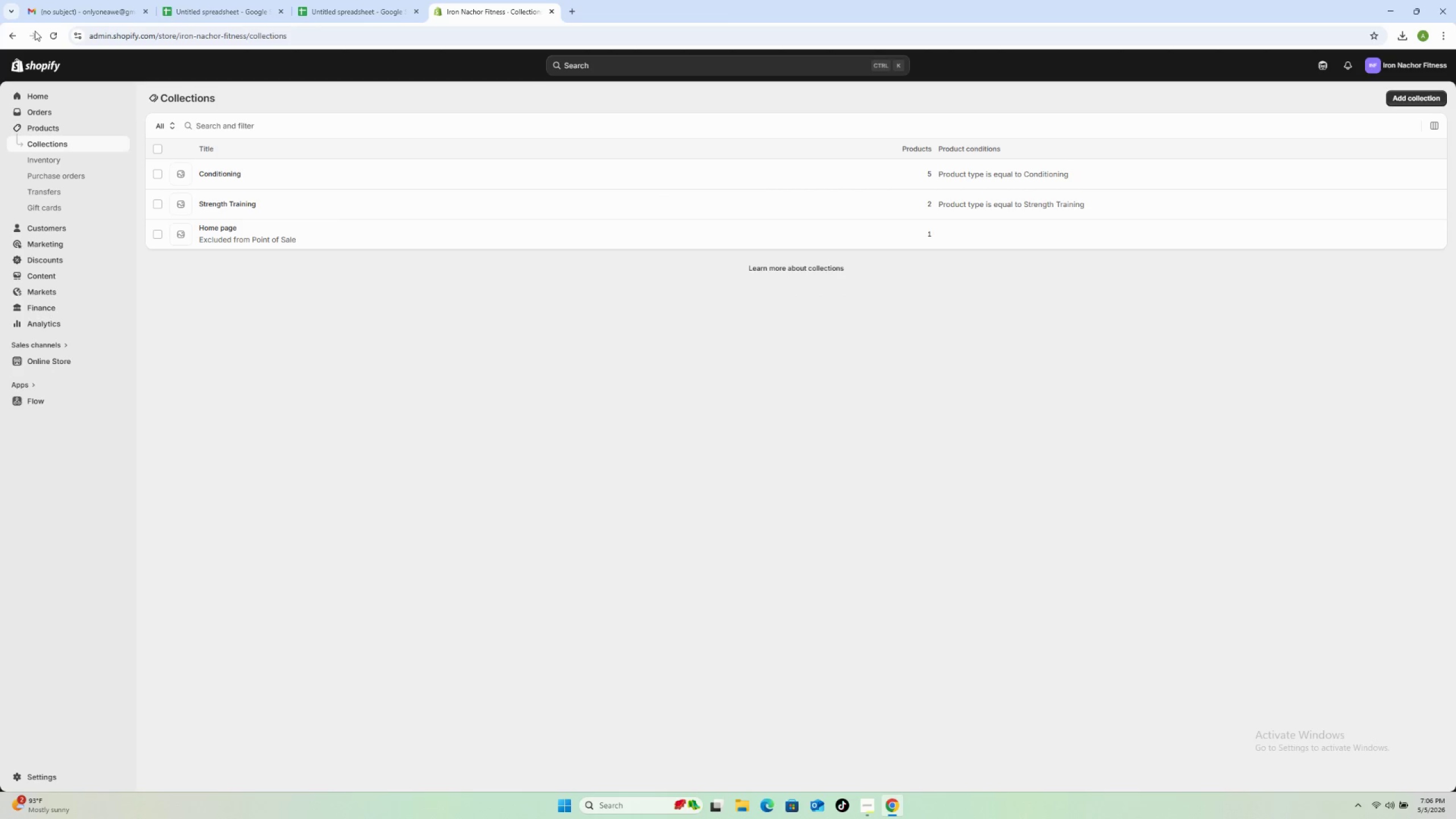 
left_click([56, 36])
 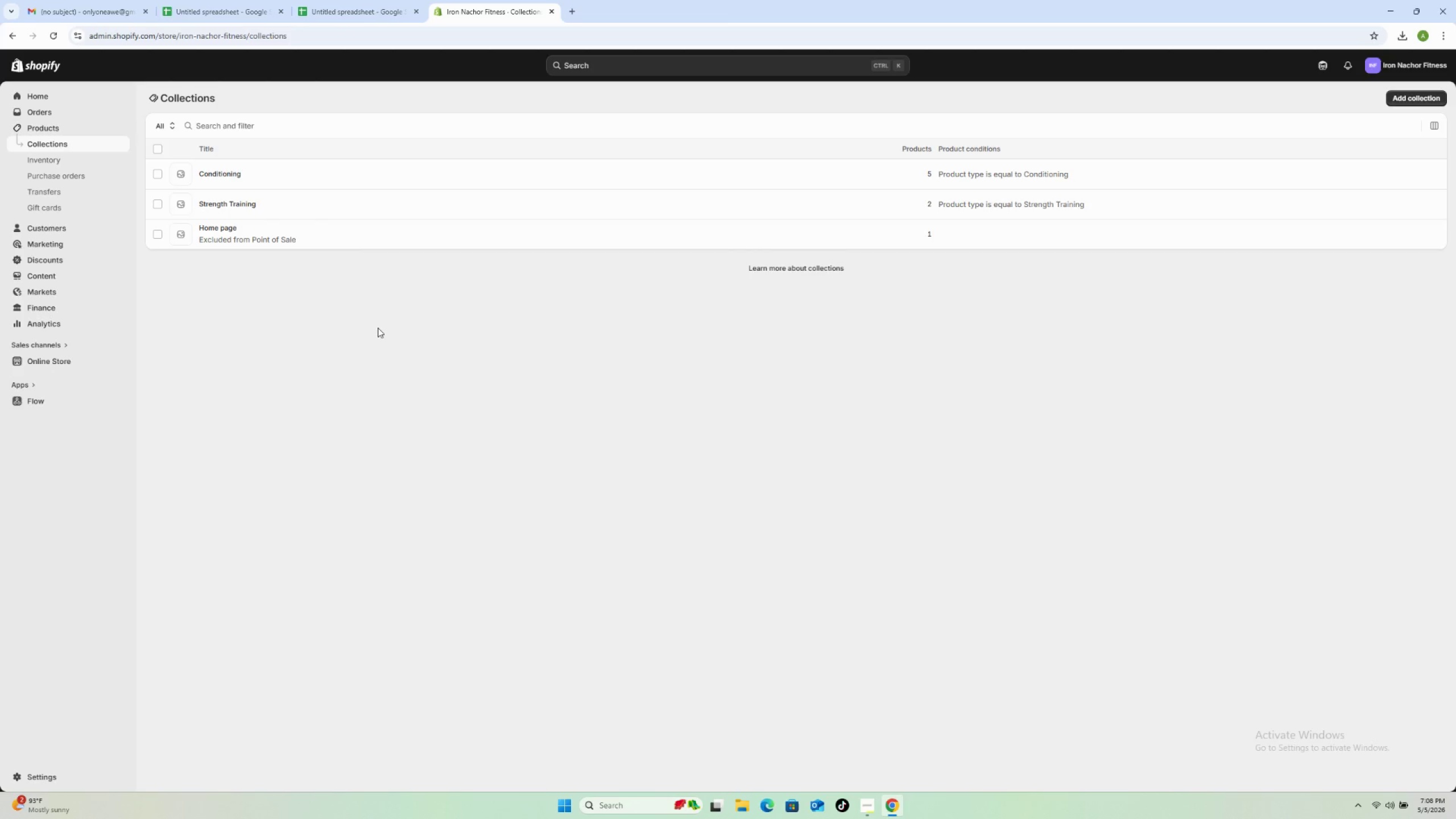 
wait(137.25)
 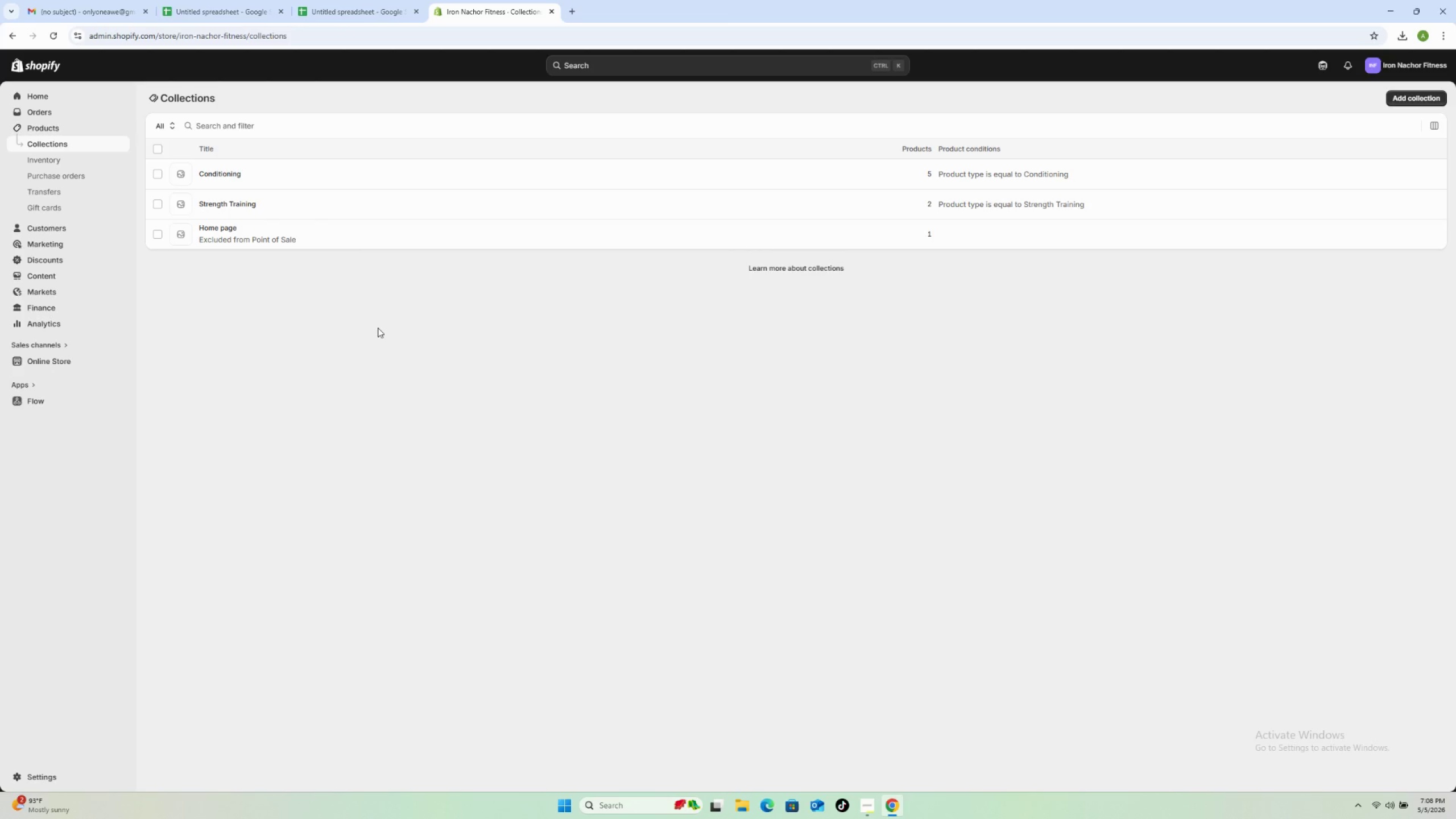 
left_click([44, 128])
 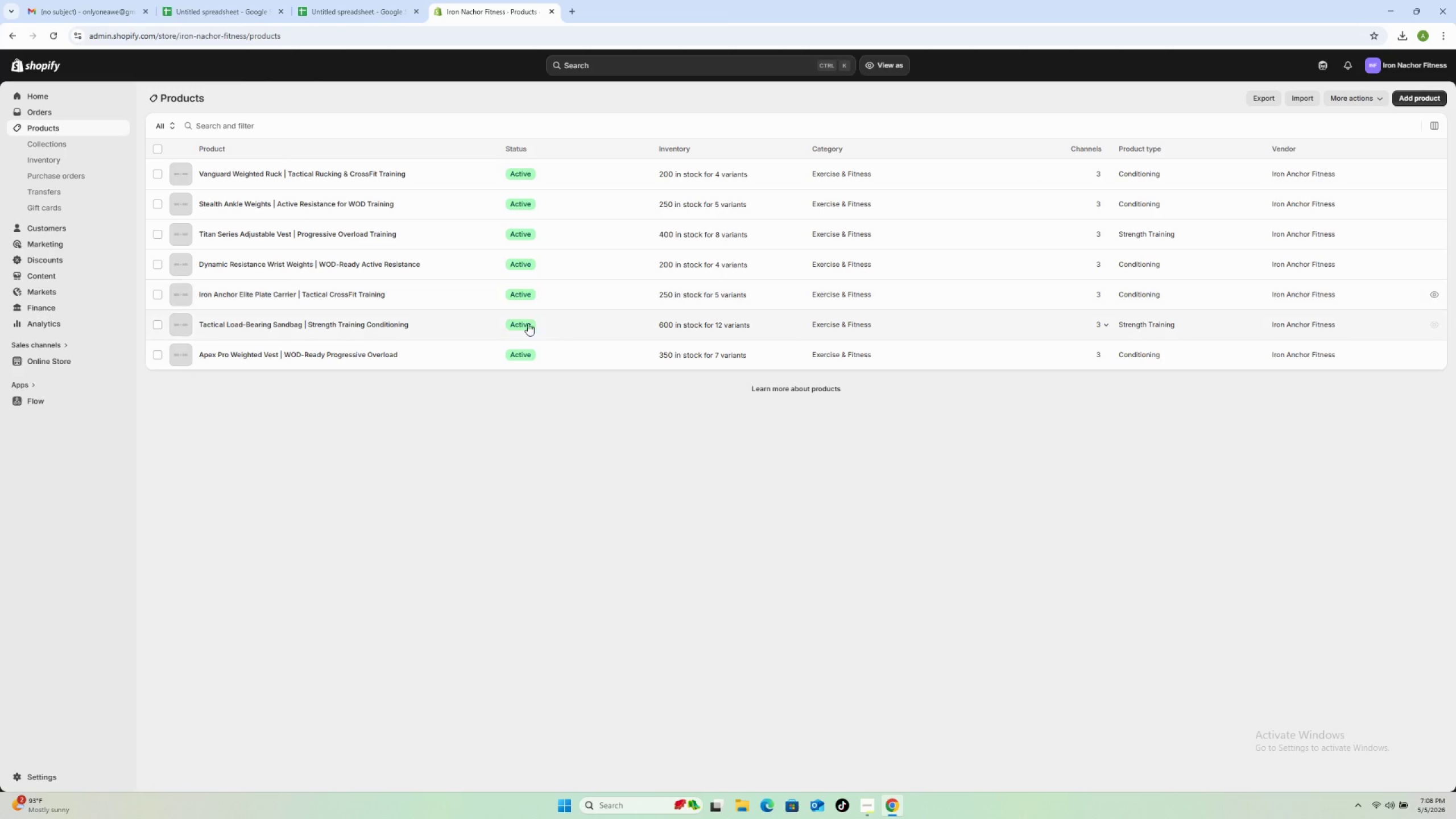 
left_click([461, 353])
 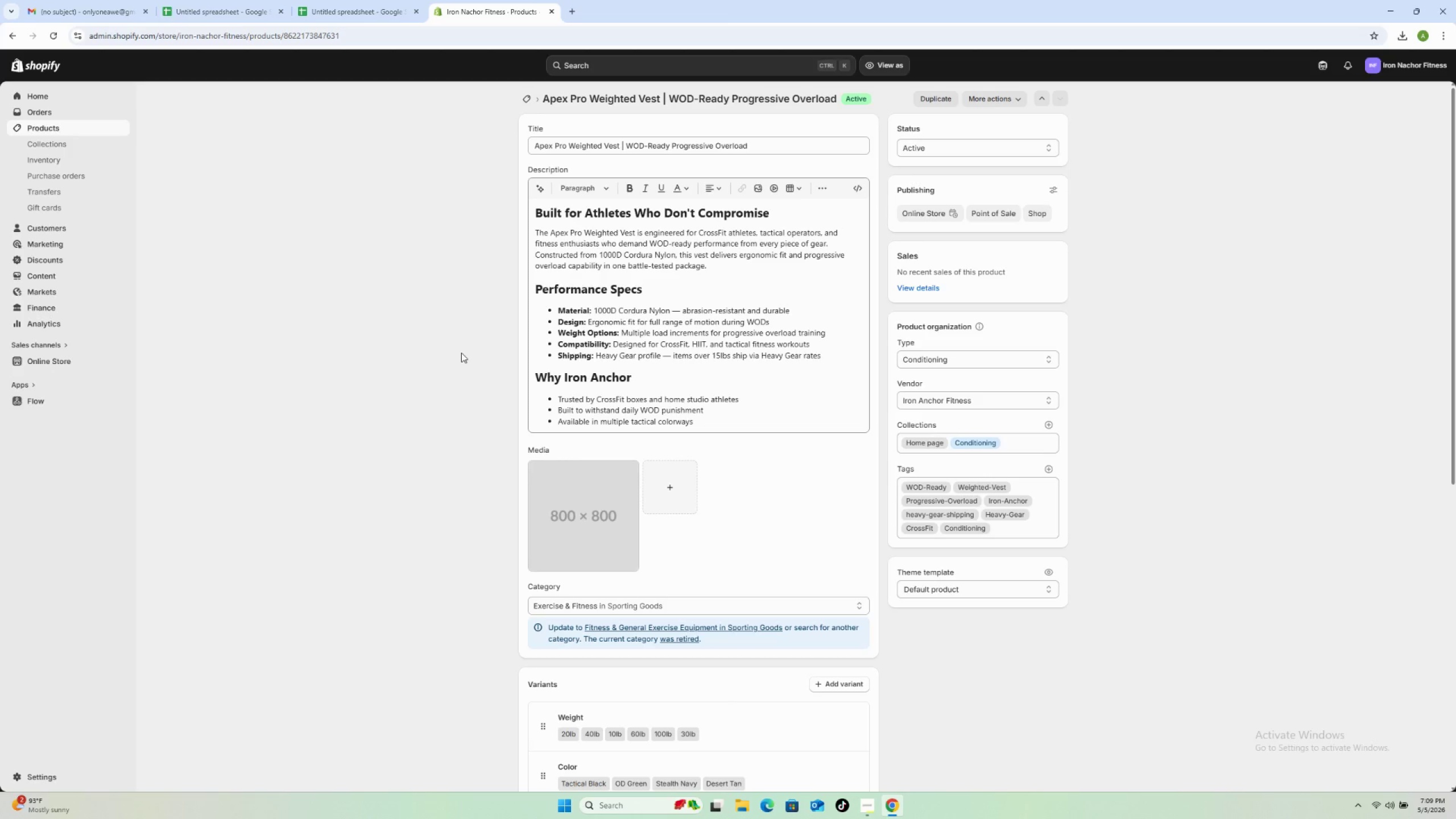 
wait(31.34)
 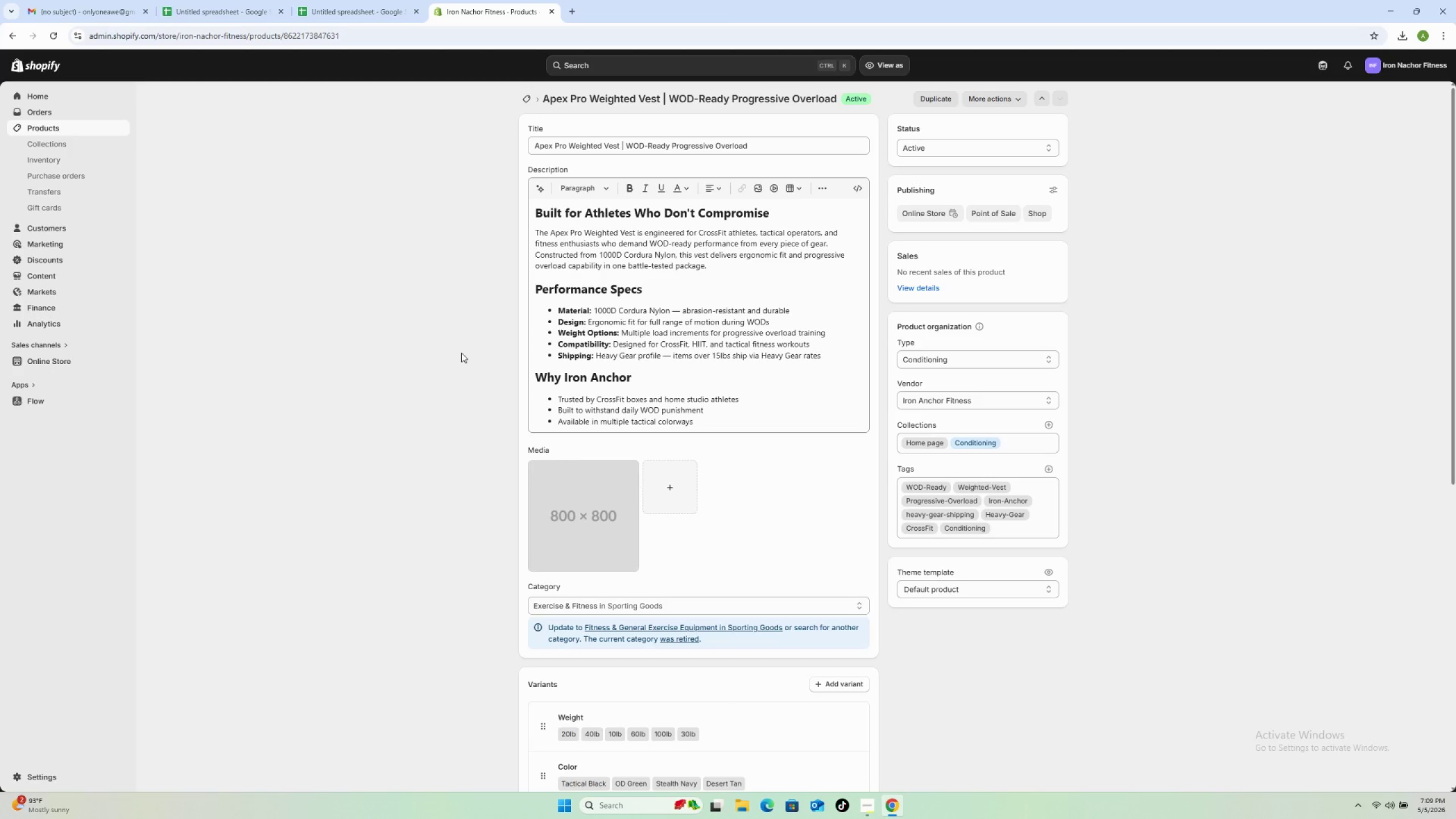 
scroll: coordinate [452, 341], scroll_direction: down, amount: 5.0
 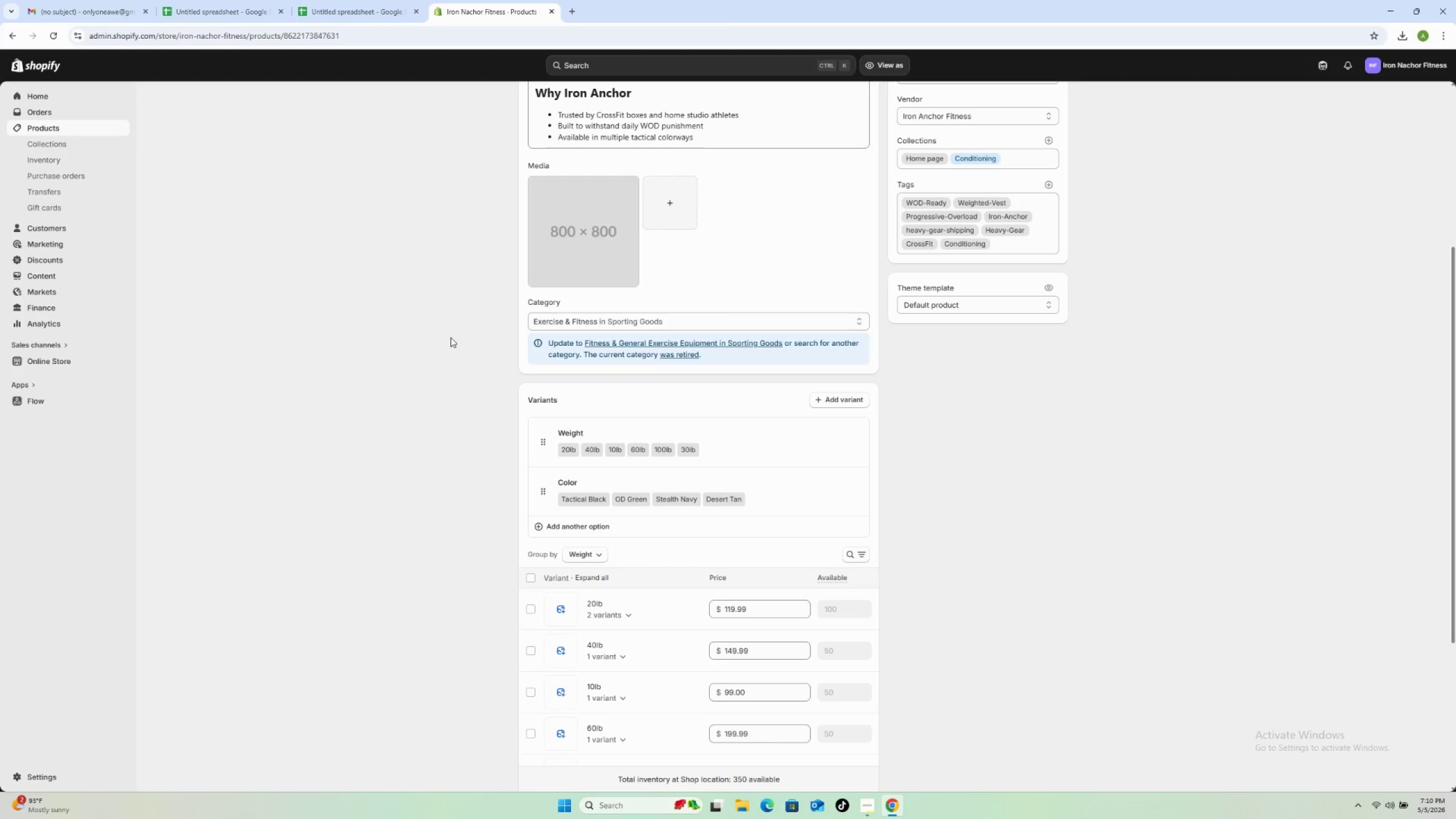 
wait(51.24)
 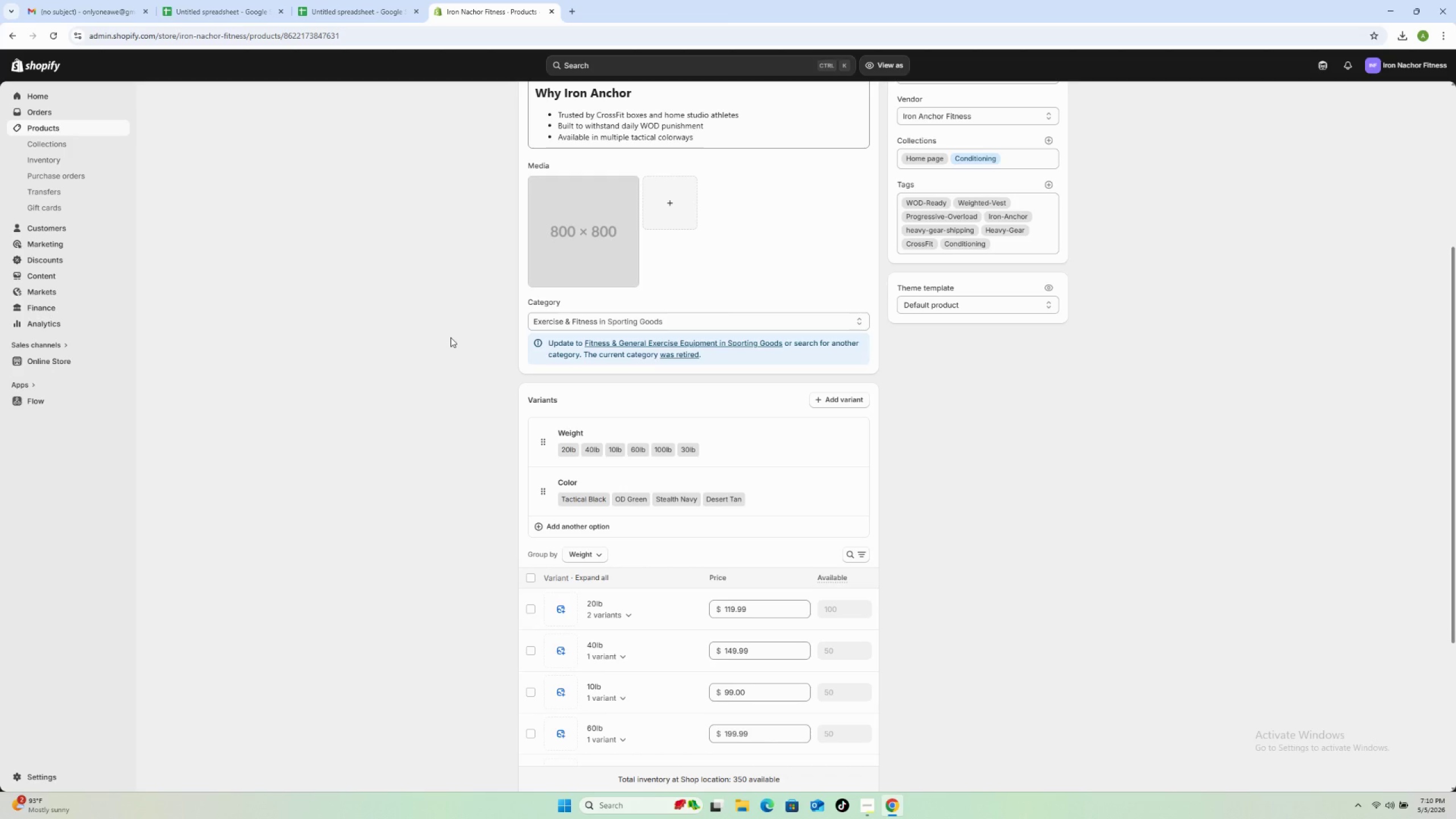 
scroll: coordinate [486, 510], scroll_direction: down, amount: 4.0
 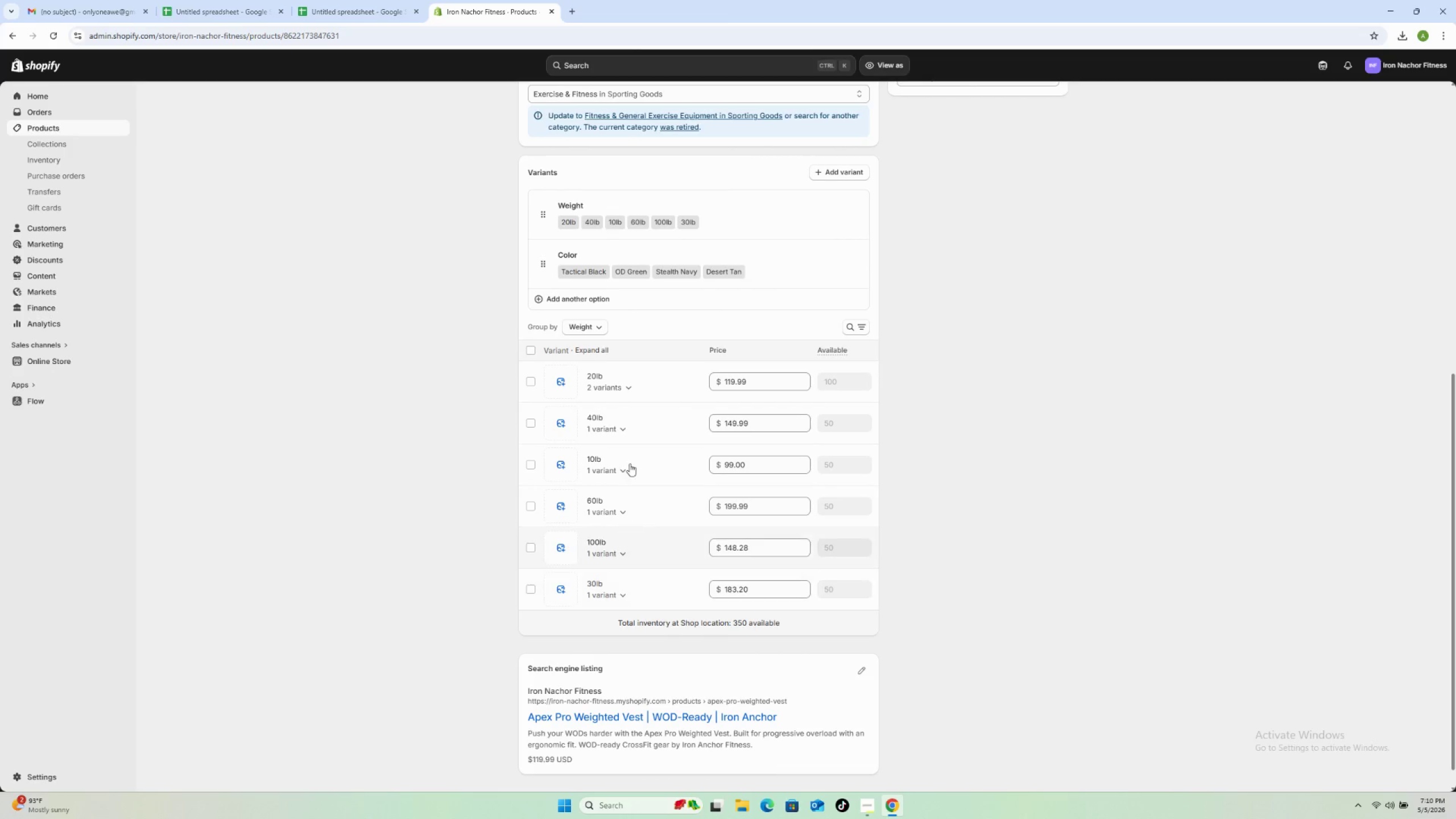 
left_click([628, 388])
 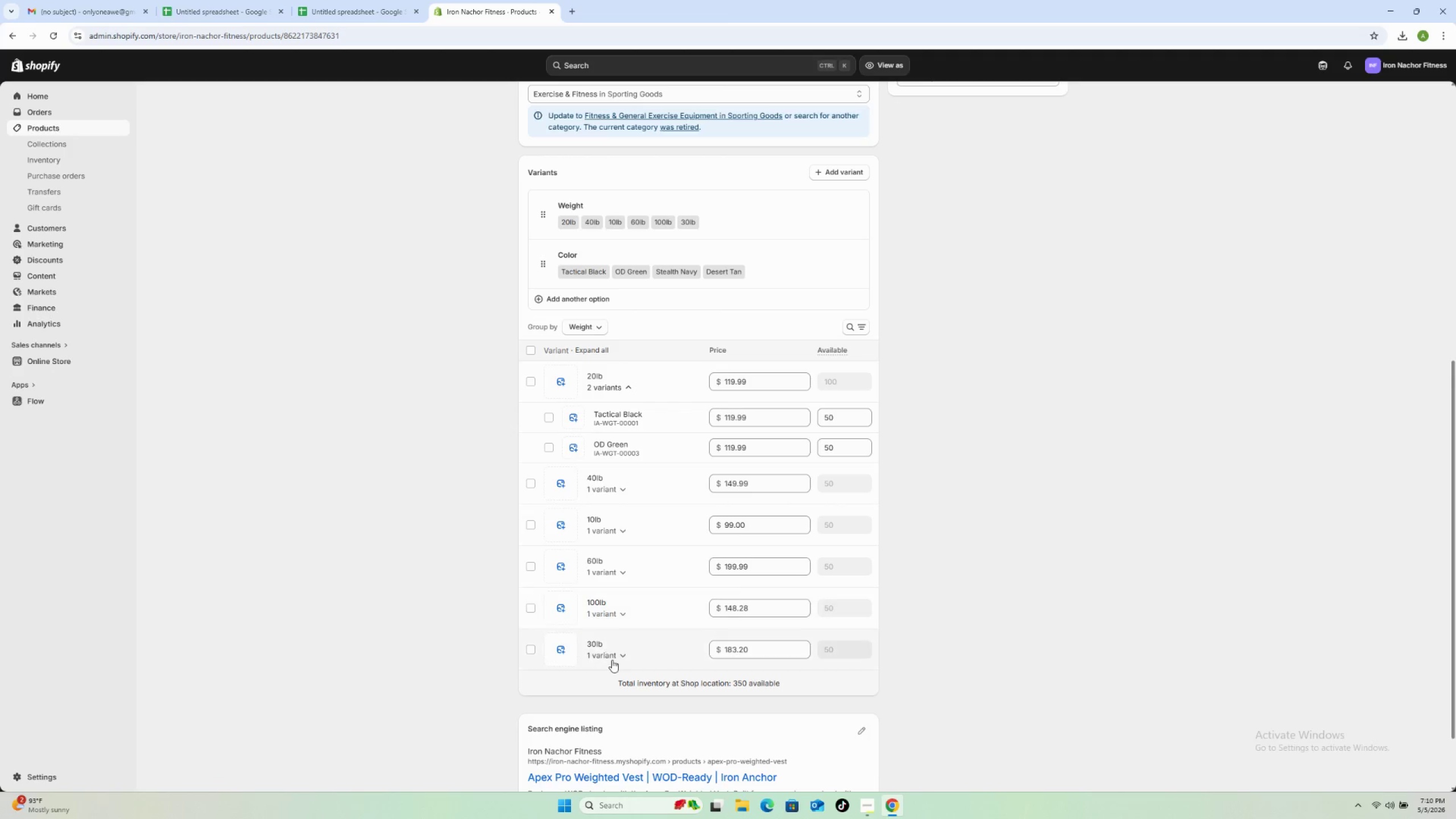 
wait(5.47)
 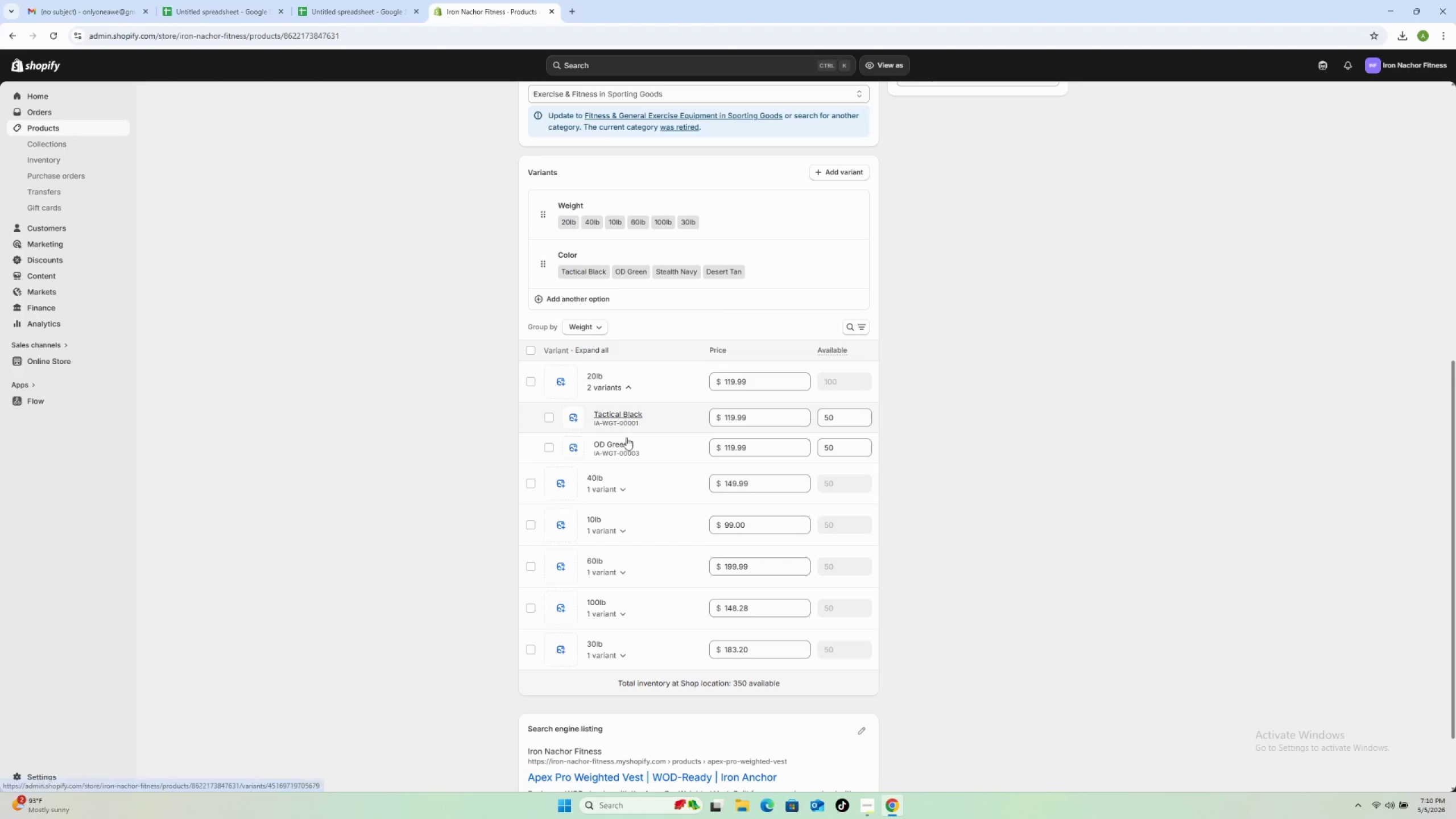 
left_click([353, 10])
 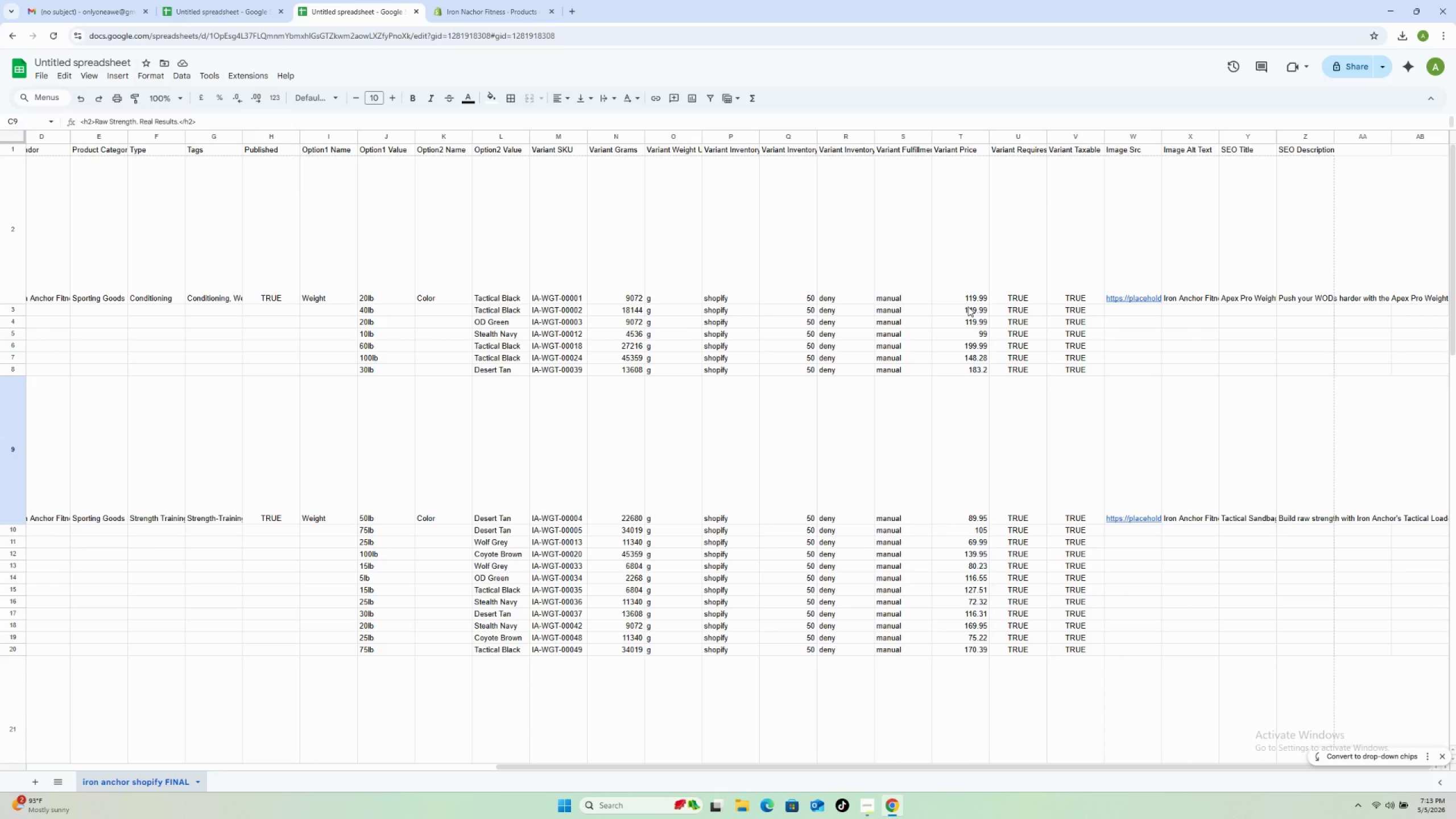 
wait(169.41)
 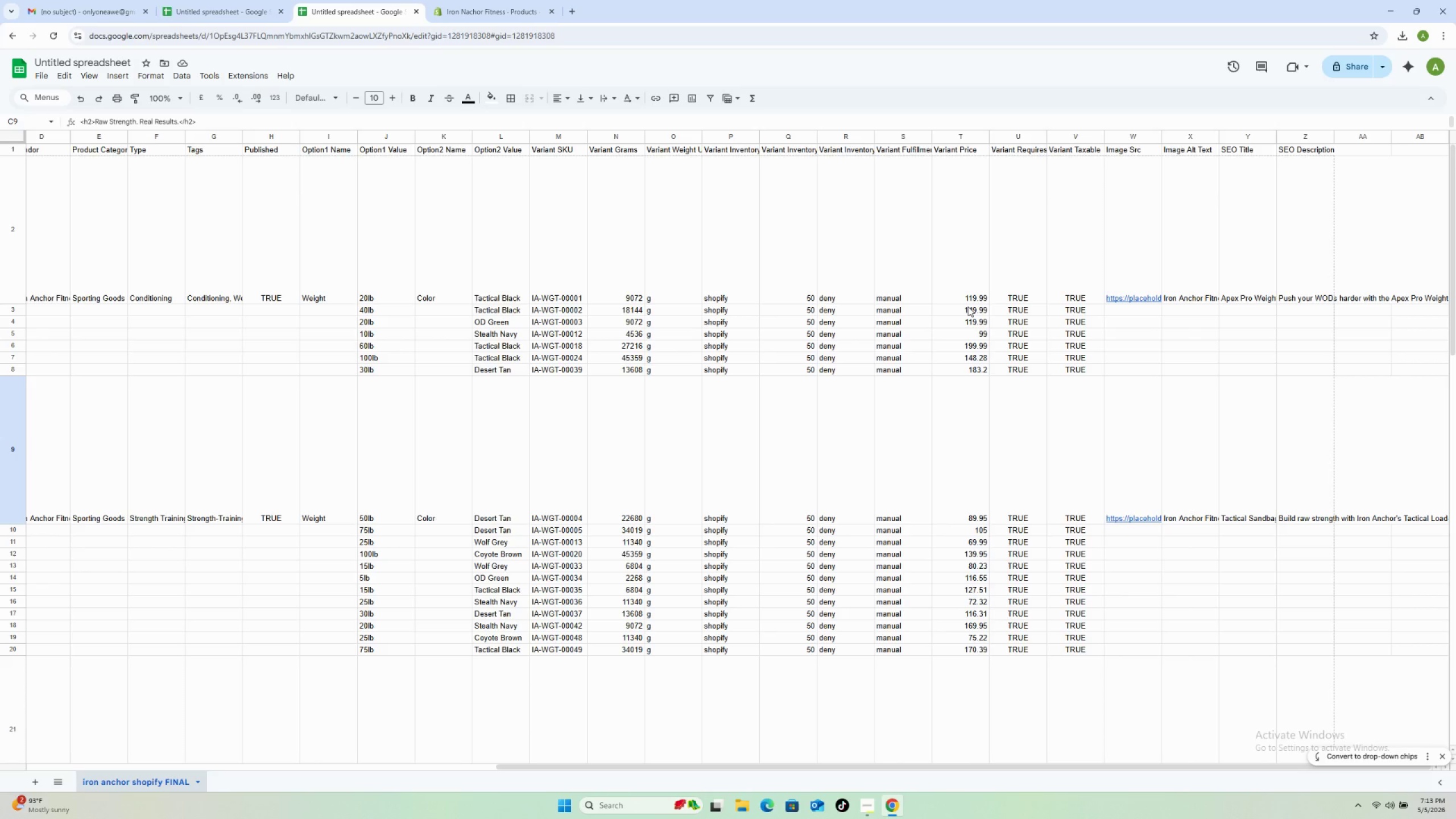 
left_click([479, 8])
 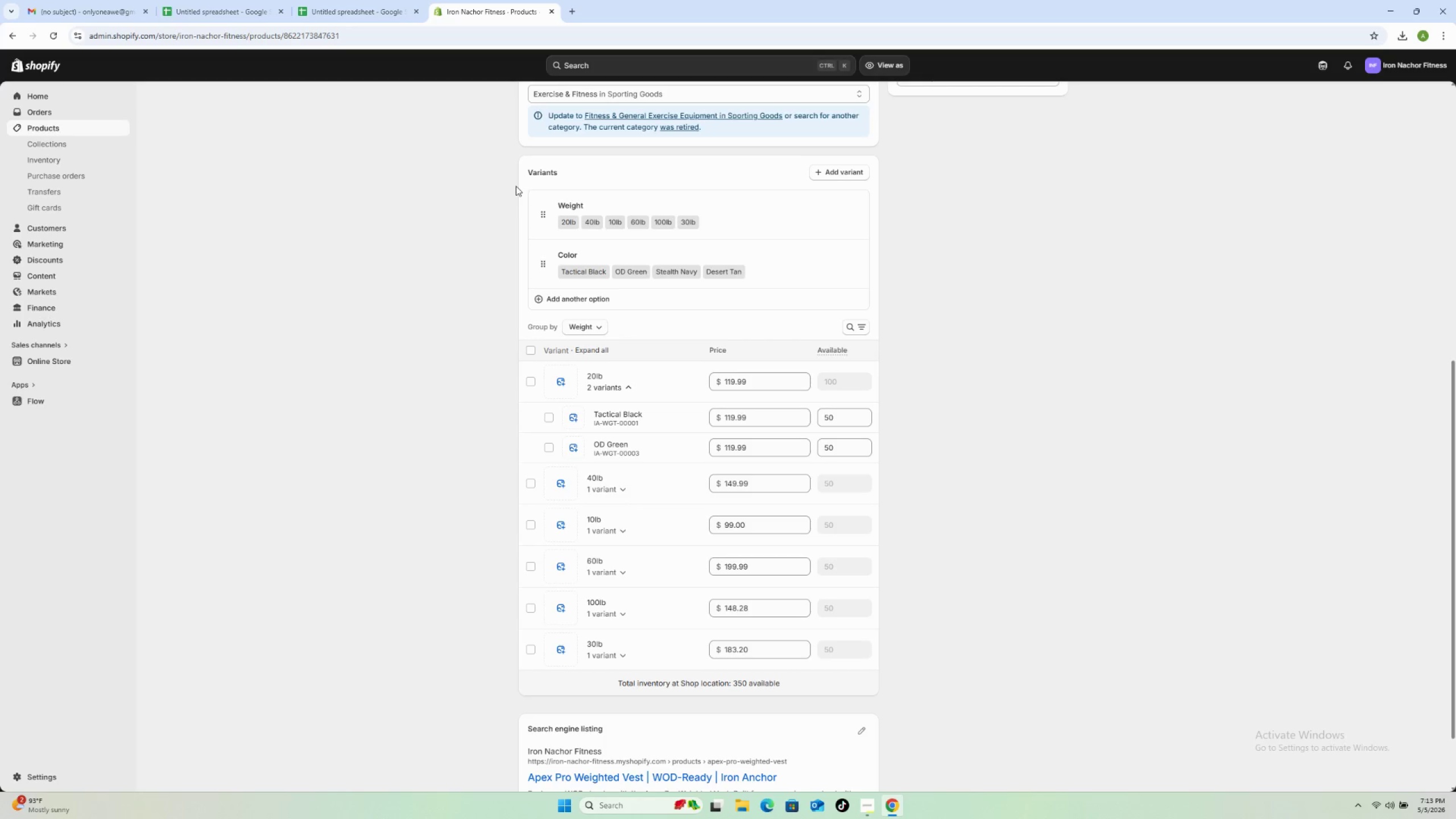 
scroll: coordinate [532, 166], scroll_direction: up, amount: 16.0
 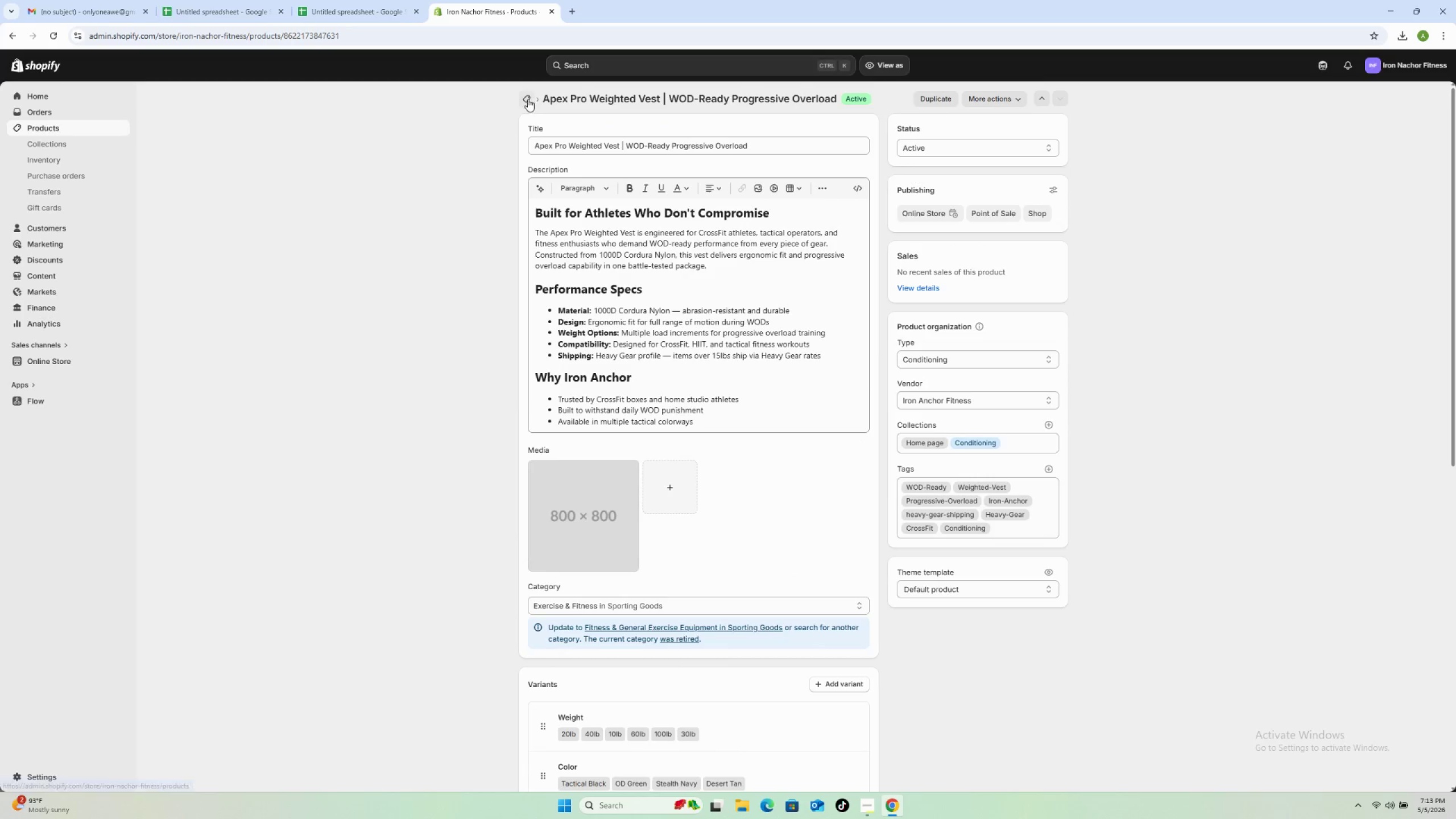 
left_click([527, 98])
 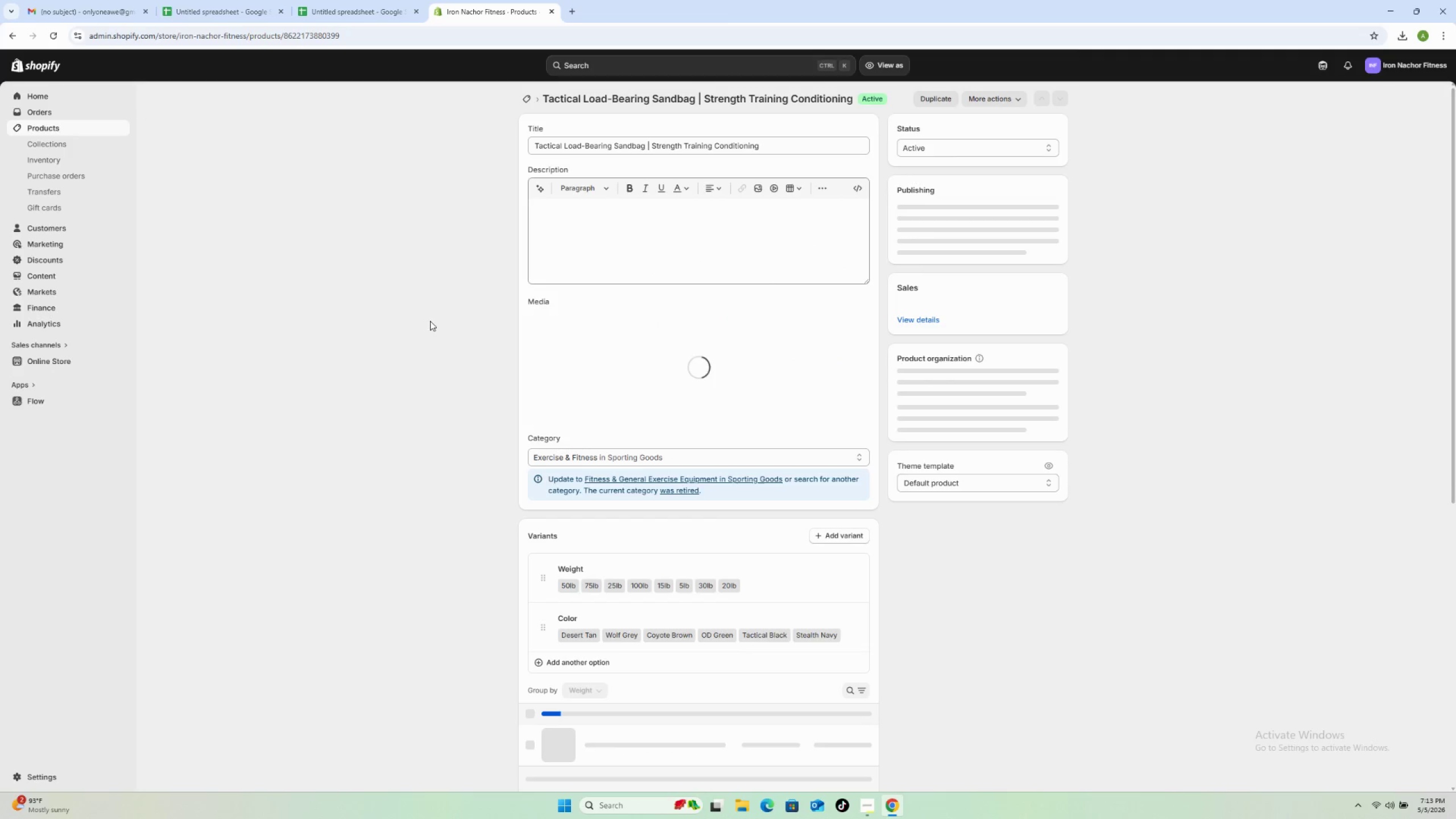 
wait(6.53)
 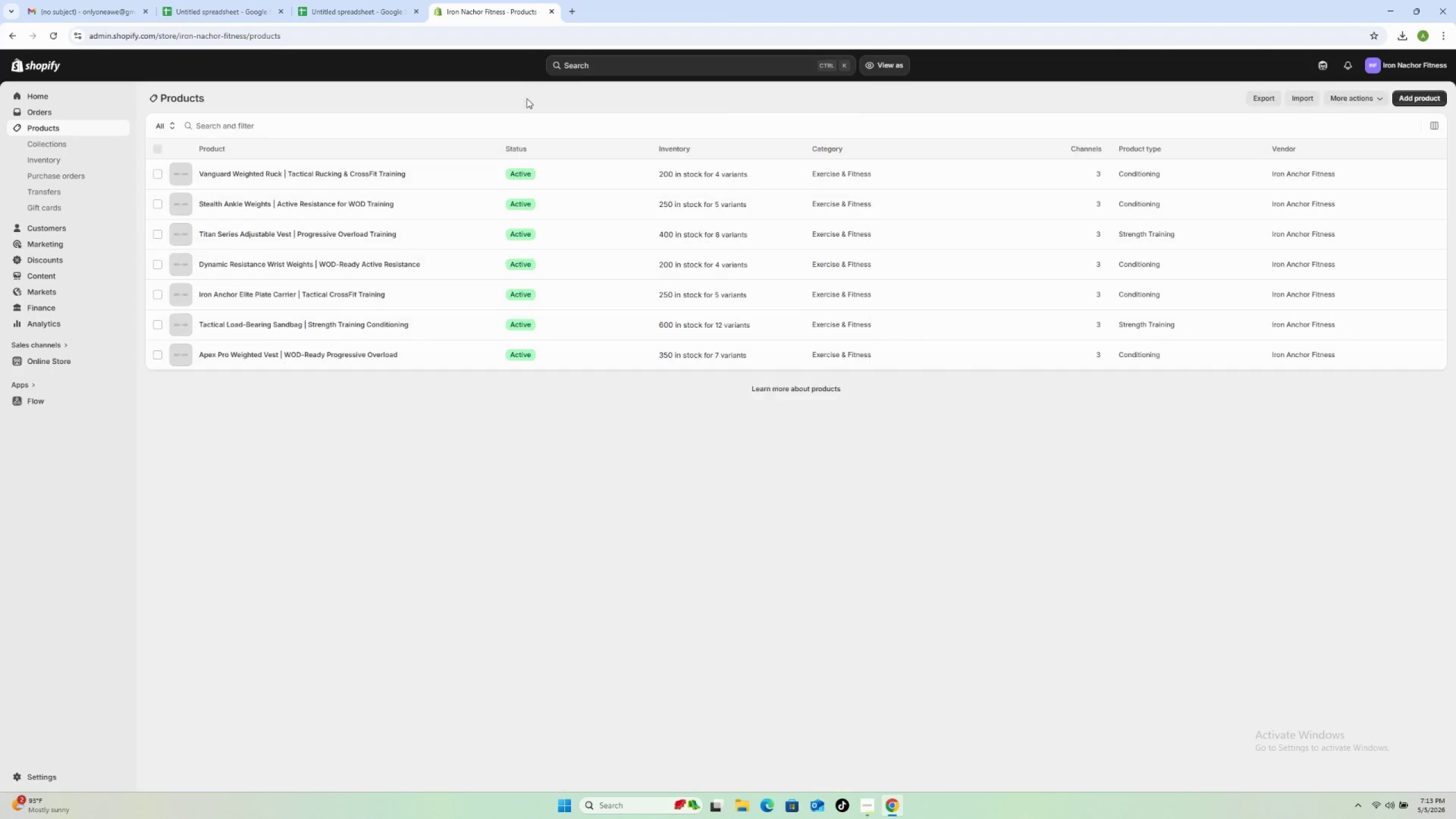 
scroll: coordinate [520, 400], scroll_direction: down, amount: 12.0
 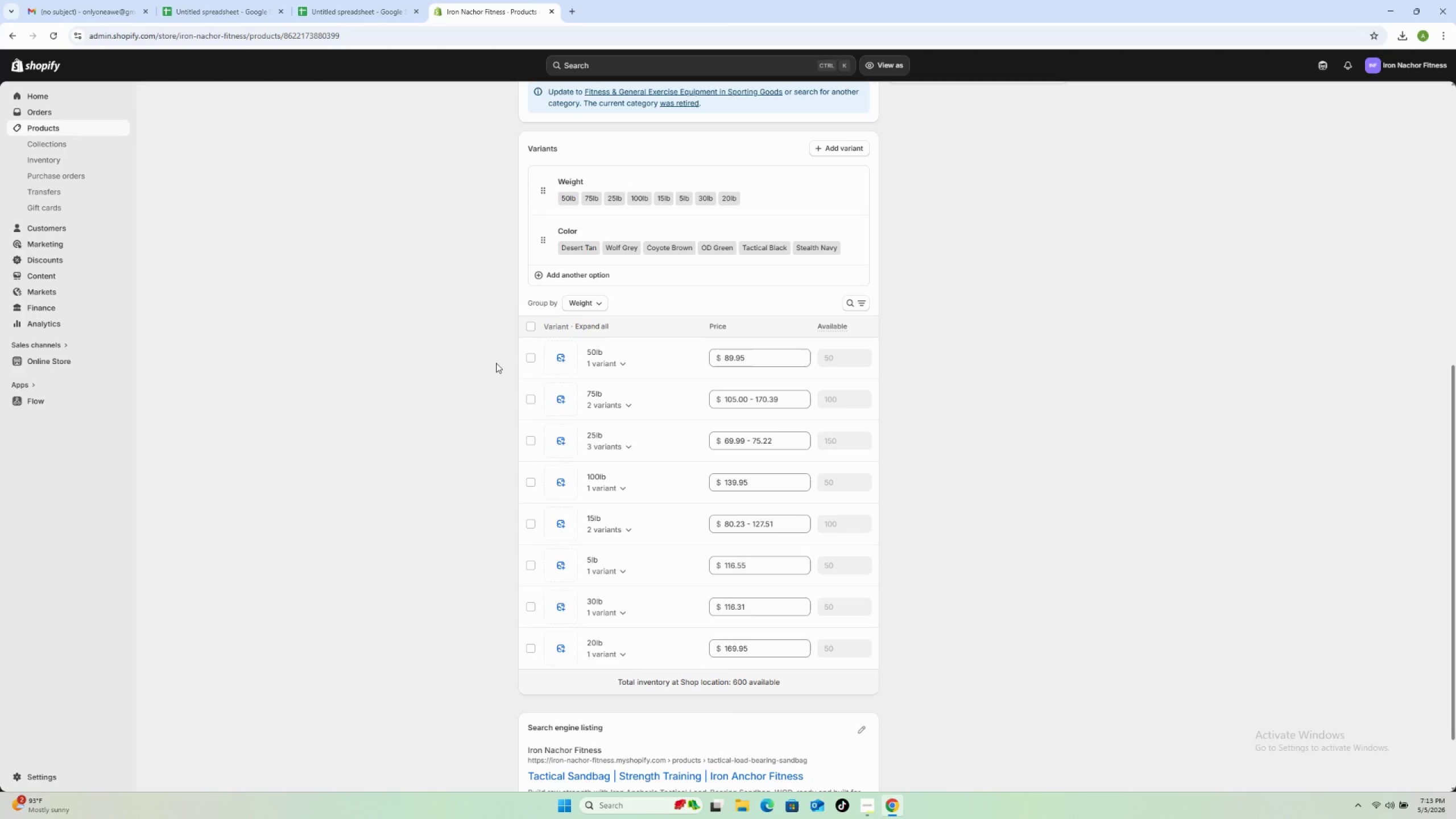 
wait(30.46)
 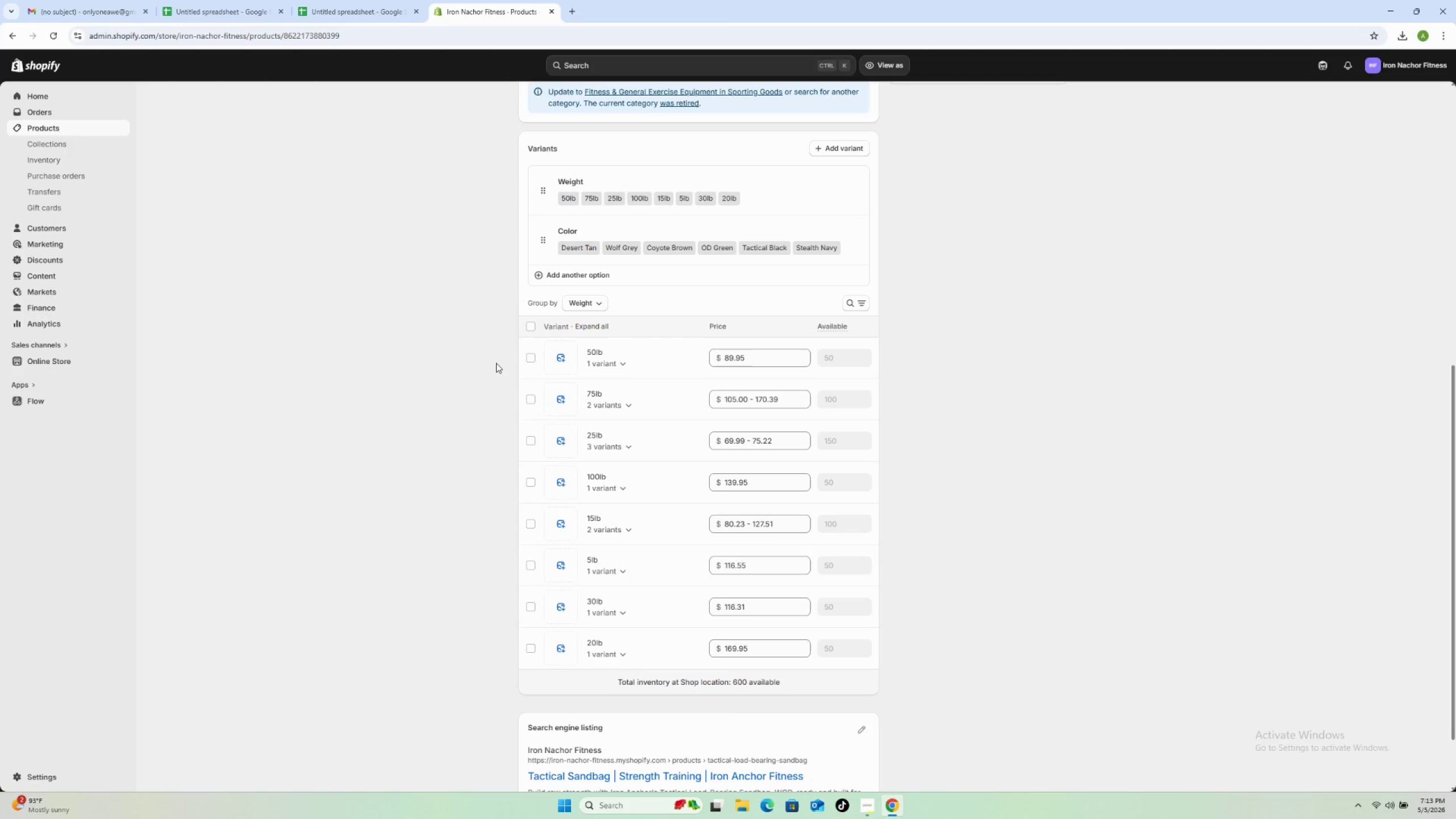 
left_click([623, 446])
 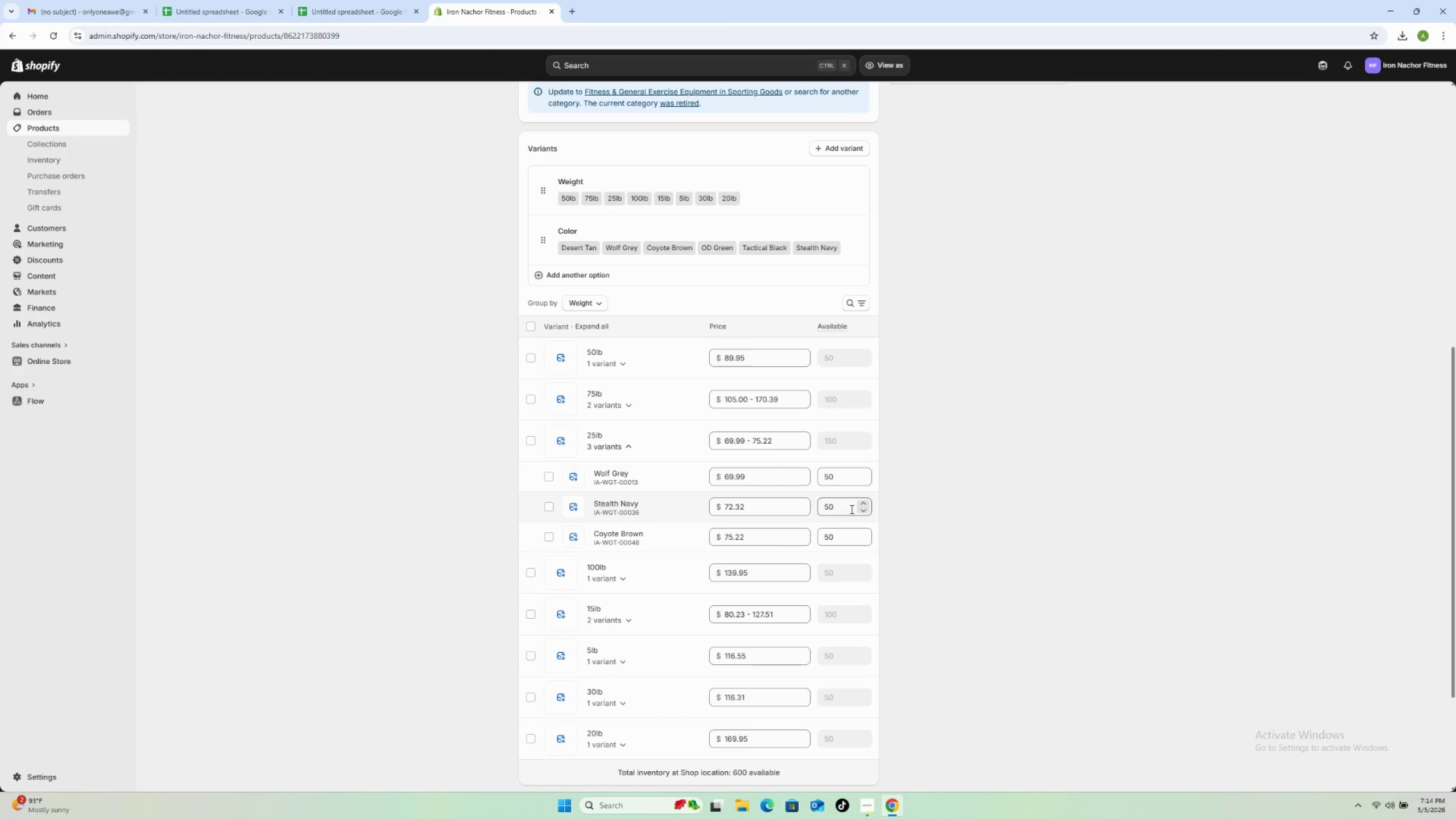 
wait(62.81)
 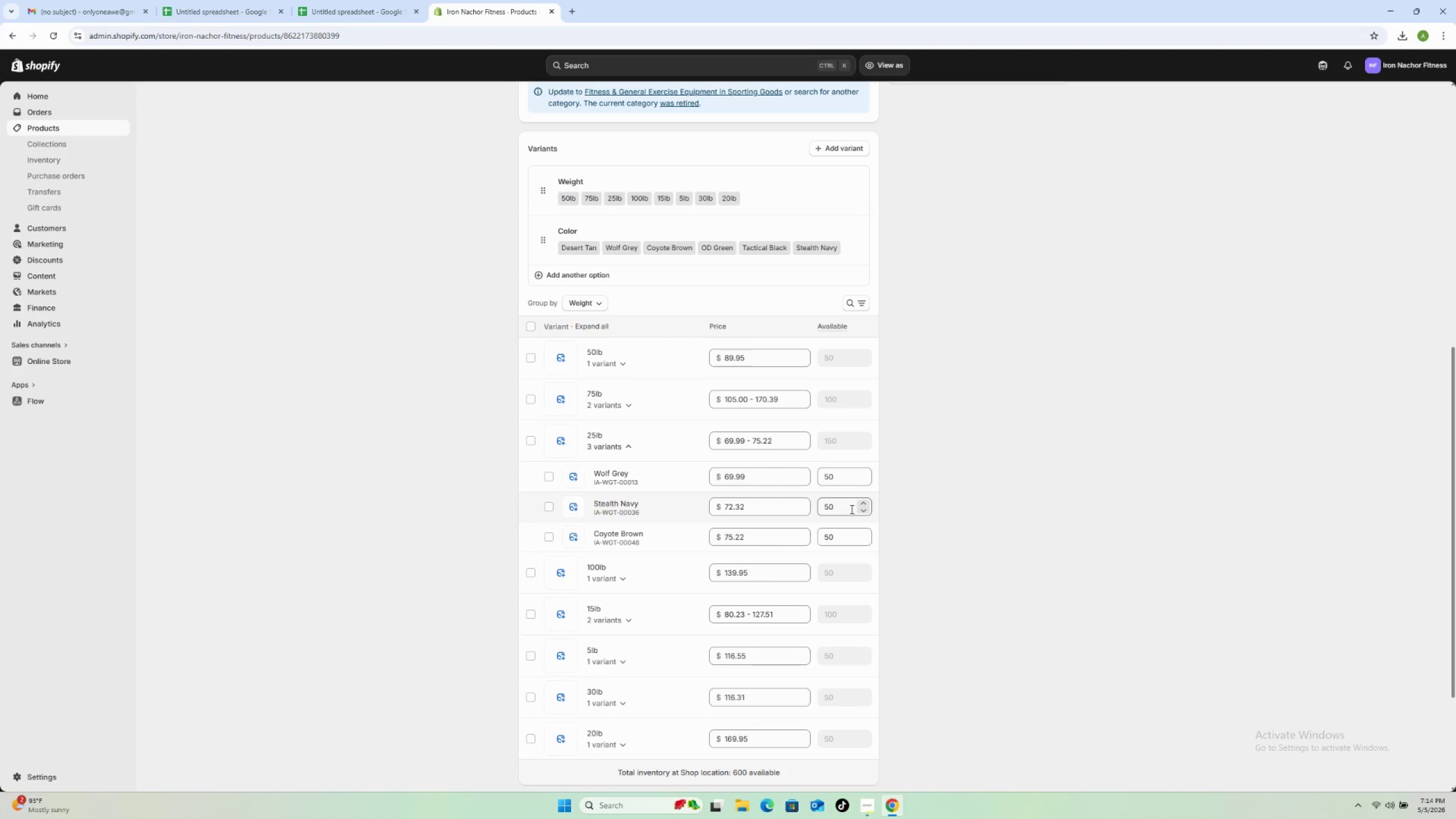 
scroll: coordinate [863, 477], scroll_direction: down, amount: 1.0
 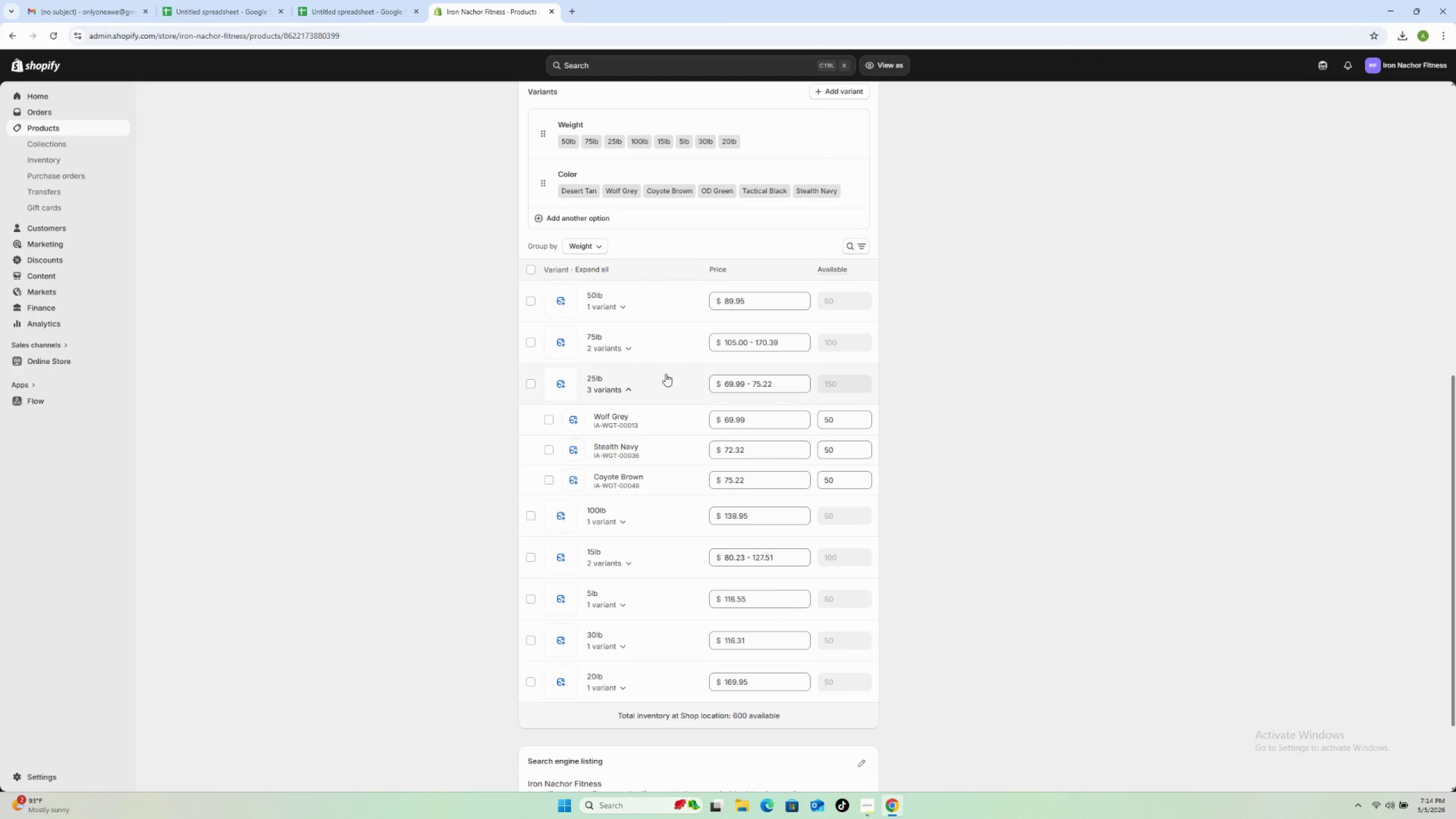 
left_click([628, 345])
 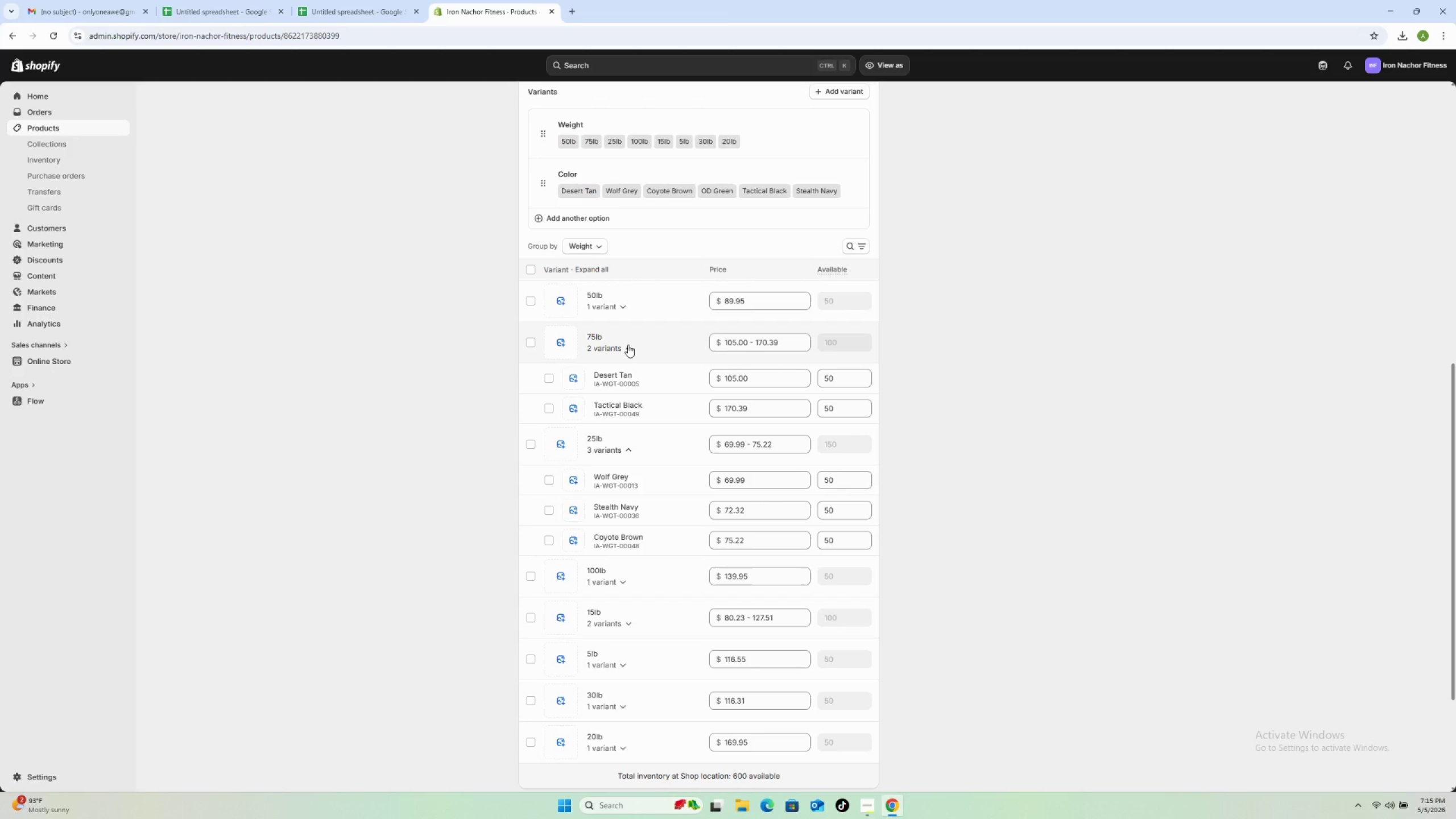 
wait(7.09)
 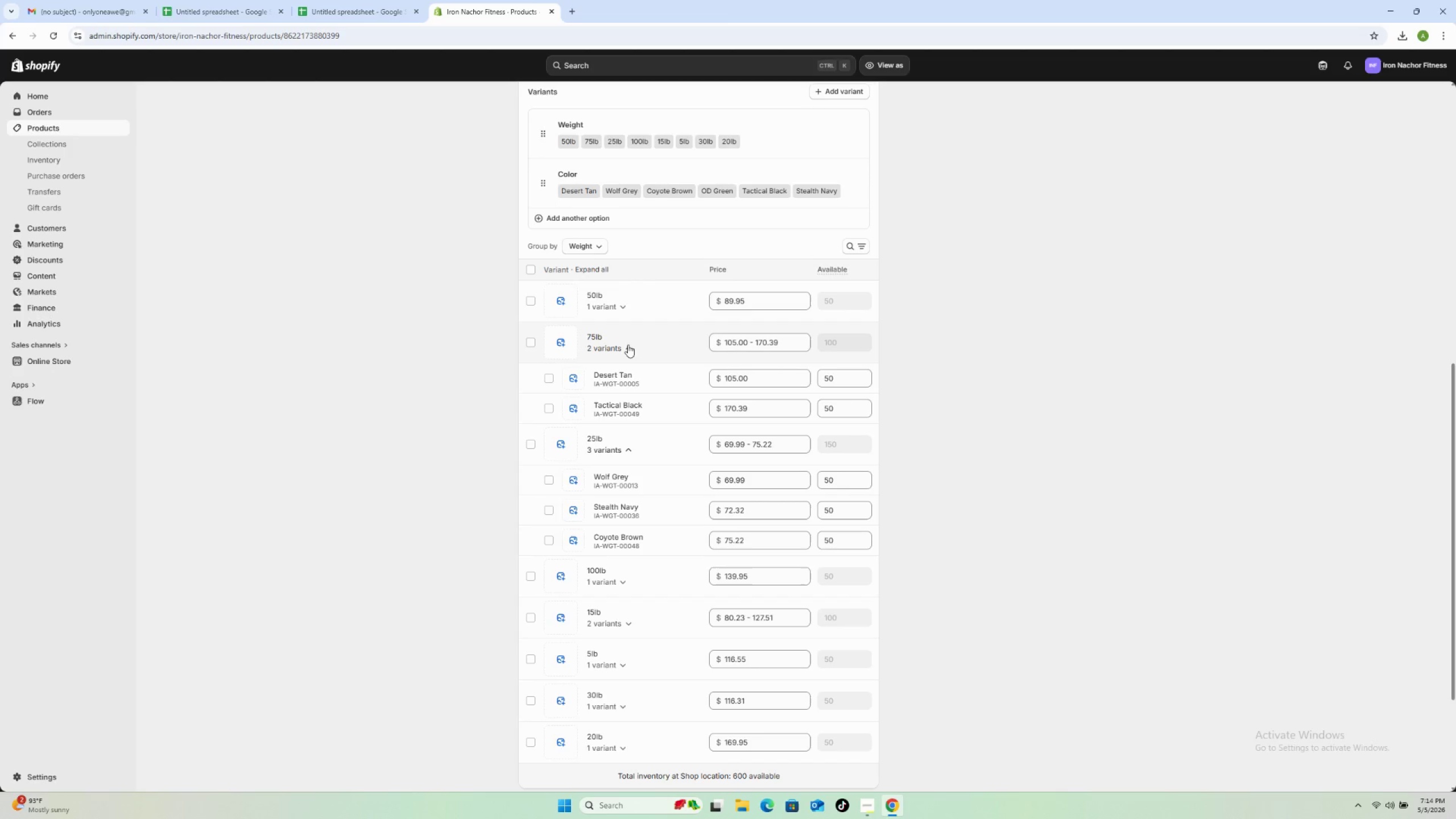 
left_click([374, 0])
 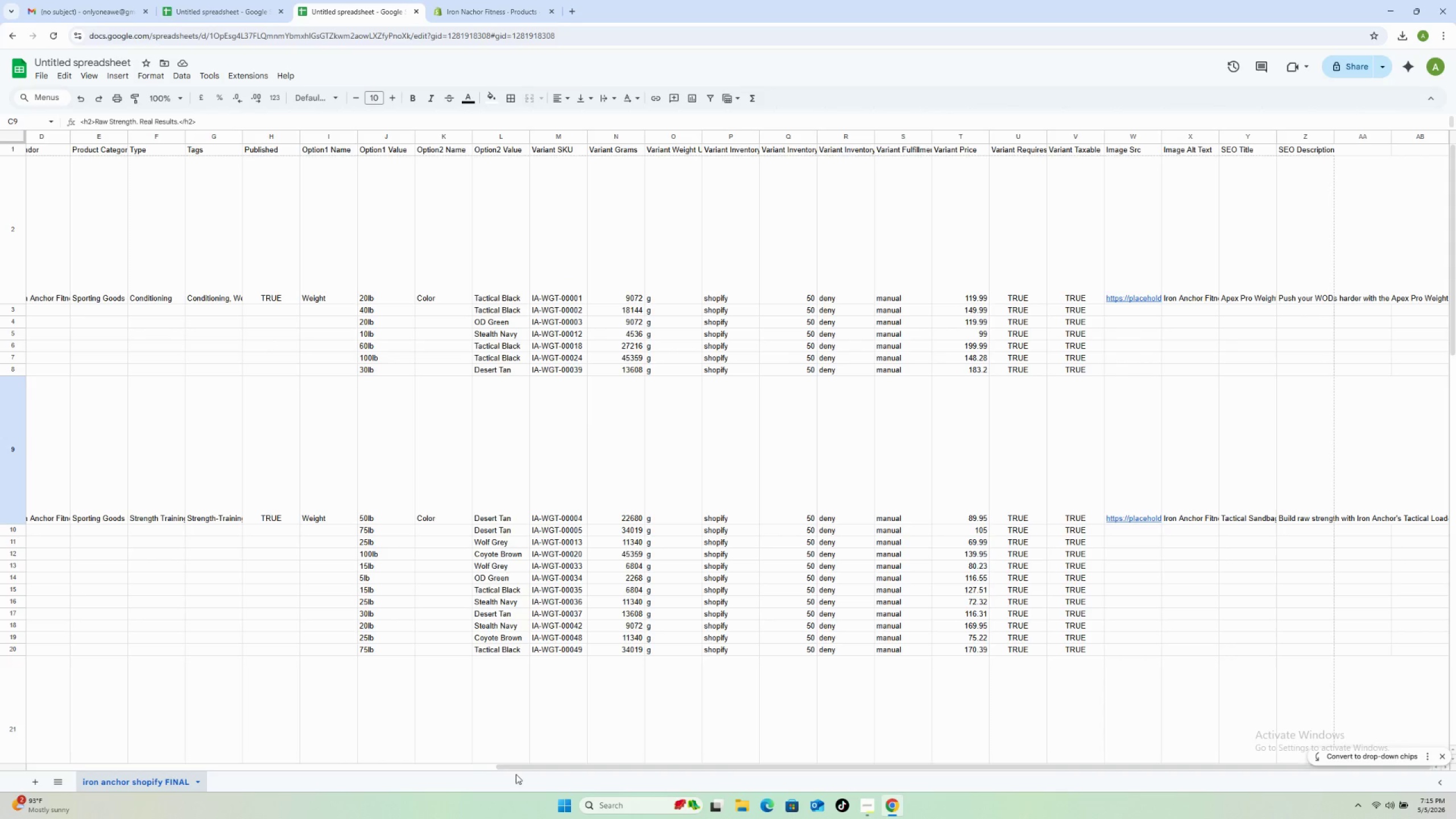 
left_click_drag(start_coordinate=[512, 768], to_coordinate=[0, 697])
 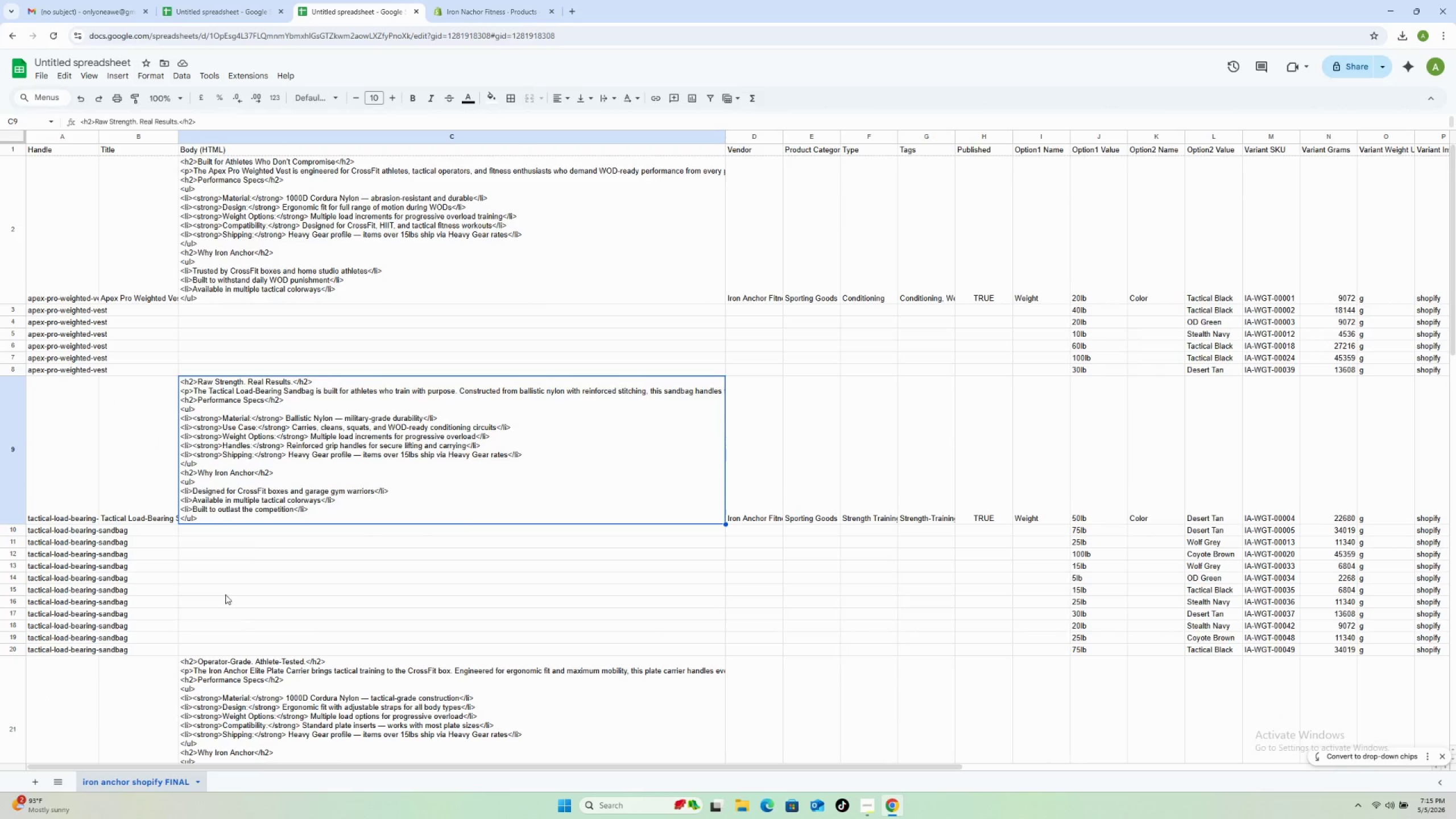 
scroll: coordinate [512, 701], scroll_direction: down, amount: 5.0
 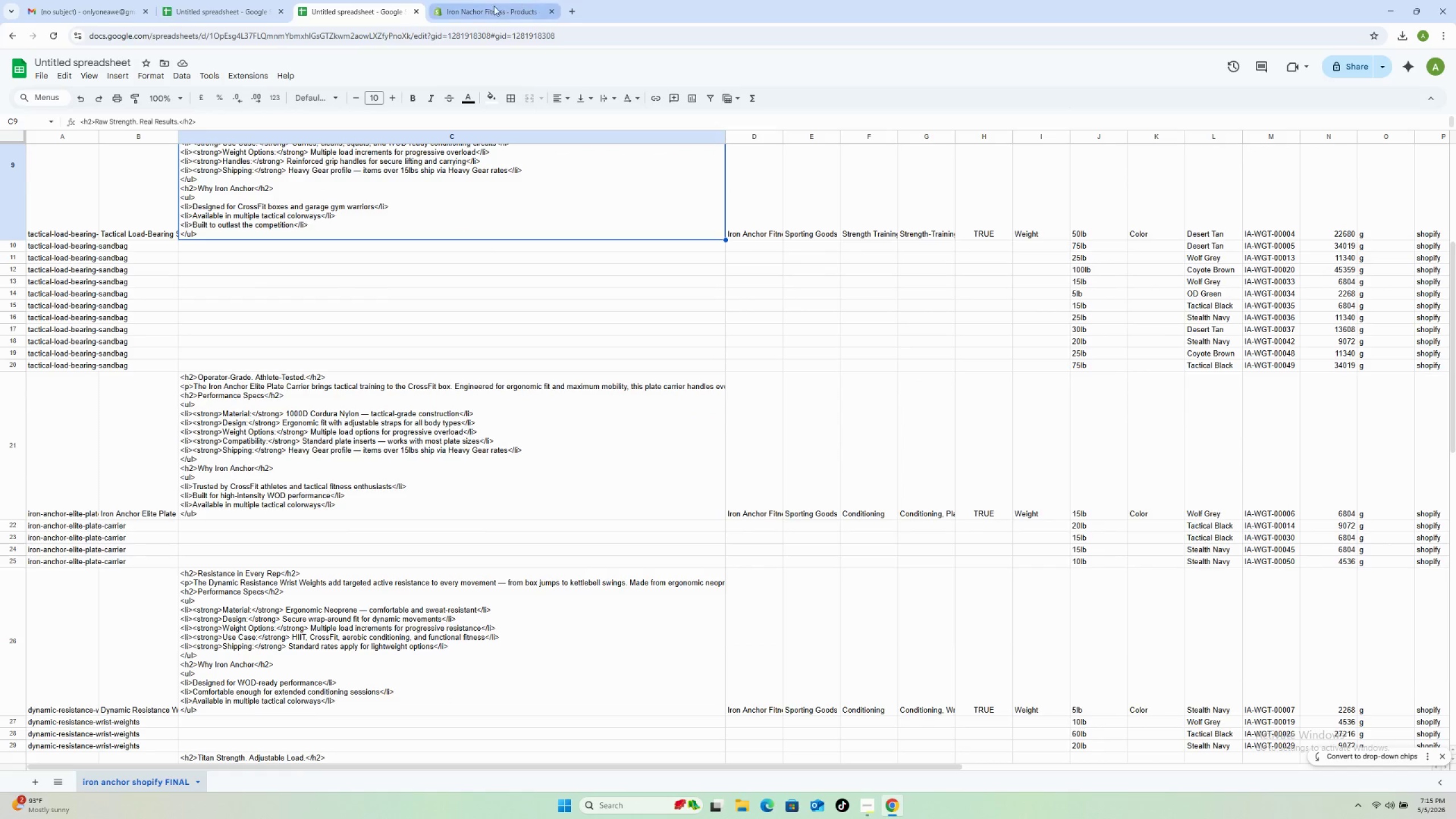 
left_click([493, 6])
 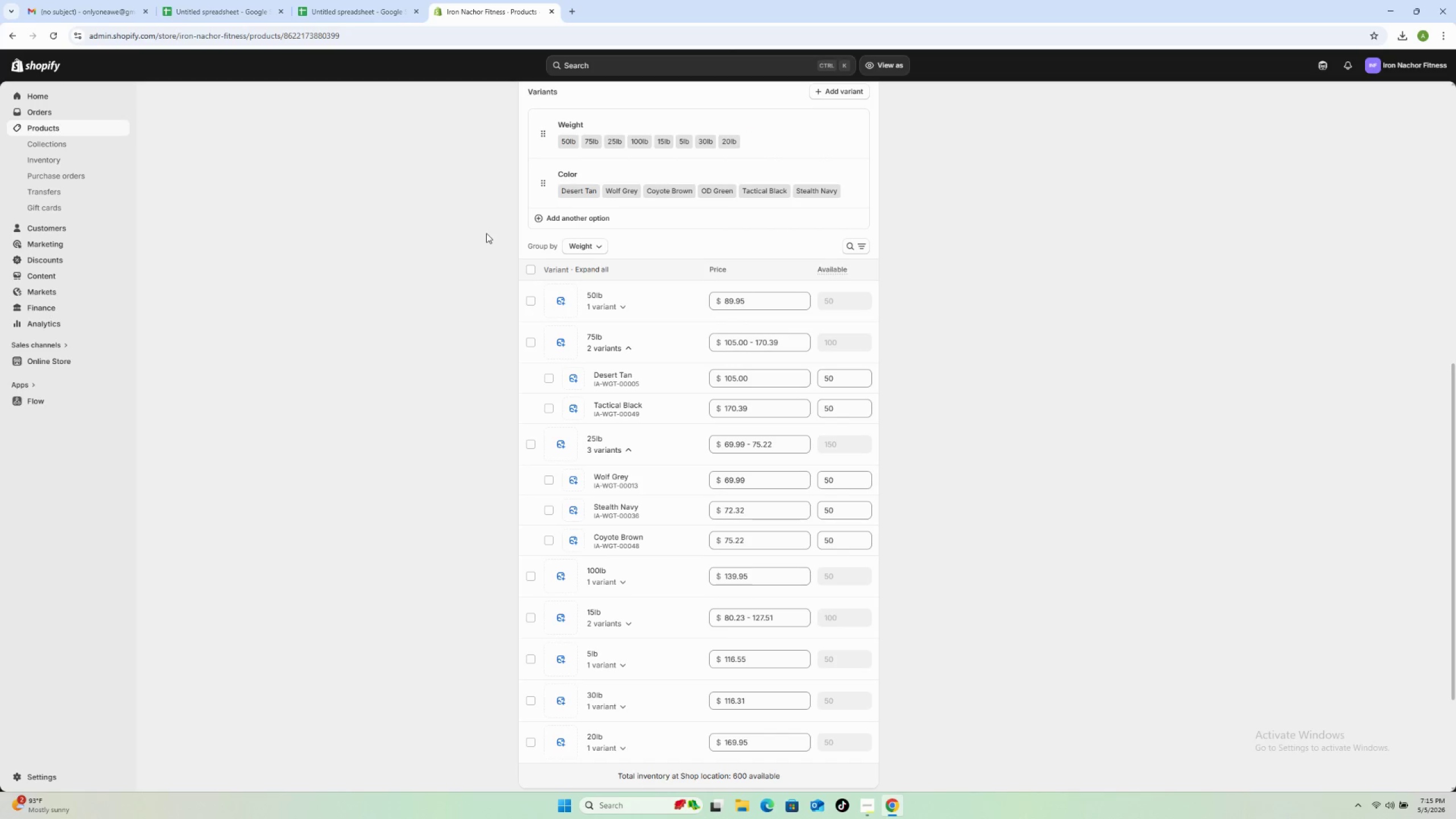 
scroll: coordinate [486, 233], scroll_direction: up, amount: 4.0
 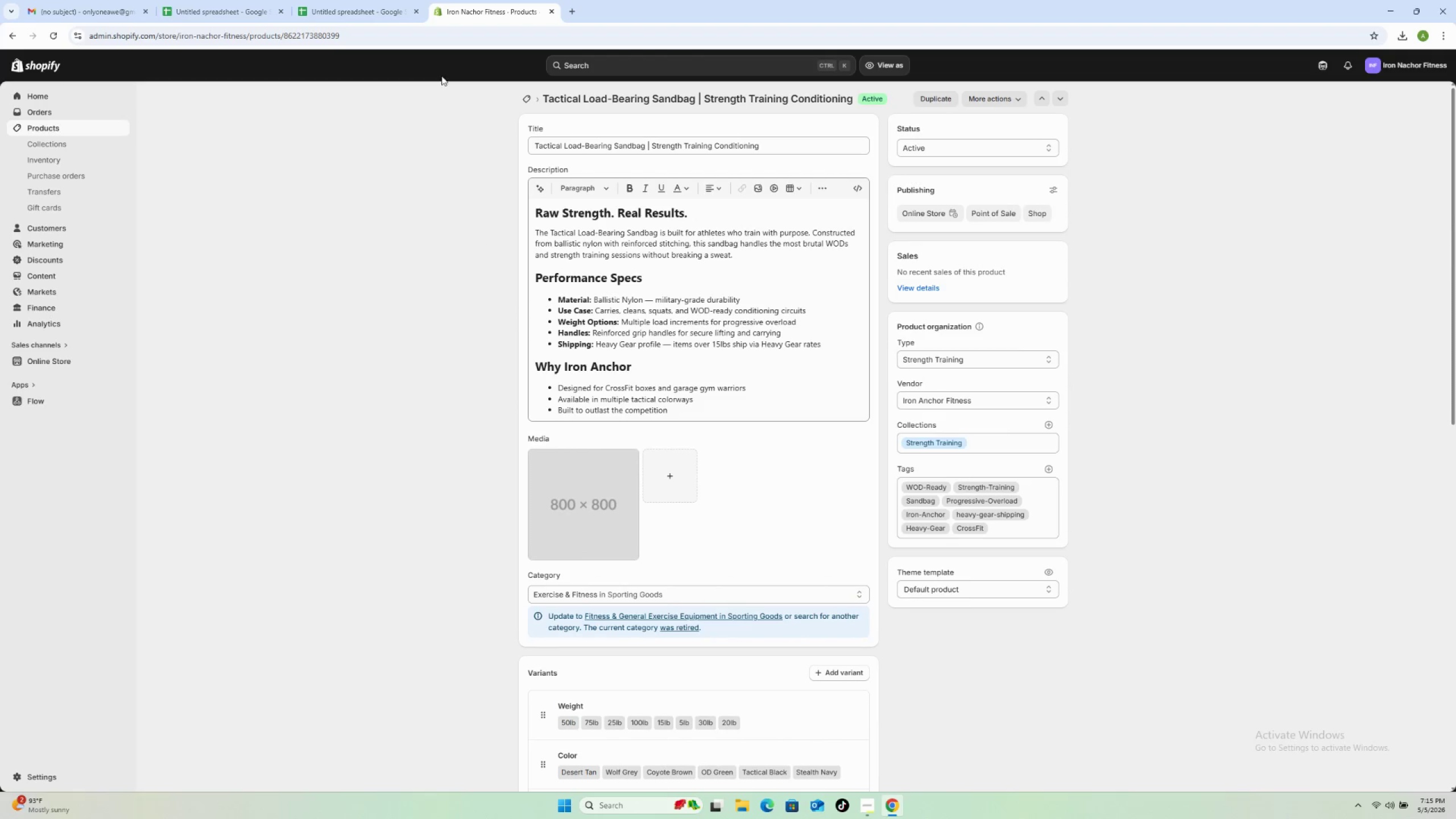 
left_click([371, 14])
 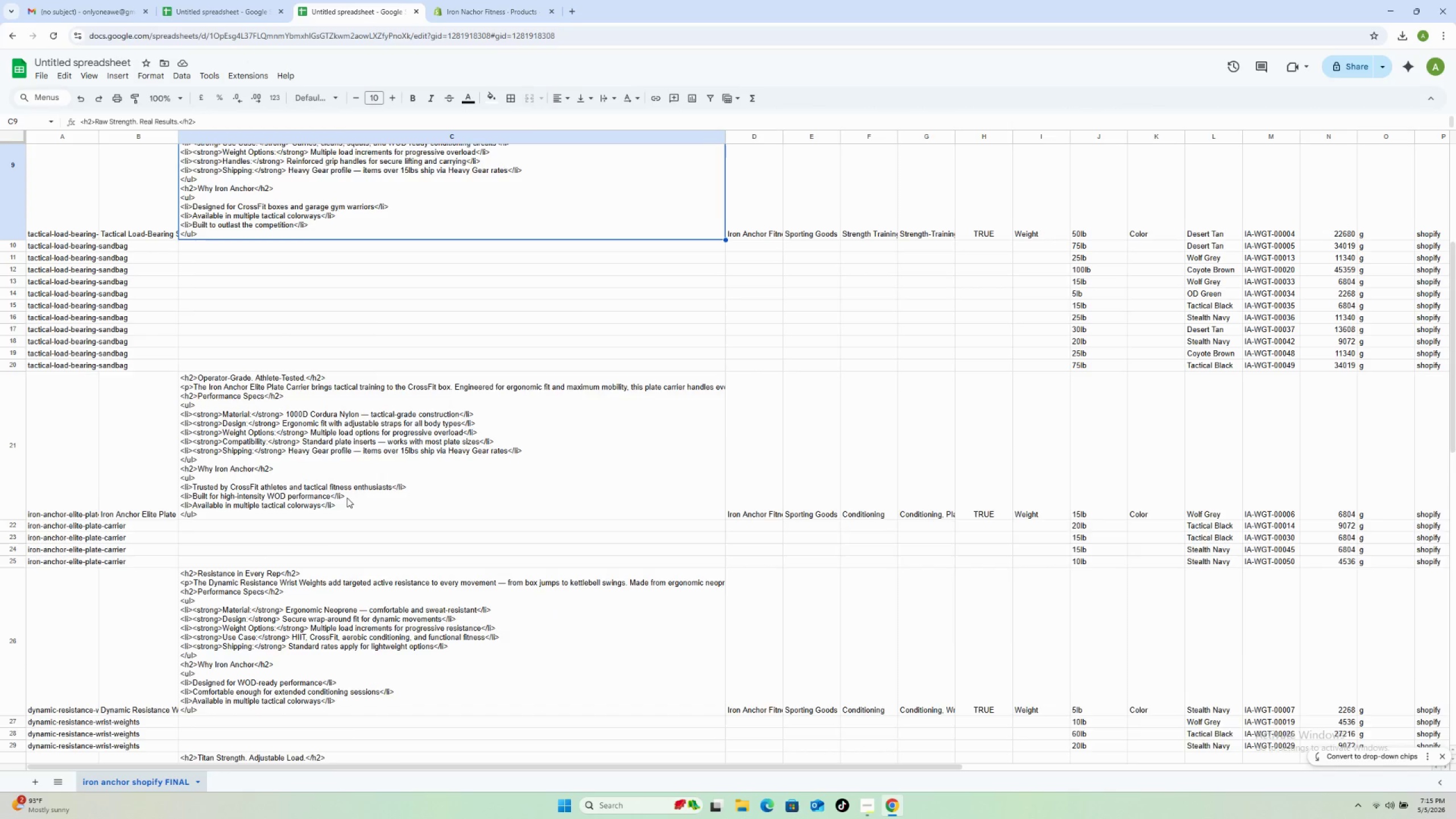 
scroll: coordinate [347, 498], scroll_direction: down, amount: 7.0
 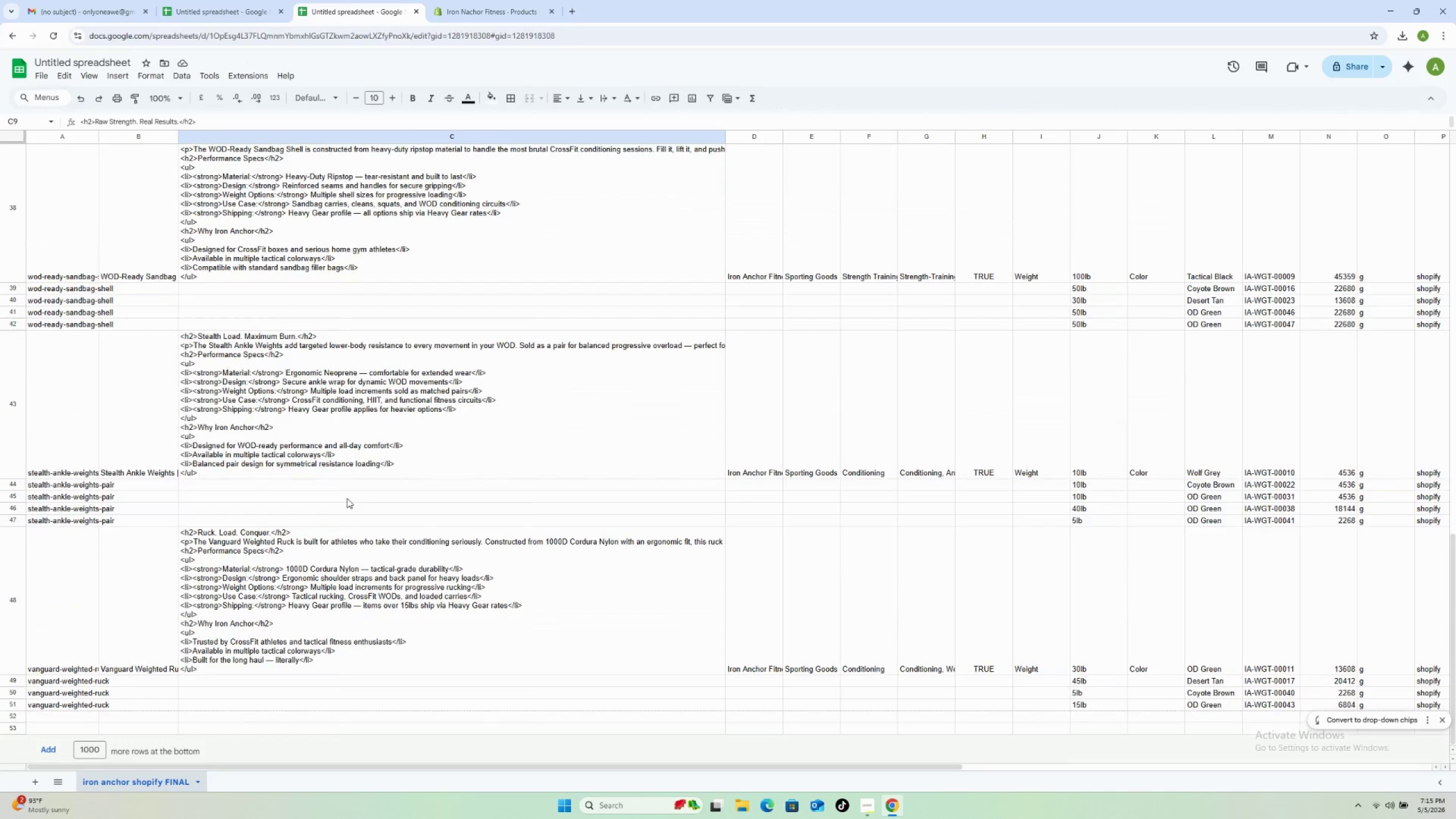 
scroll: coordinate [342, 494], scroll_direction: up, amount: 25.0
 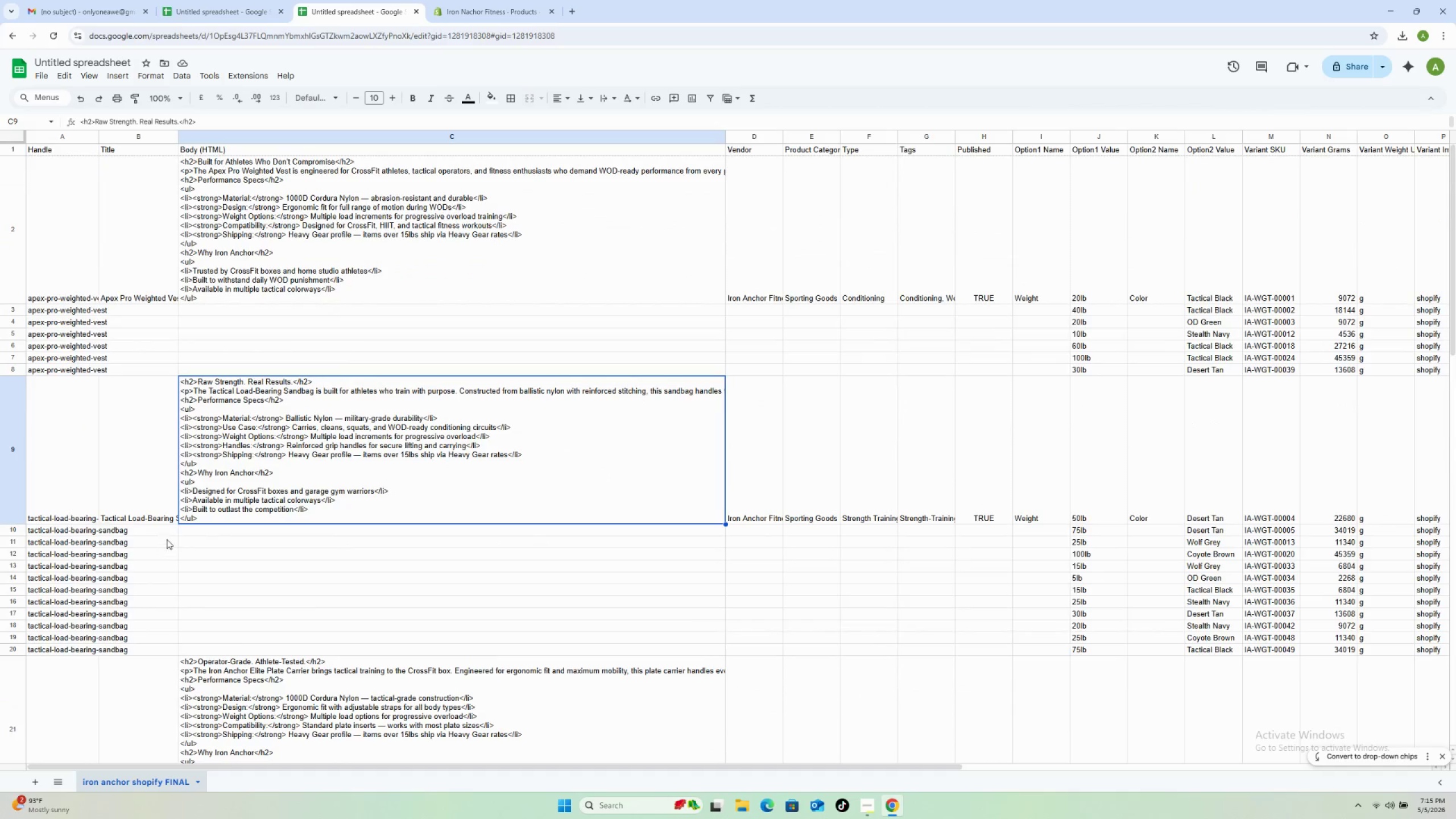 
wait(5.55)
 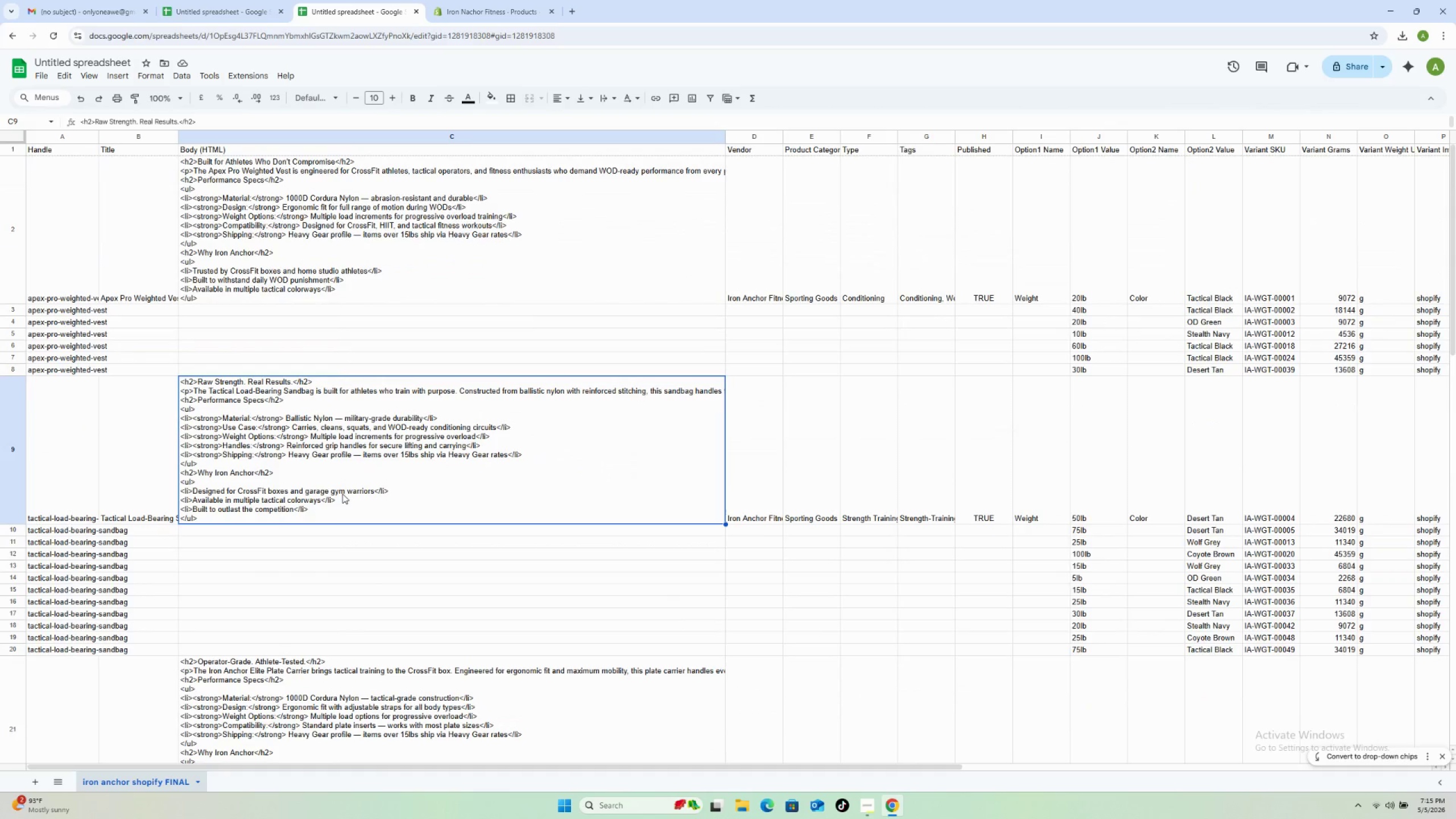 
left_click_drag(start_coordinate=[465, 767], to_coordinate=[974, 805])
 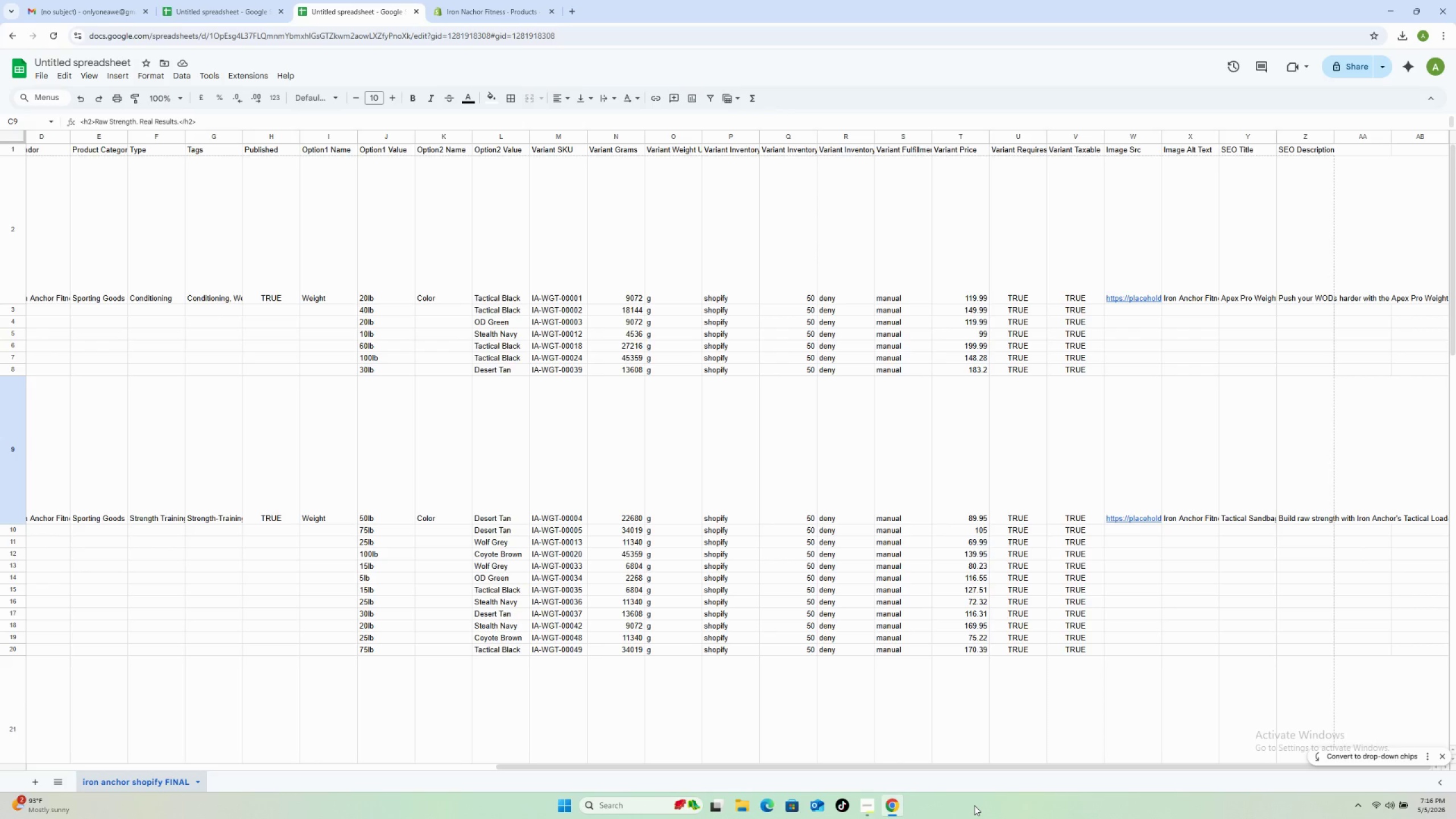 
wait(42.66)
 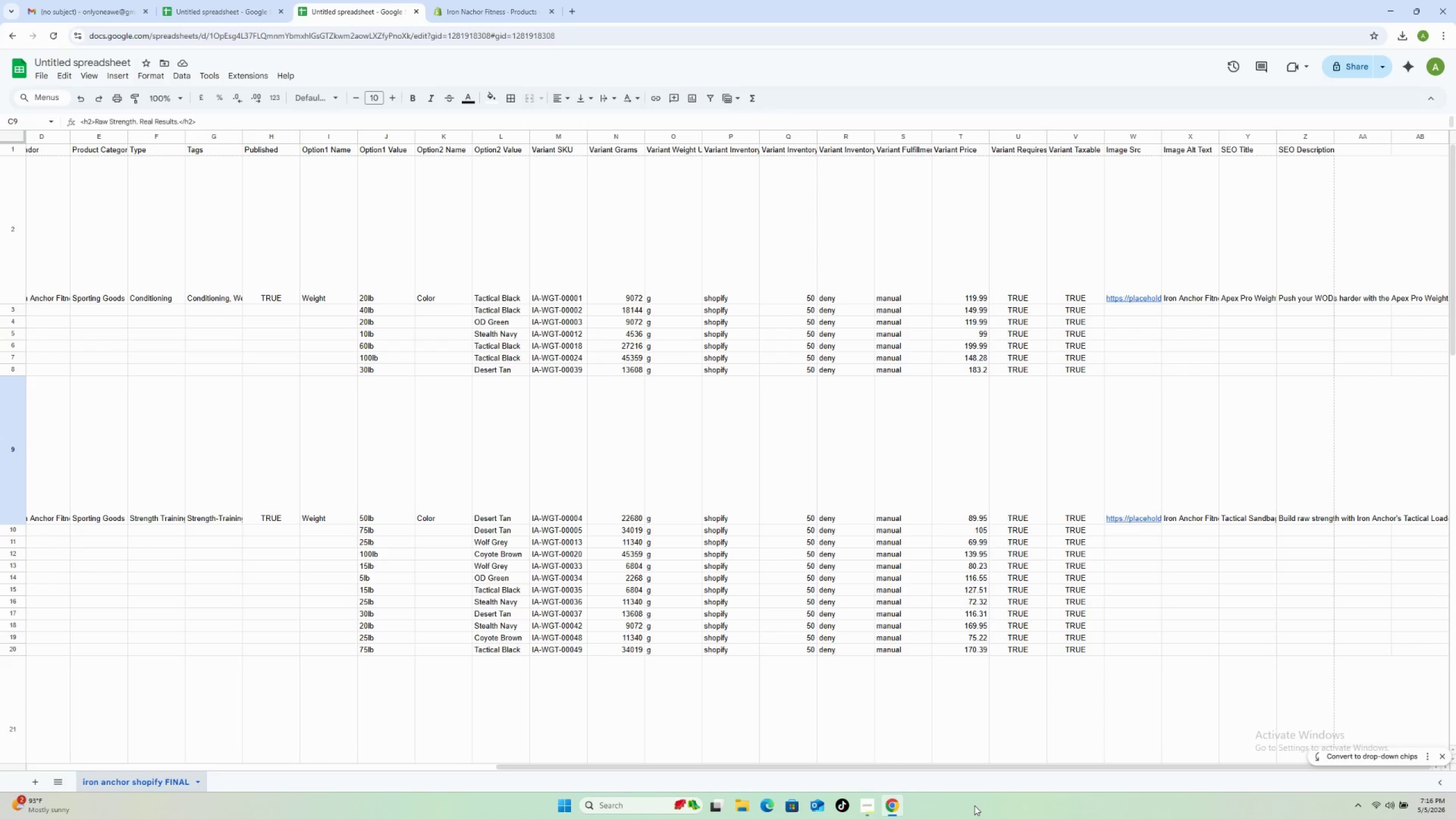 
left_click([490, 0])
 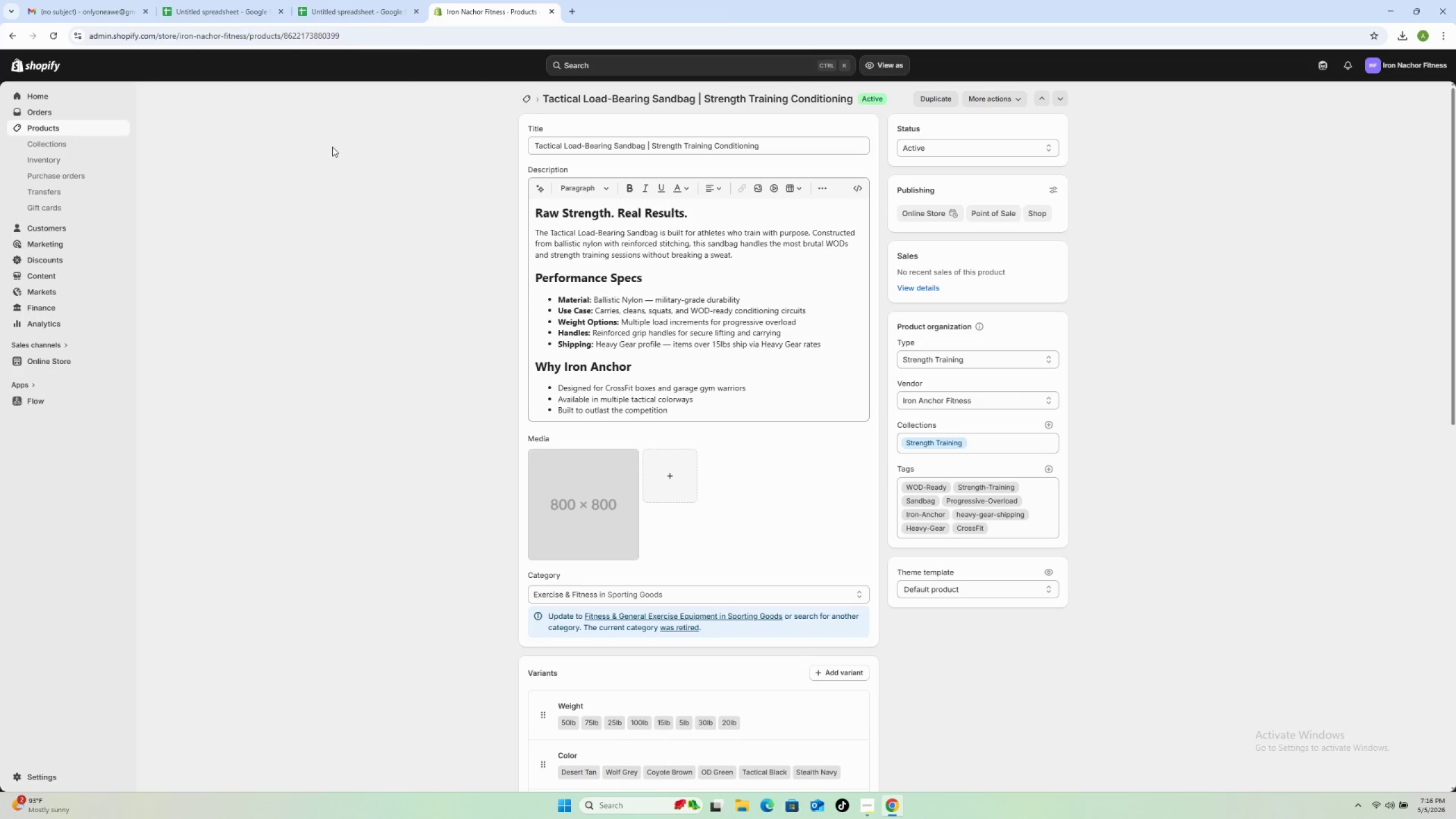 
wait(9.0)
 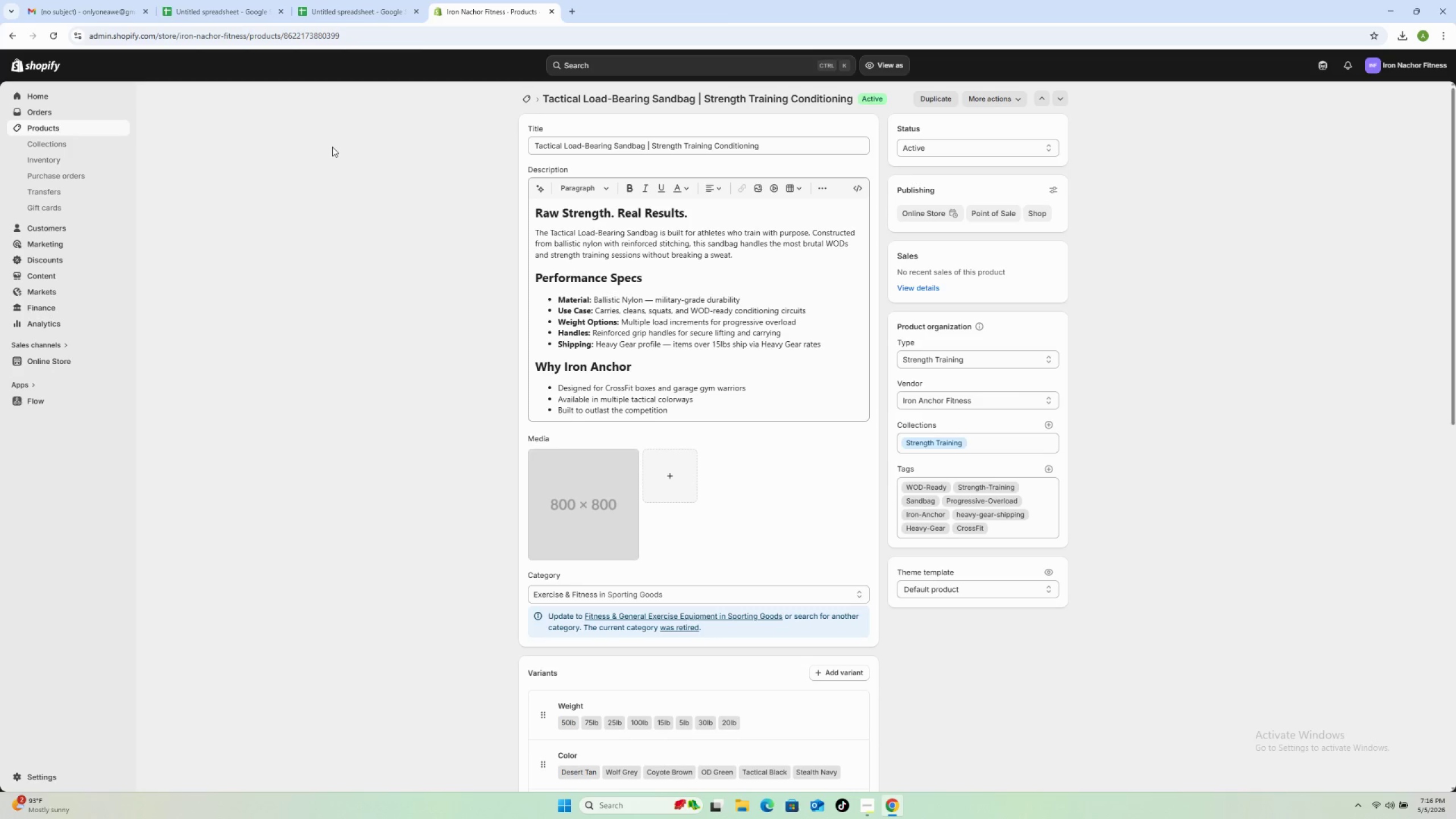 
left_click([522, 101])
 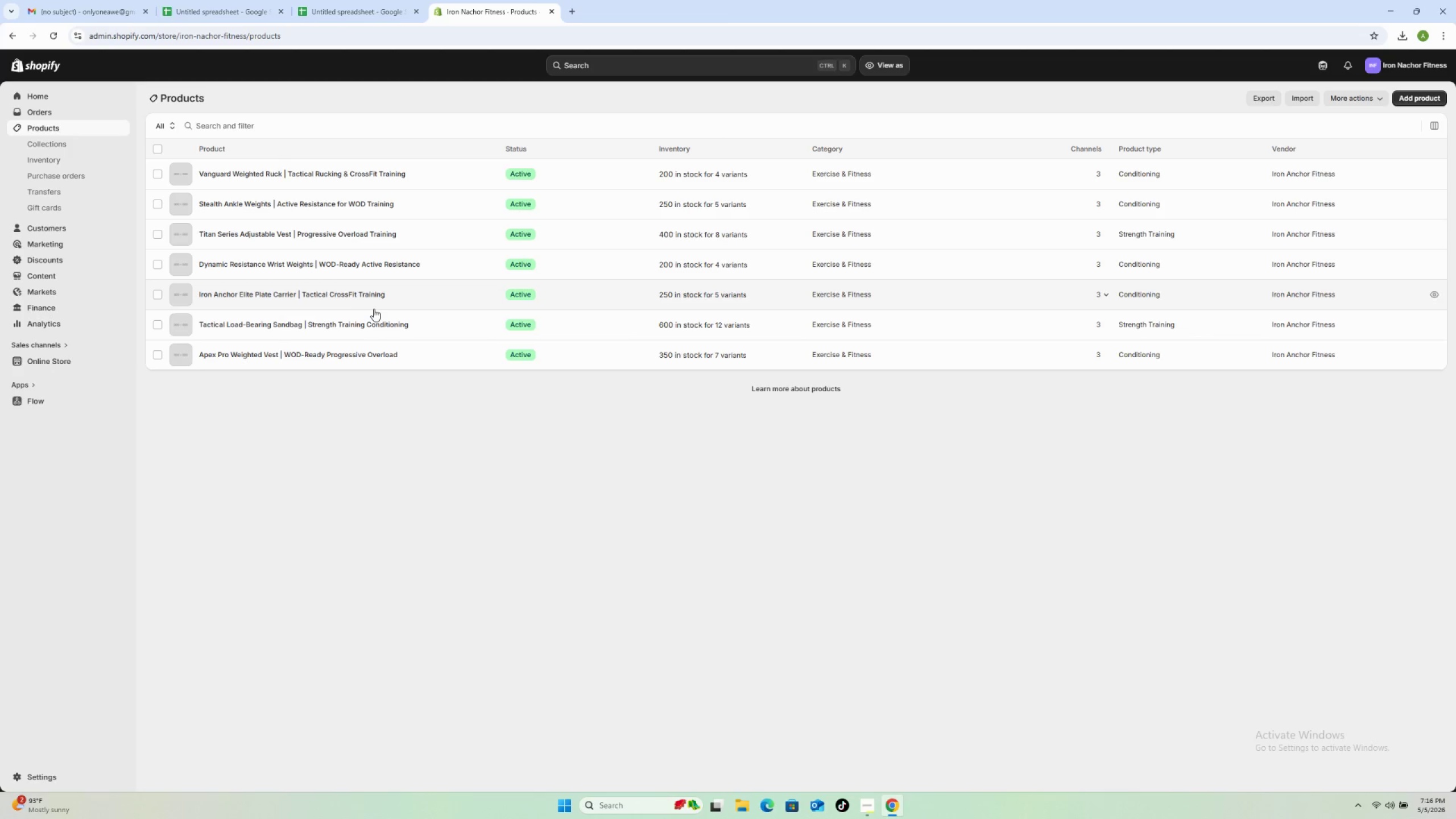 
wait(5.97)
 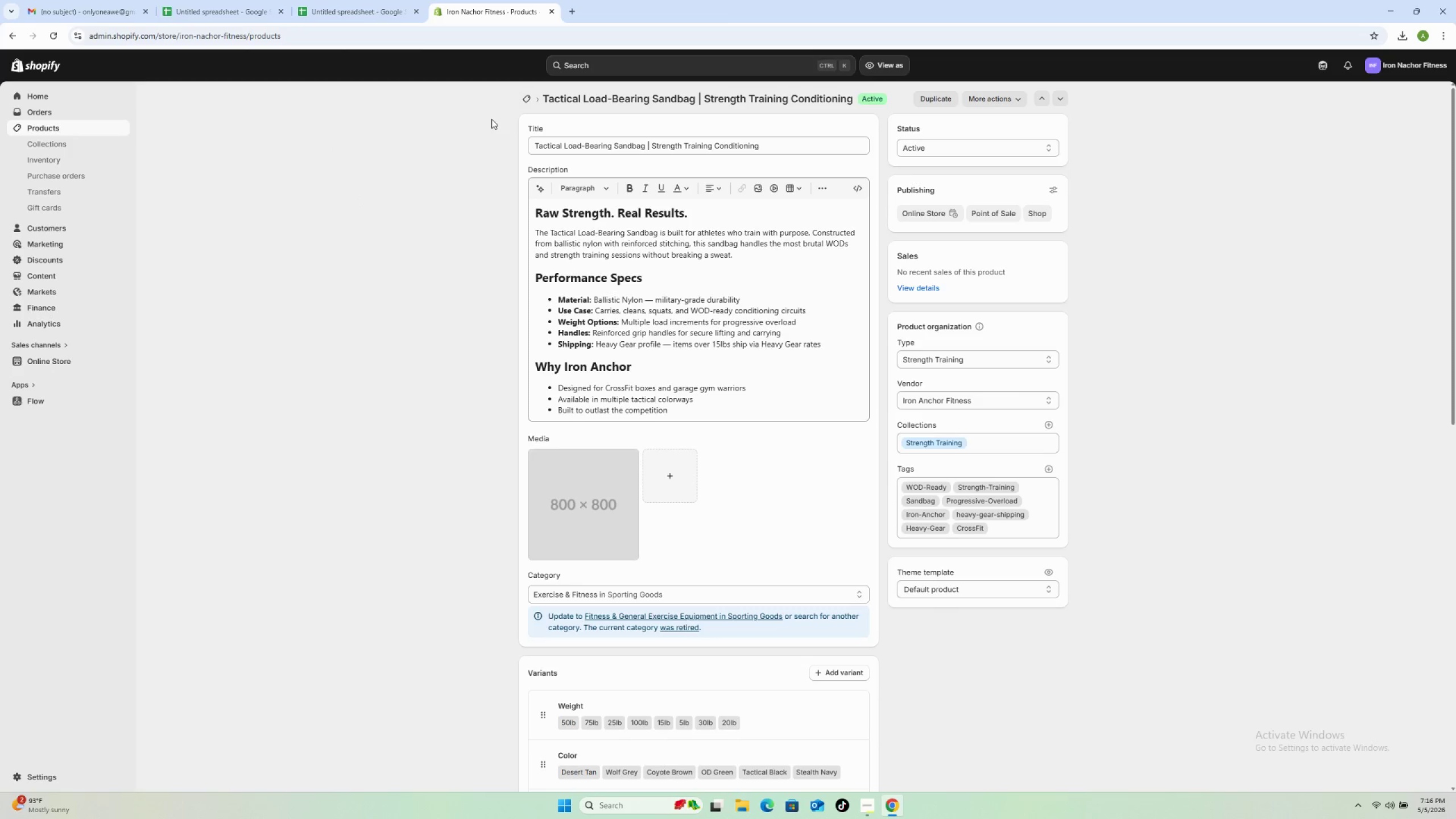 
left_click([403, 297])
 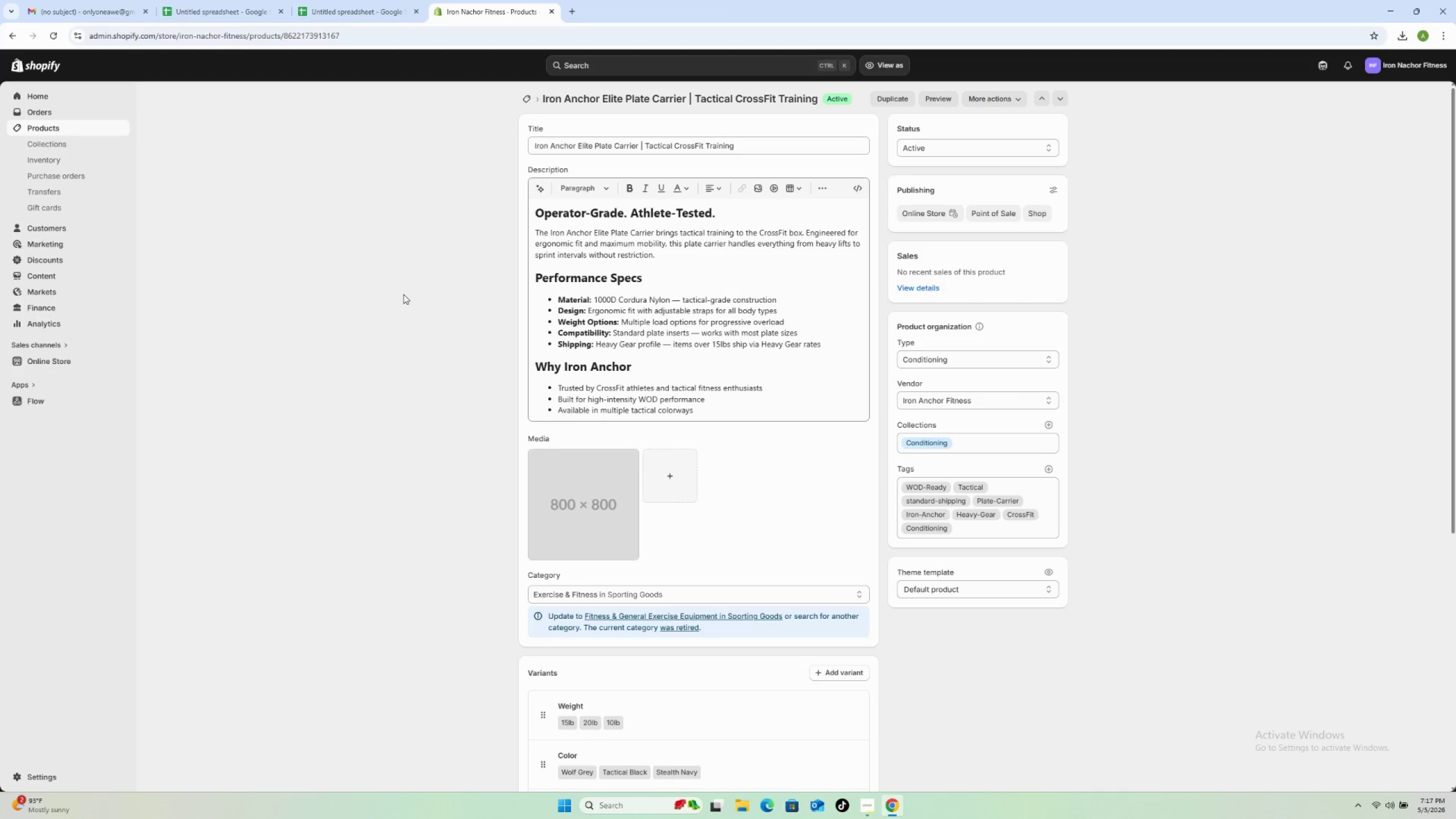 
wait(54.66)
 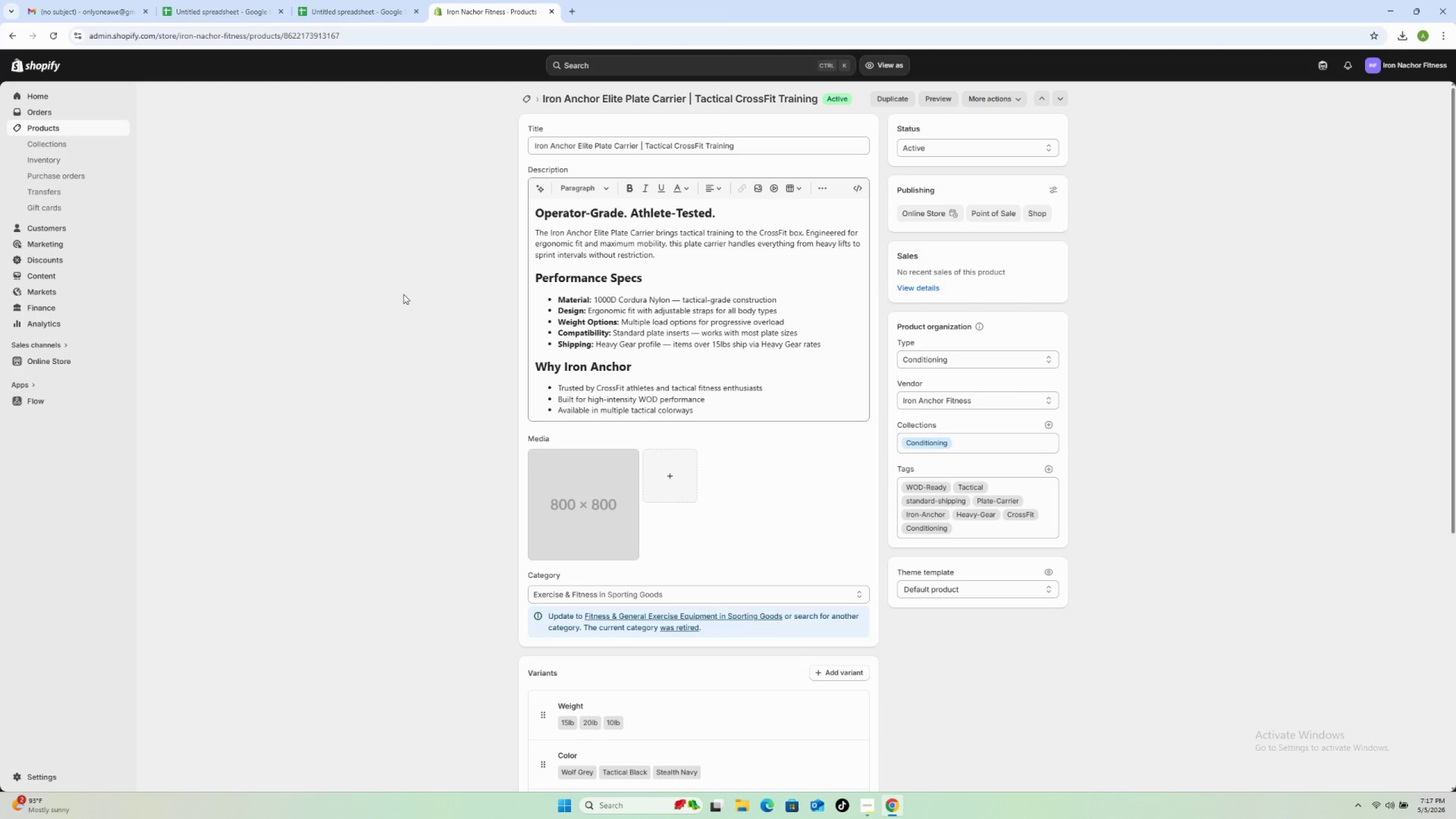 
scroll: coordinate [400, 291], scroll_direction: down, amount: 8.0
 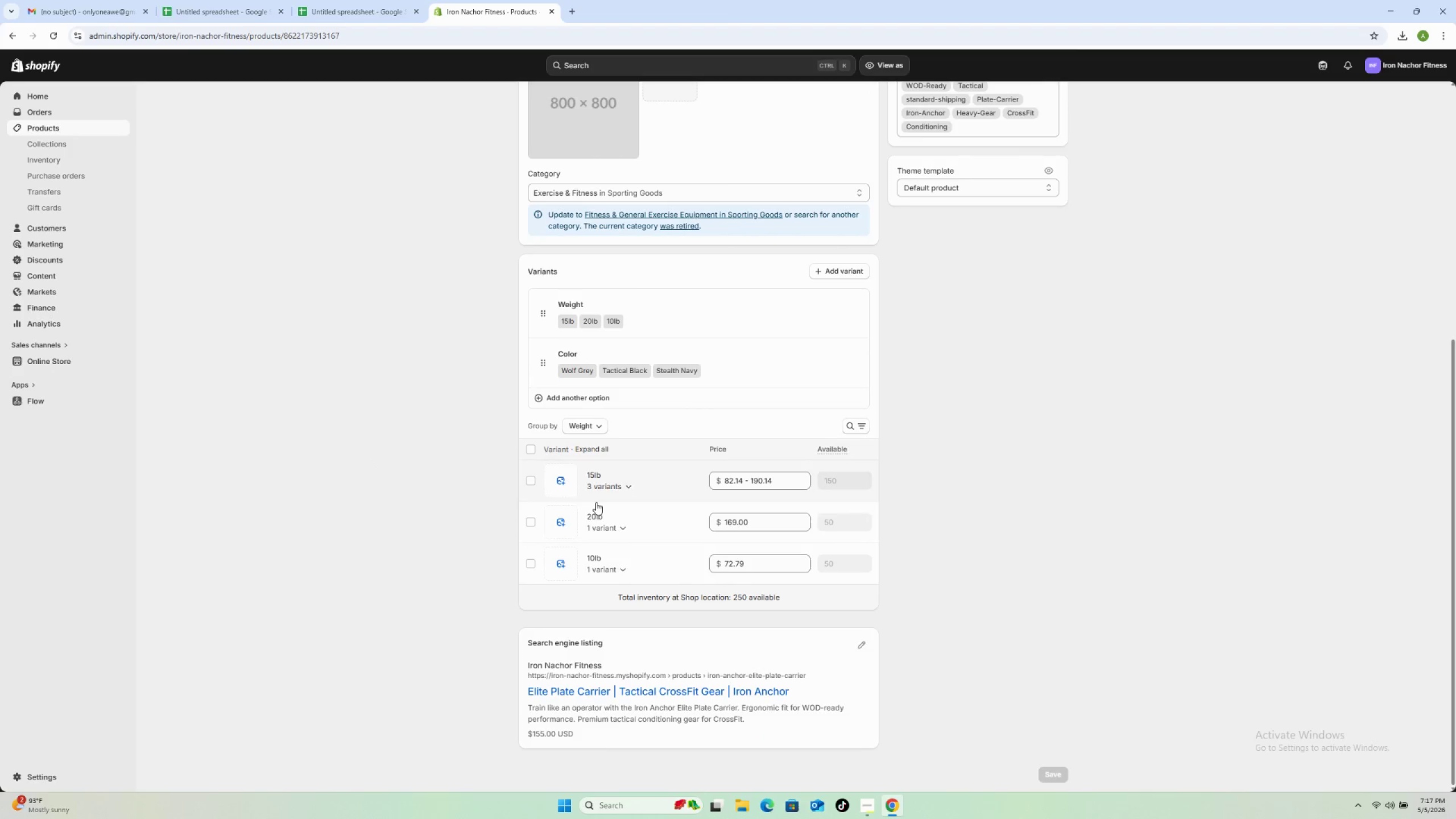 
left_click([622, 487])
 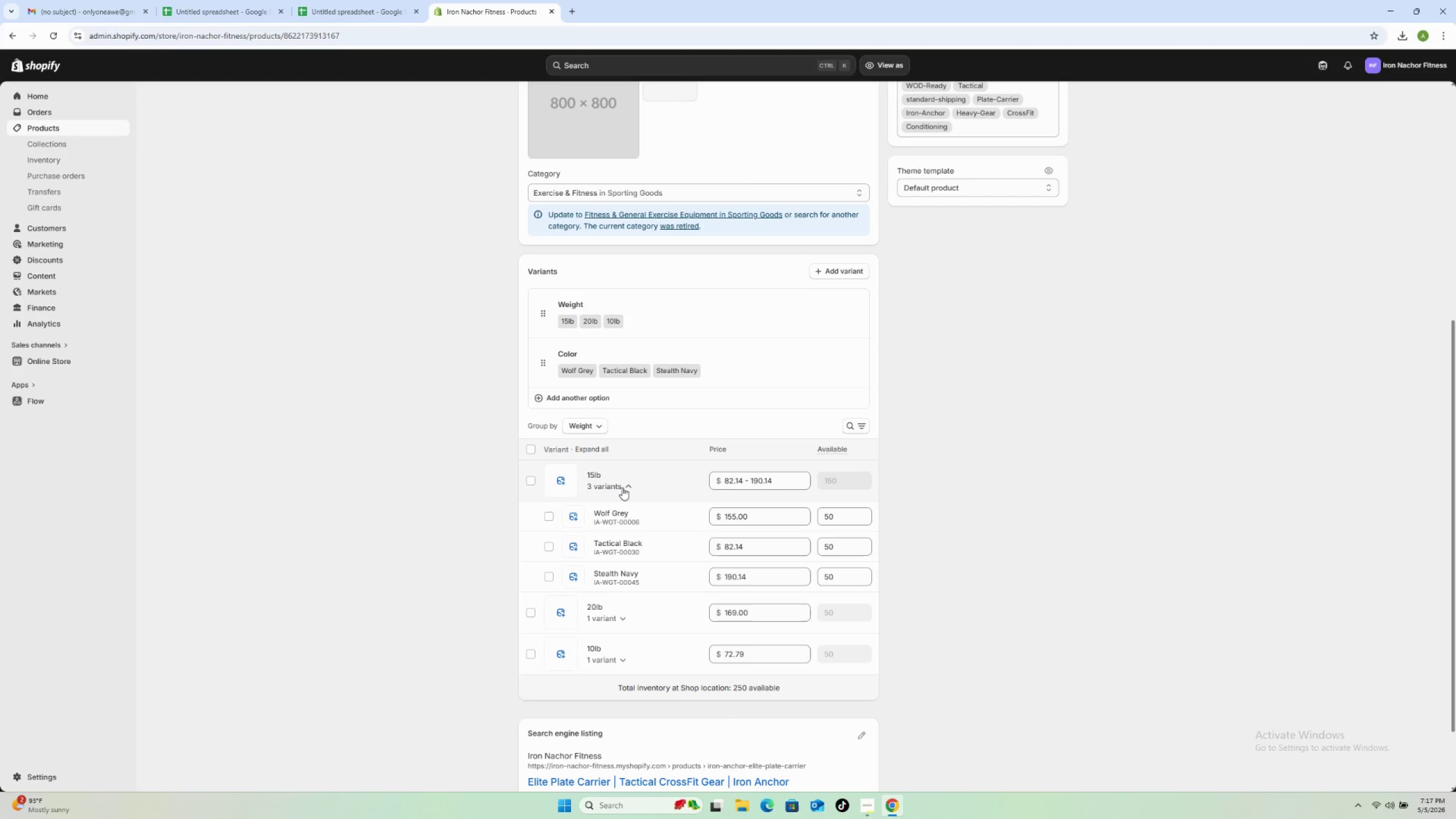 
wait(12.8)
 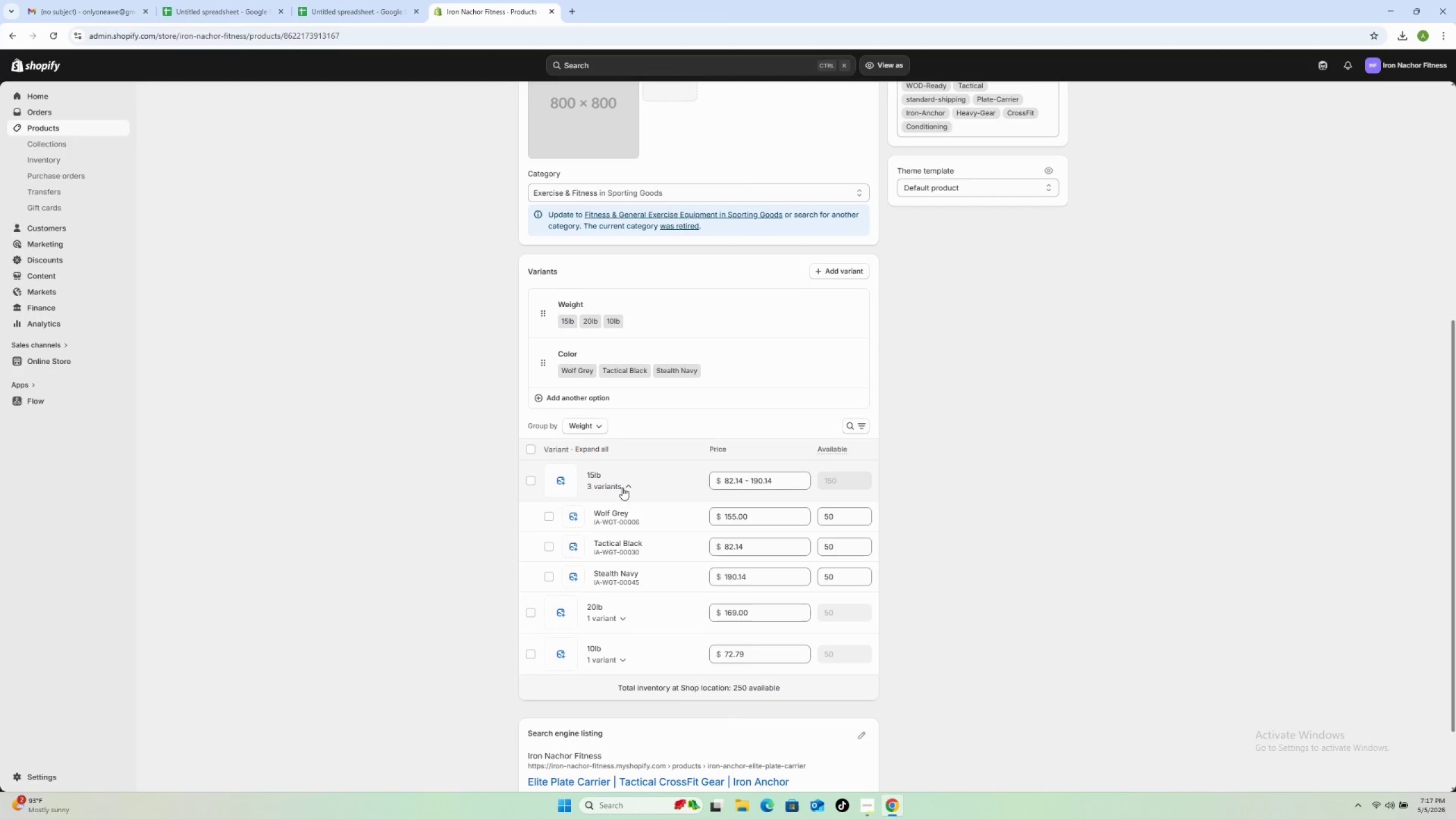 
left_click([336, 6])
 